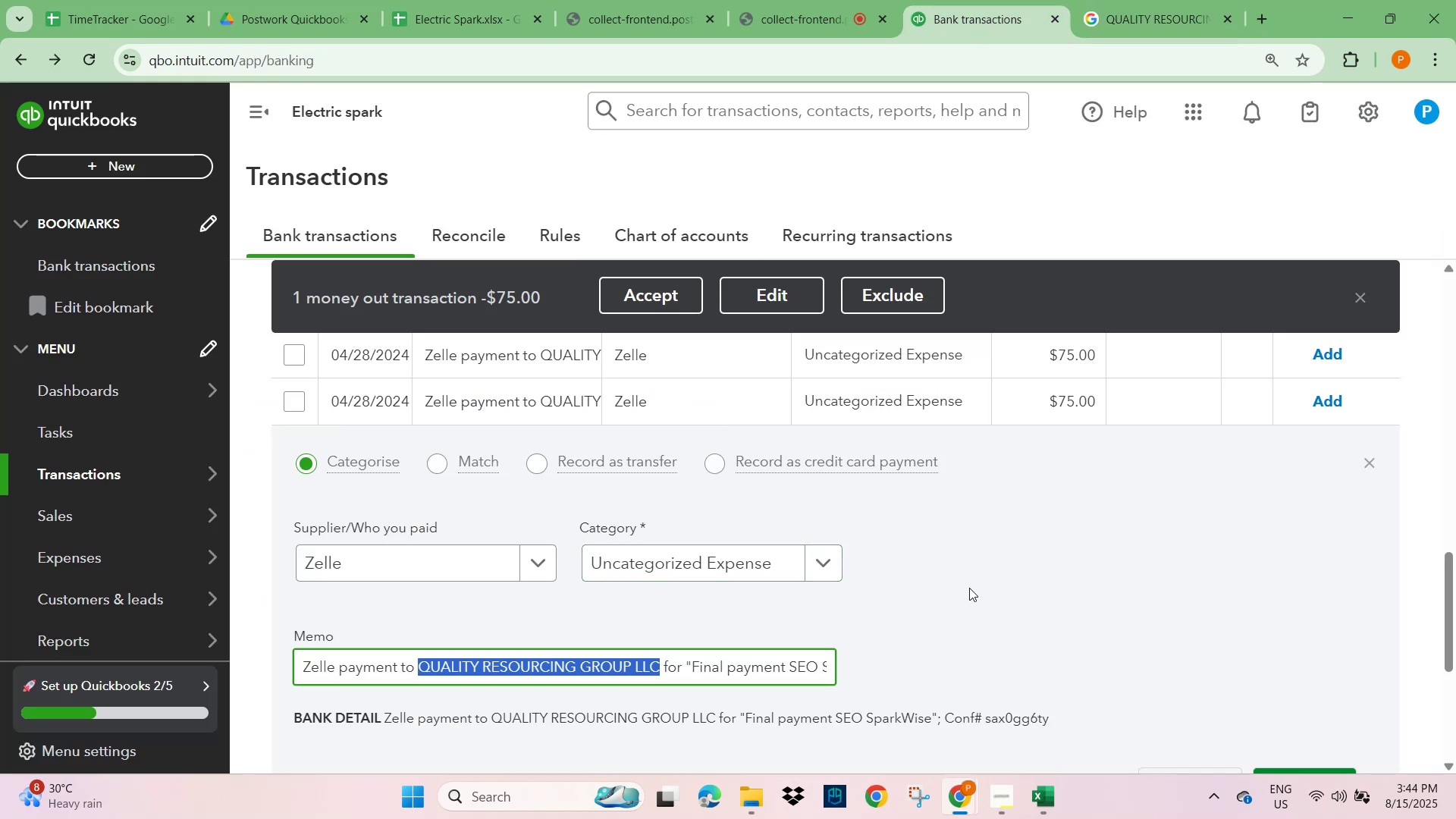 
scroll: coordinate [755, 589], scroll_direction: up, amount: 14.0
 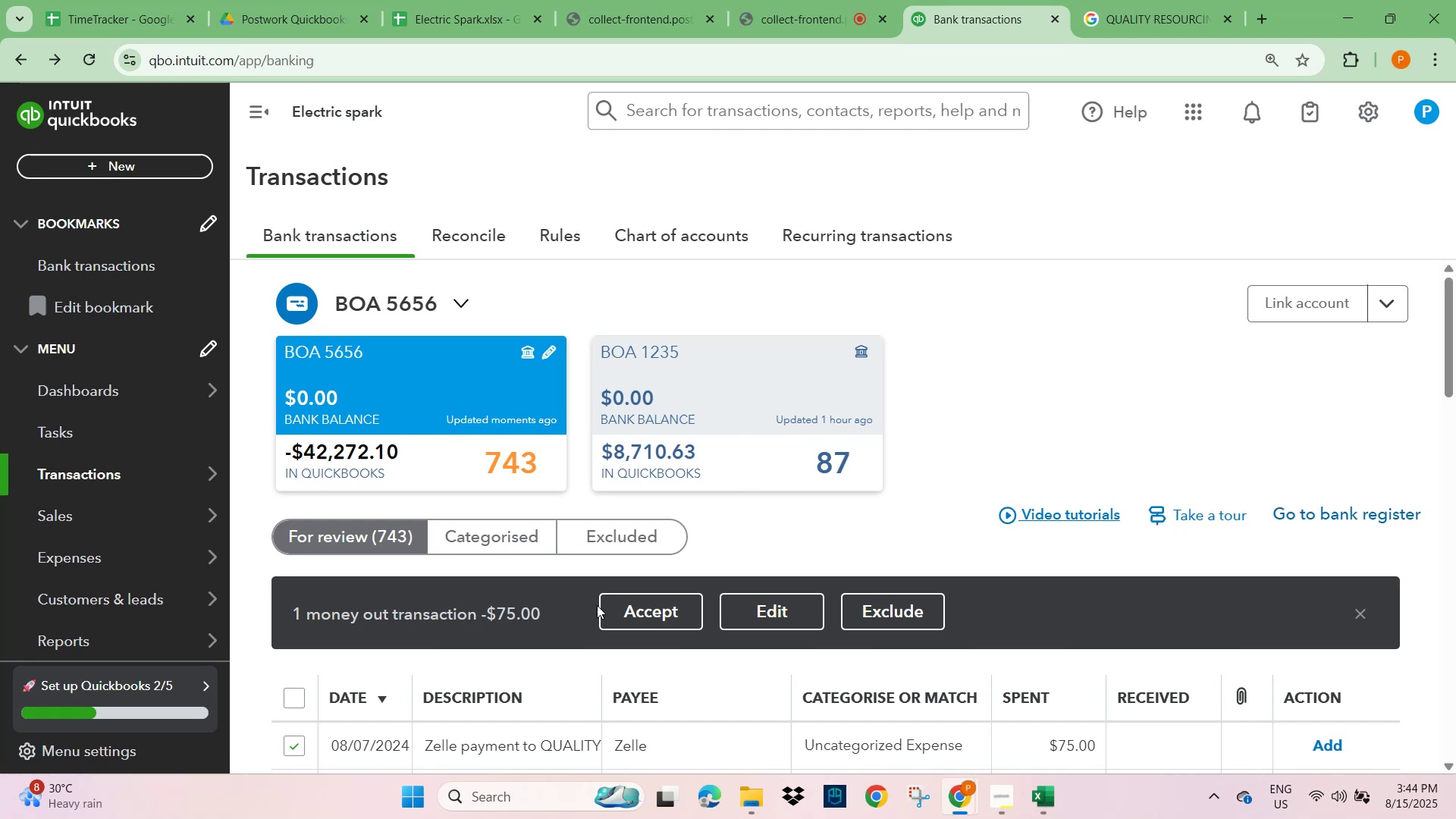 
scroll: coordinate [485, 619], scroll_direction: down, amount: 2.0
 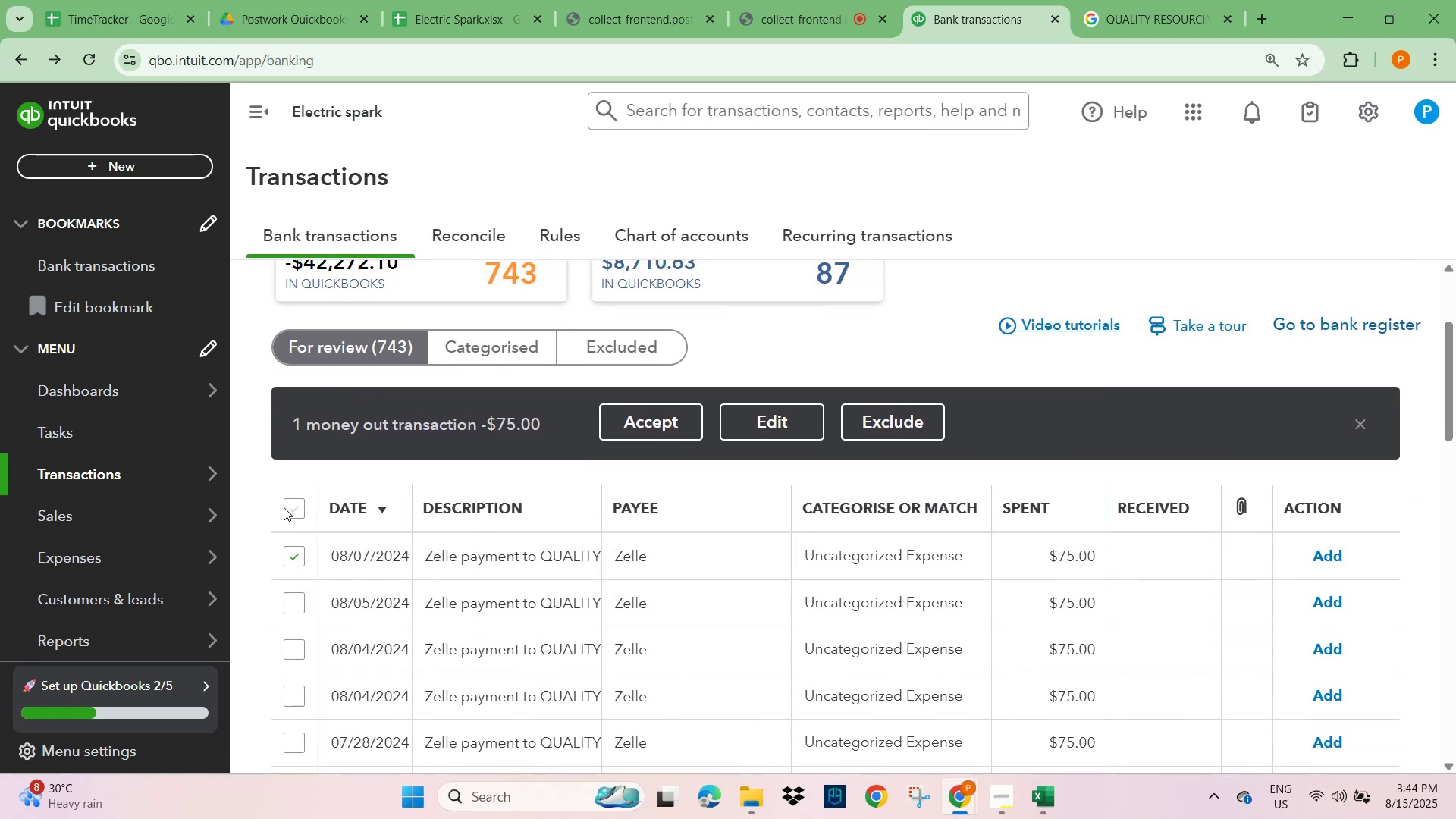 
left_click([288, 514])
 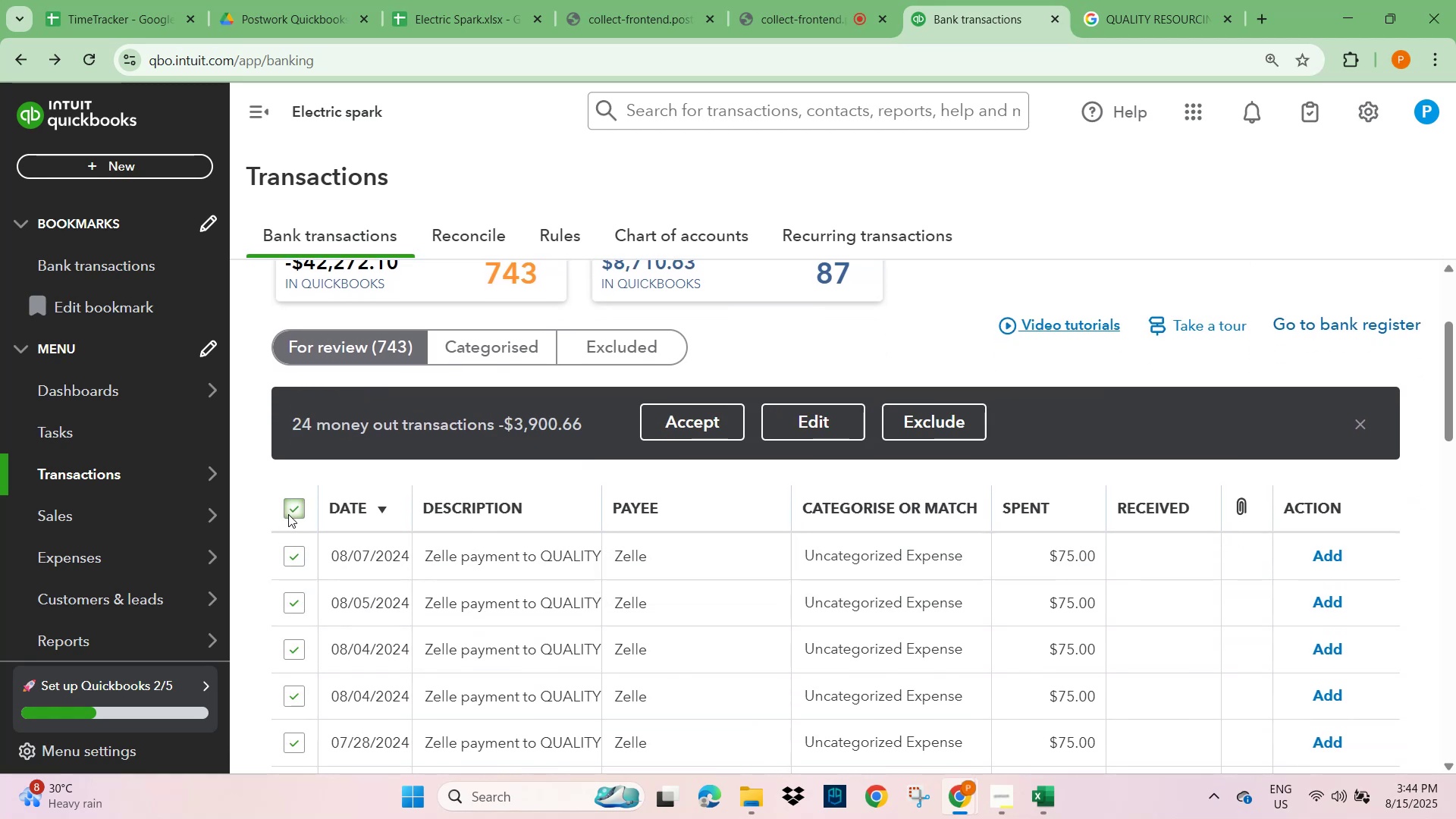 
scroll: coordinate [632, 560], scroll_direction: up, amount: 3.0
 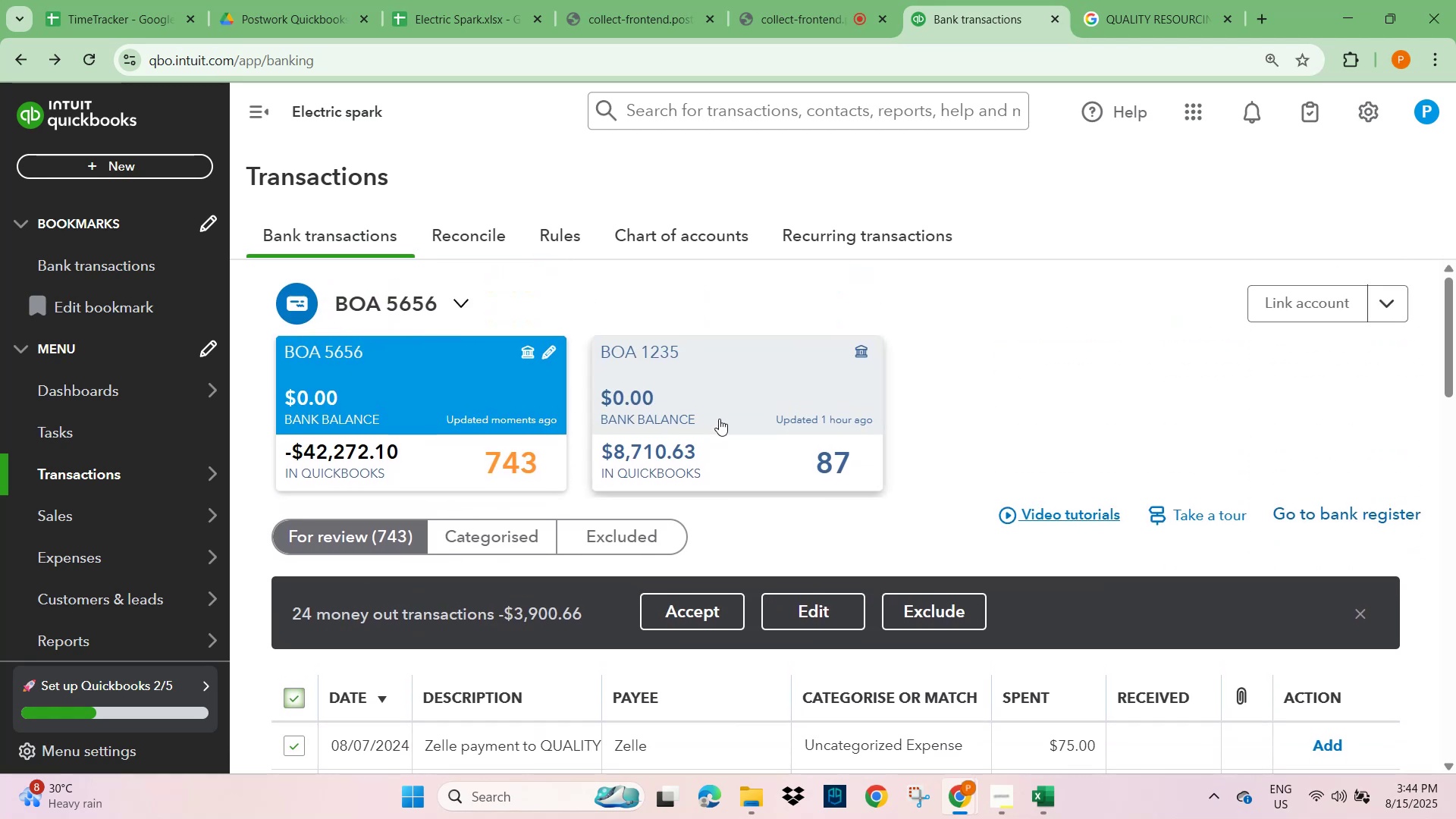 
left_click([720, 403])
 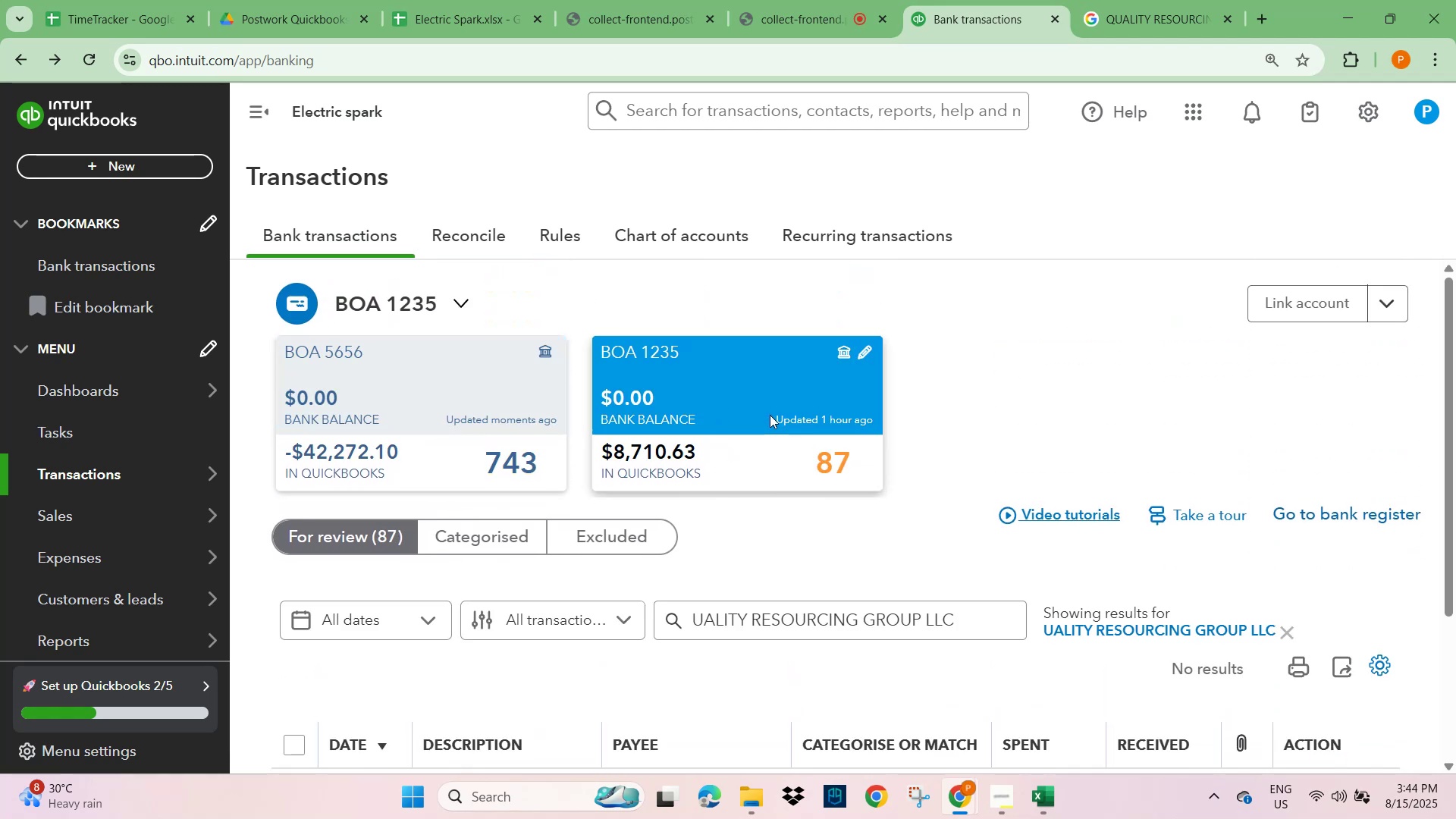 
scroll: coordinate [752, 583], scroll_direction: down, amount: 2.0
 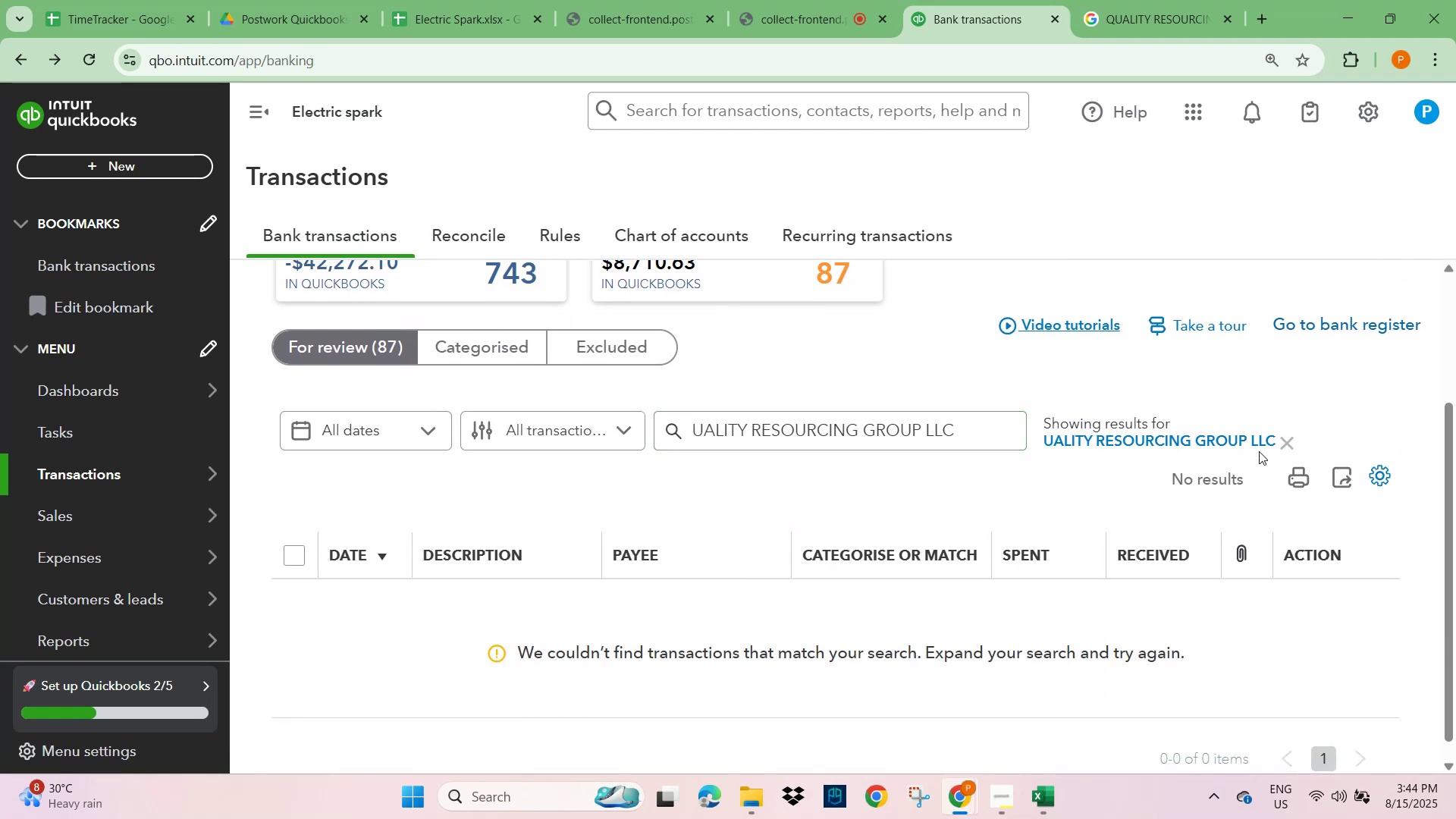 
left_click([1285, 446])
 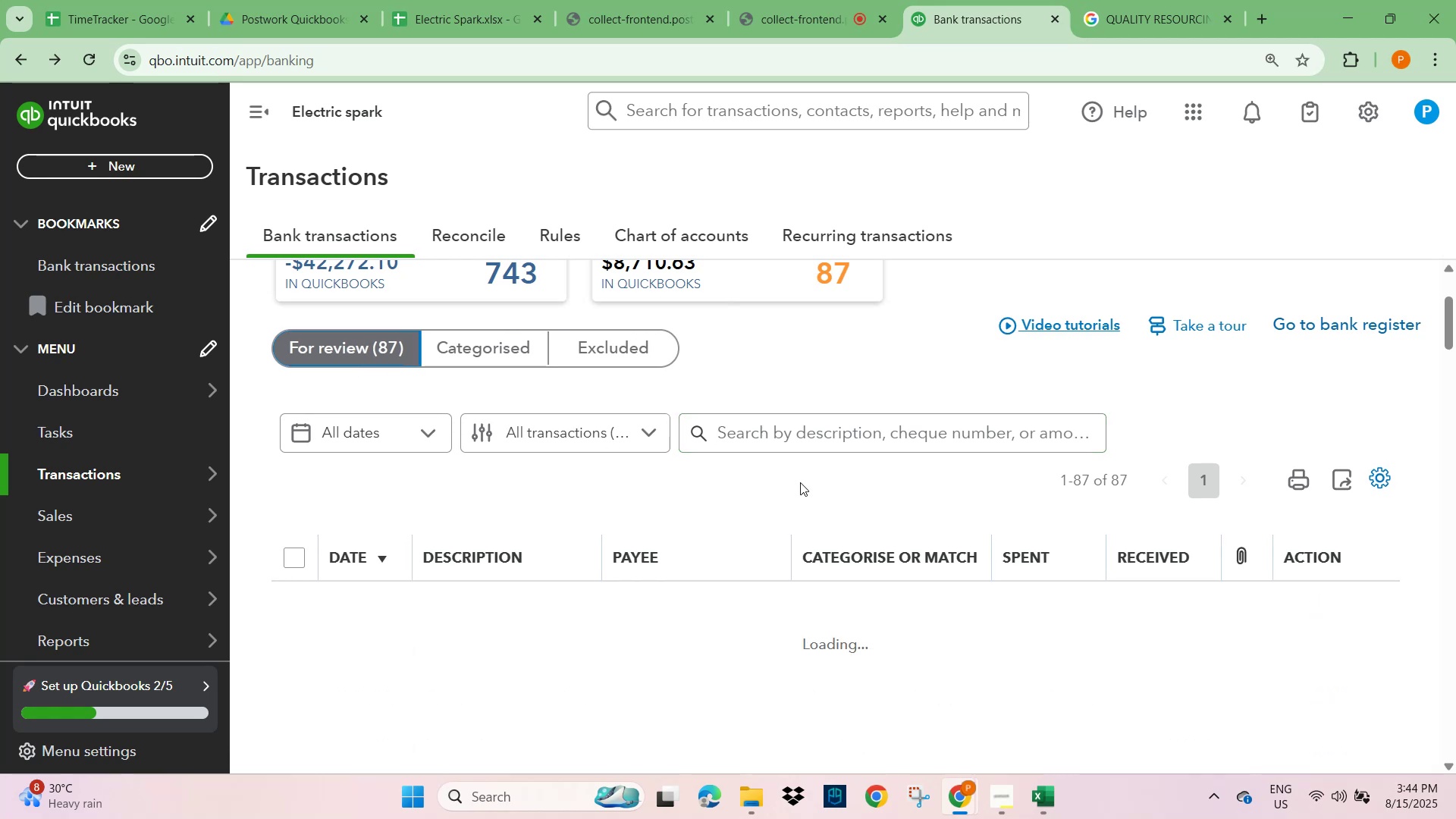 
key(Control+V)
 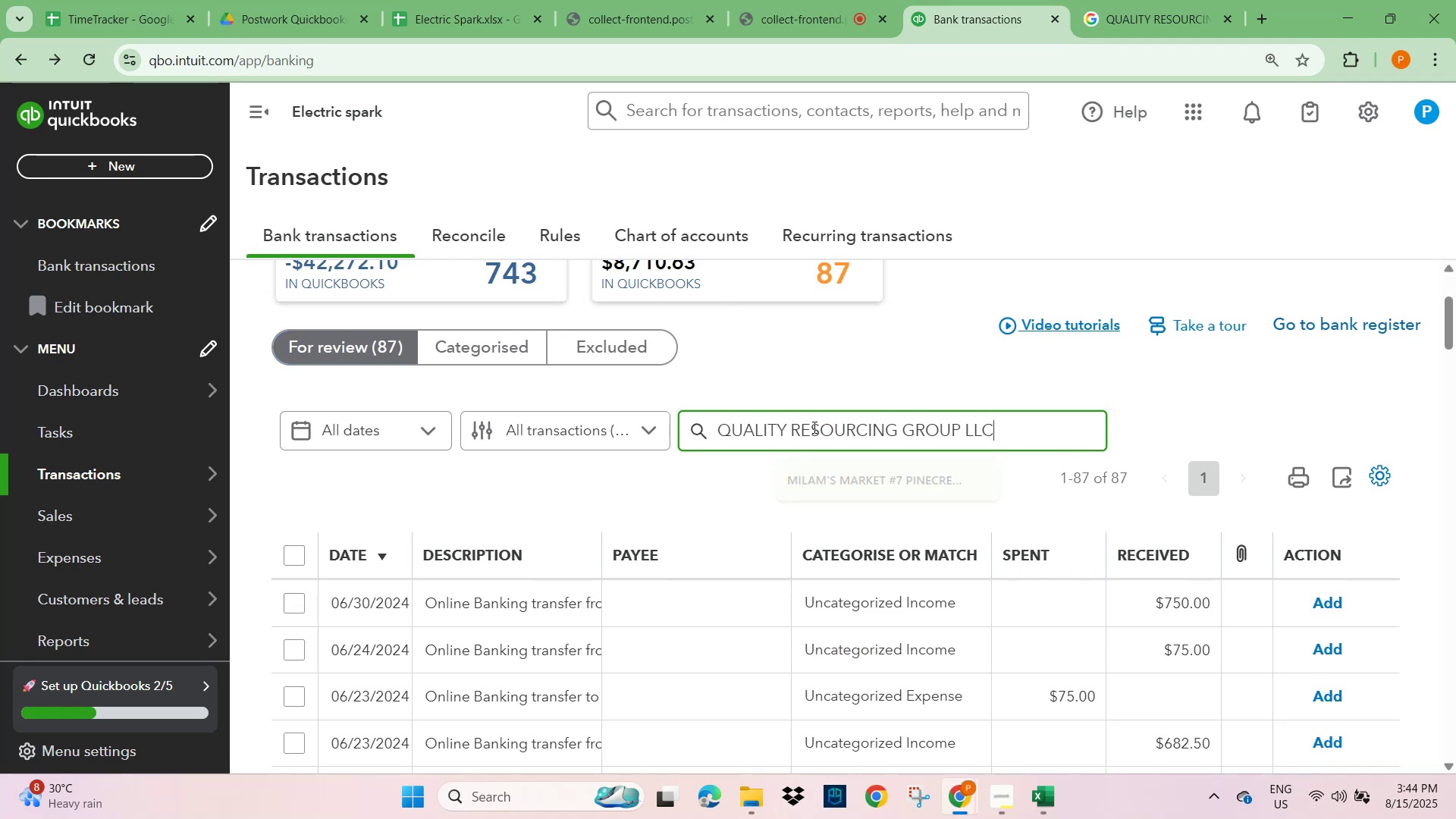 
key(NumpadEnter)
 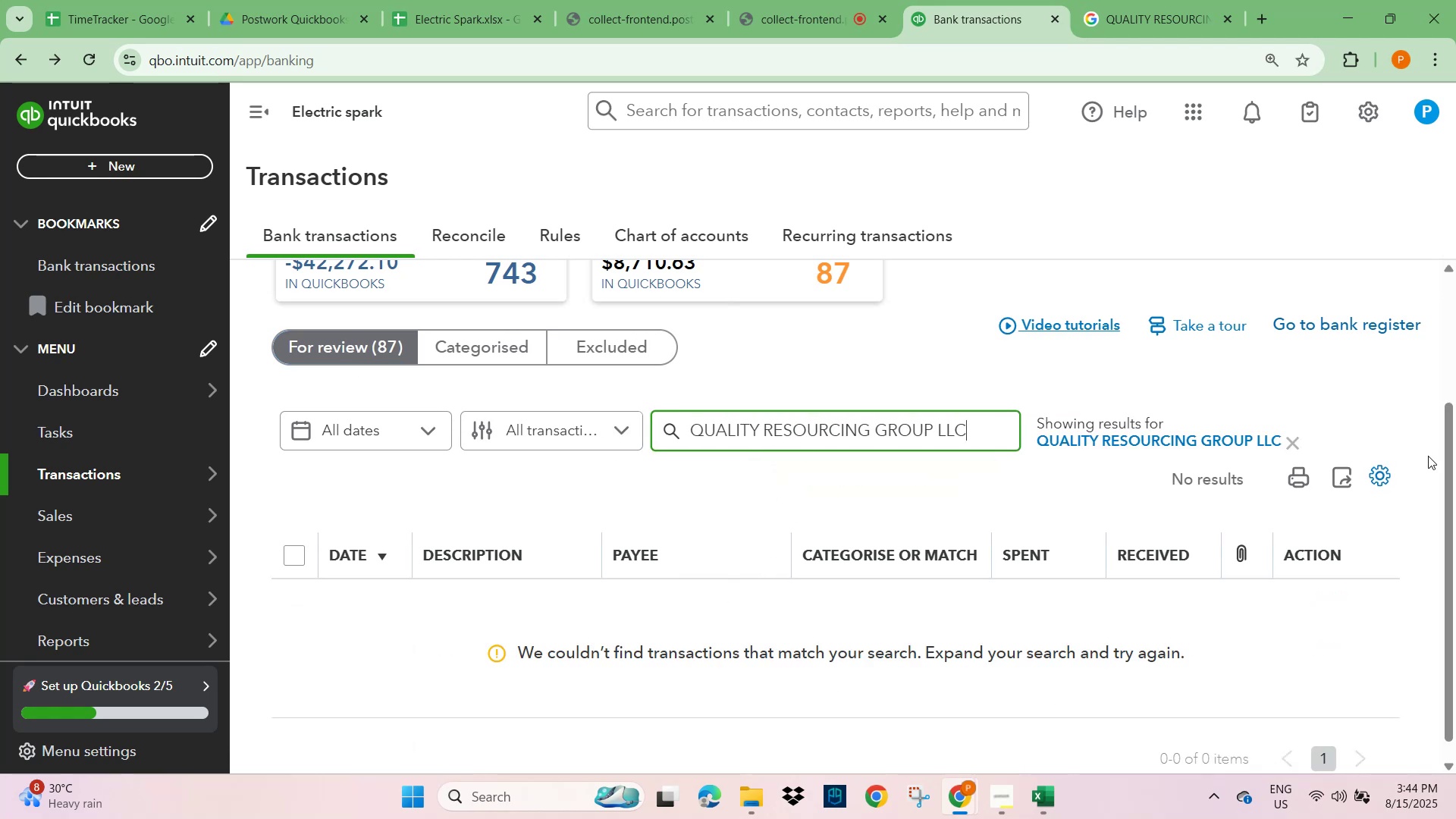 
left_click([1298, 447])
 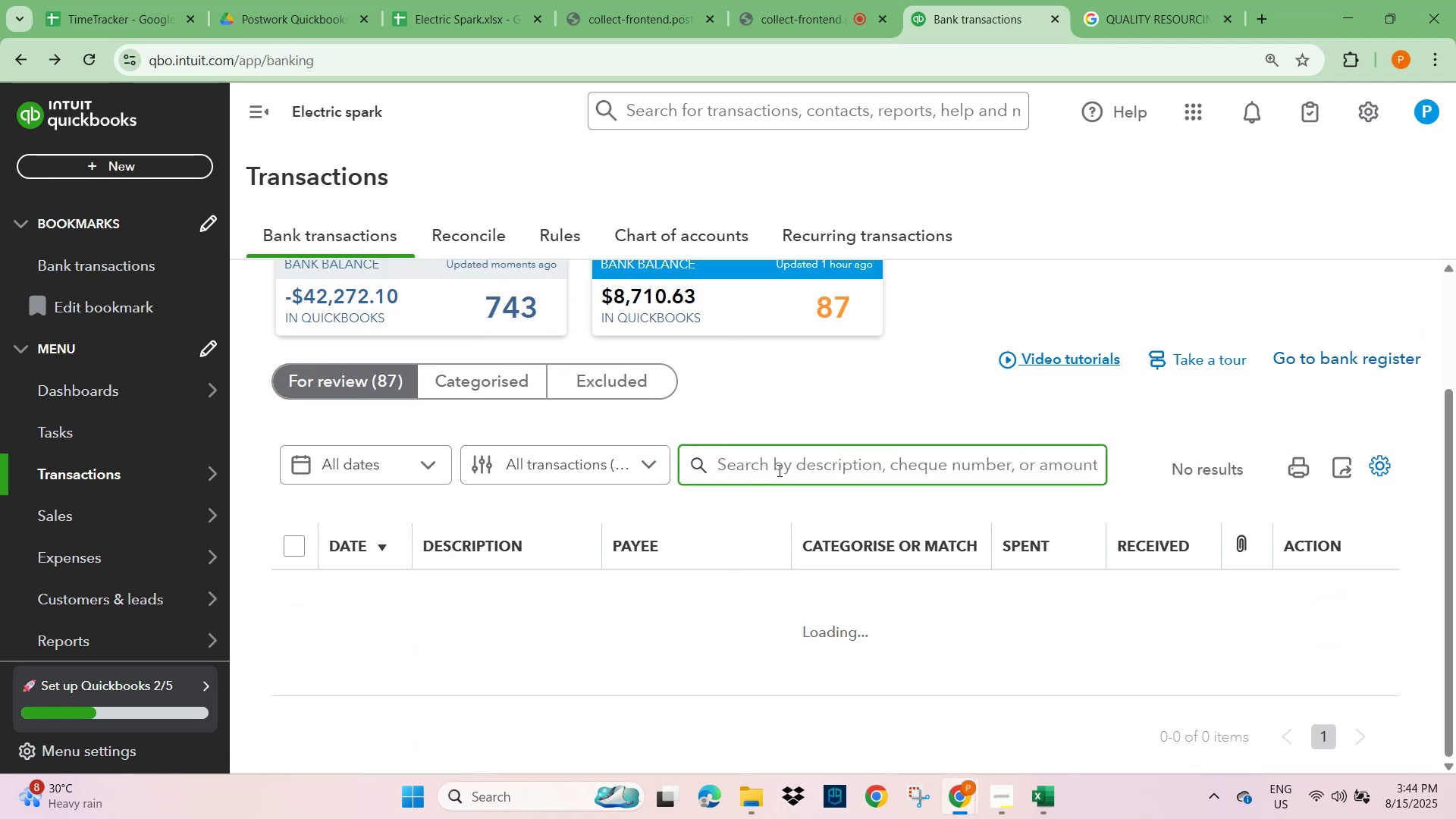 
left_click([785, 466])
 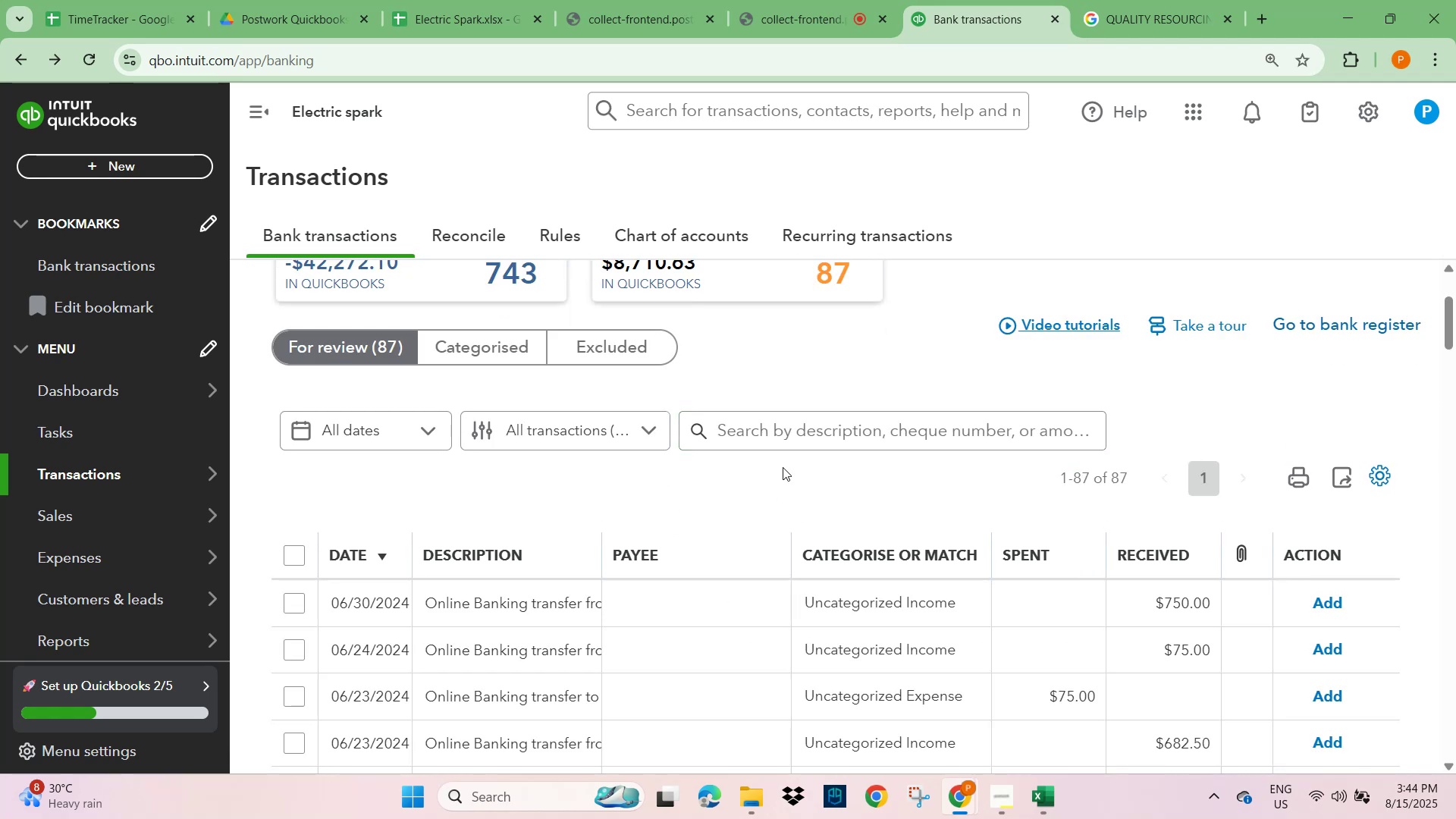 
key(Numpad7)
 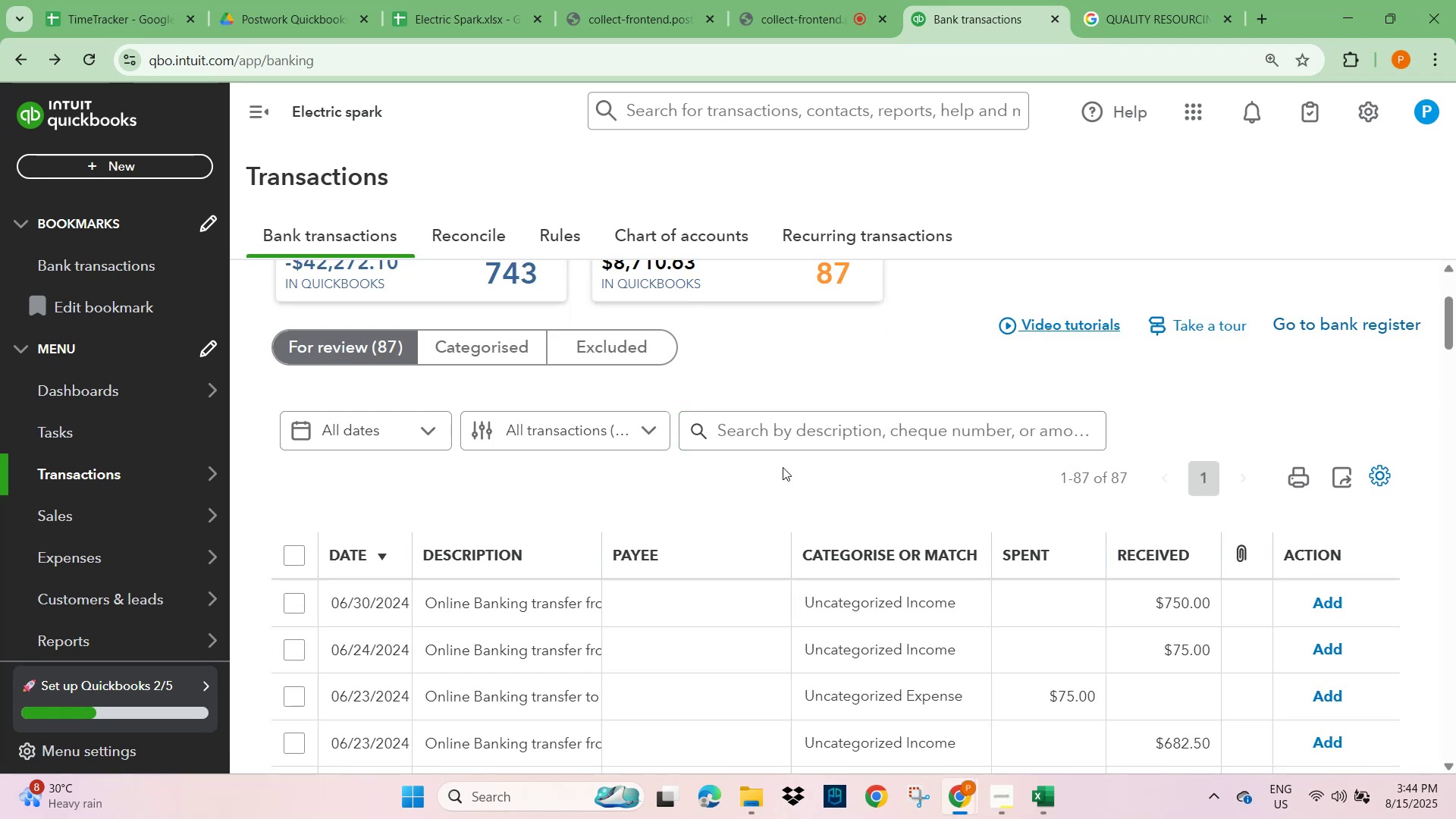 
key(Numpad5)
 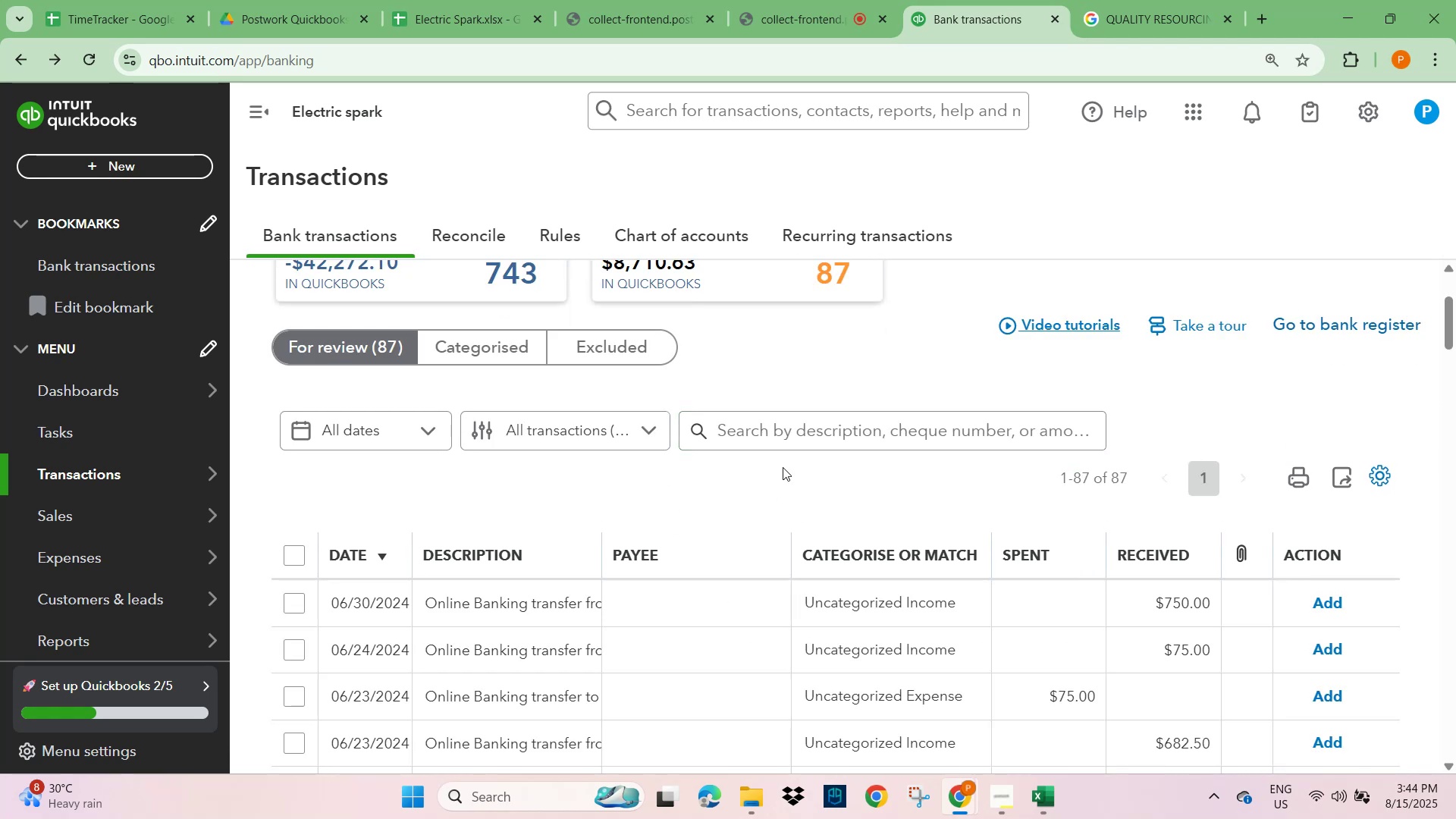 
key(NumpadDecimal)
 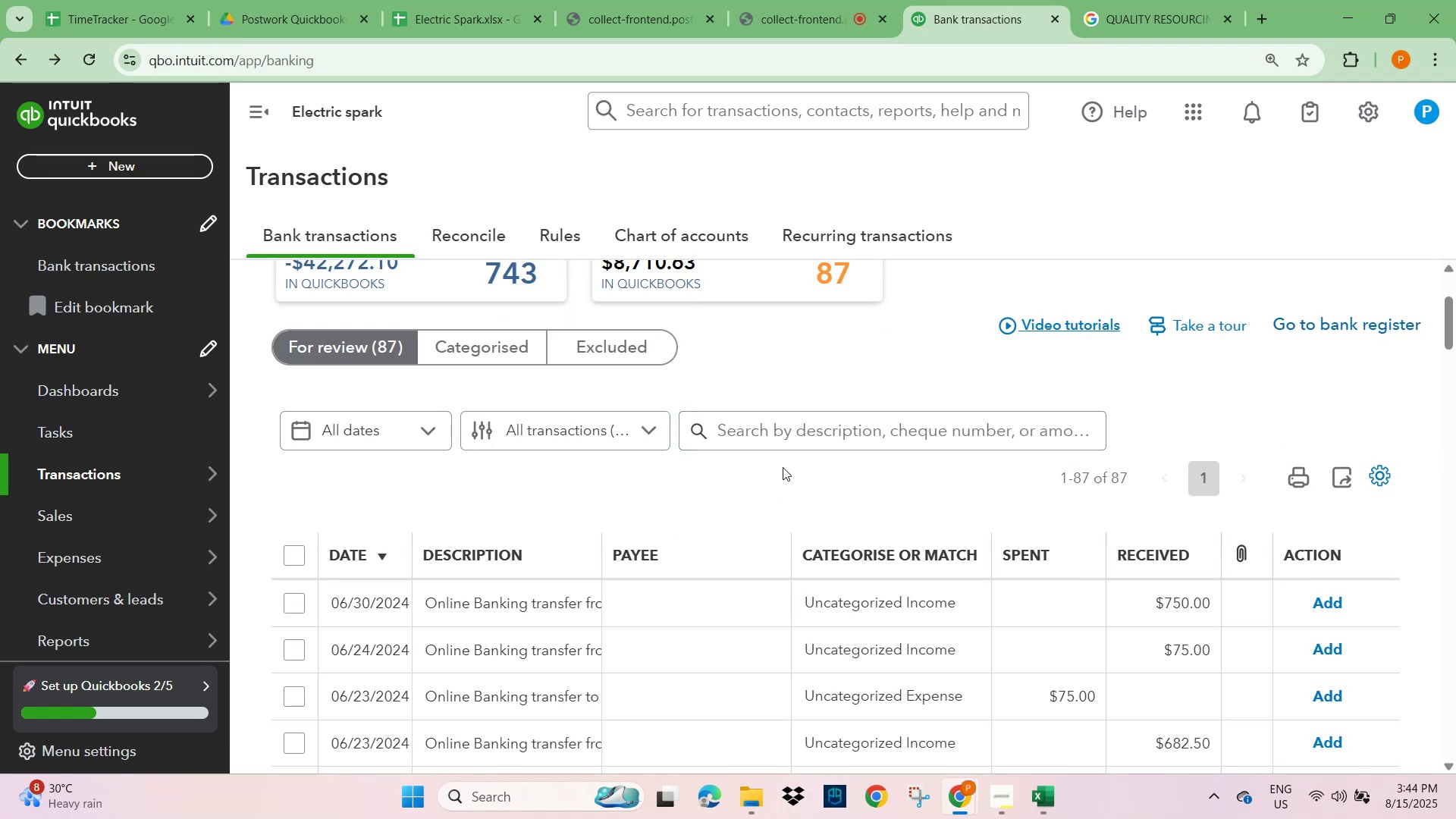 
key(Numpad0)
 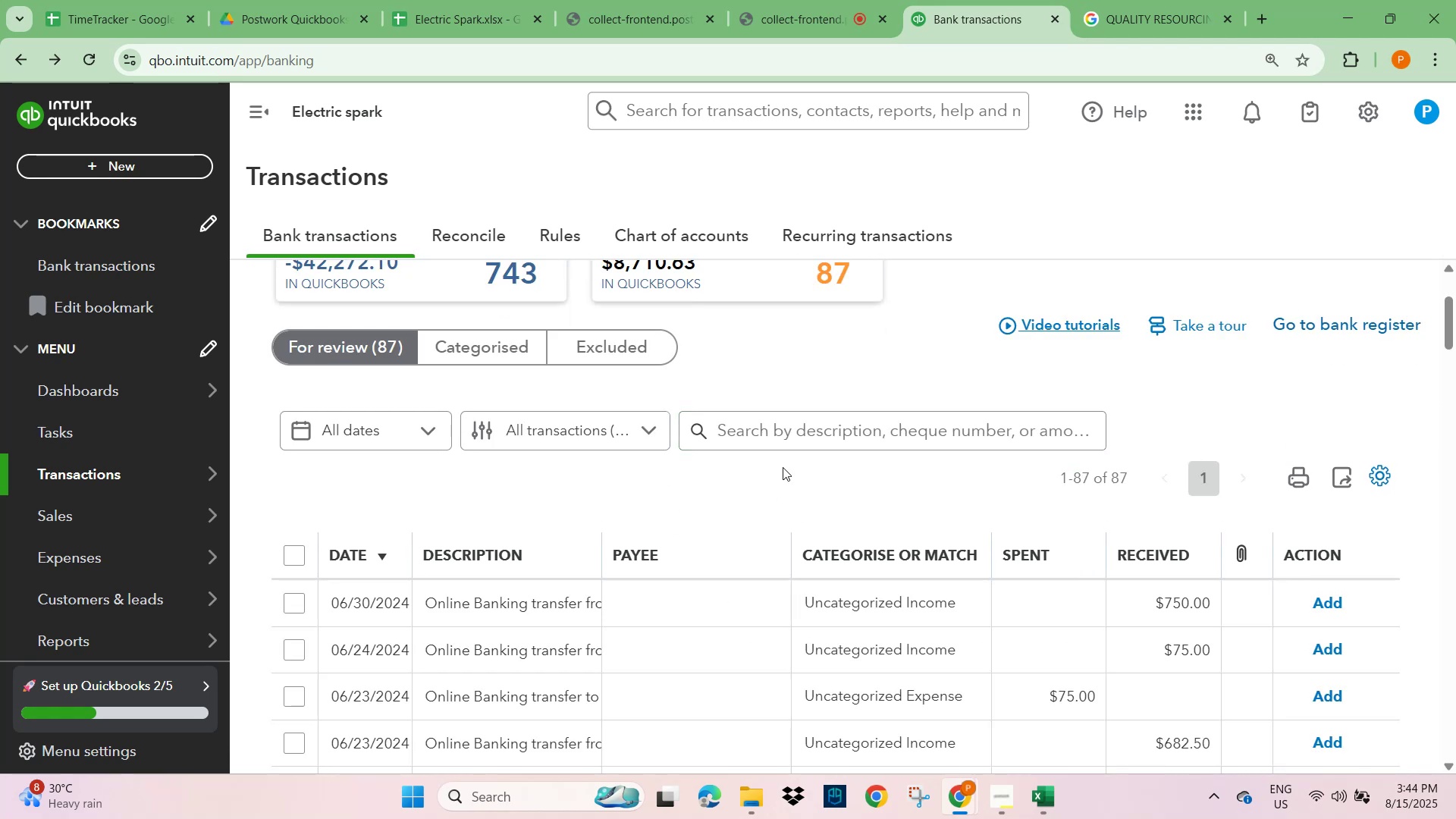 
key(Numpad0)
 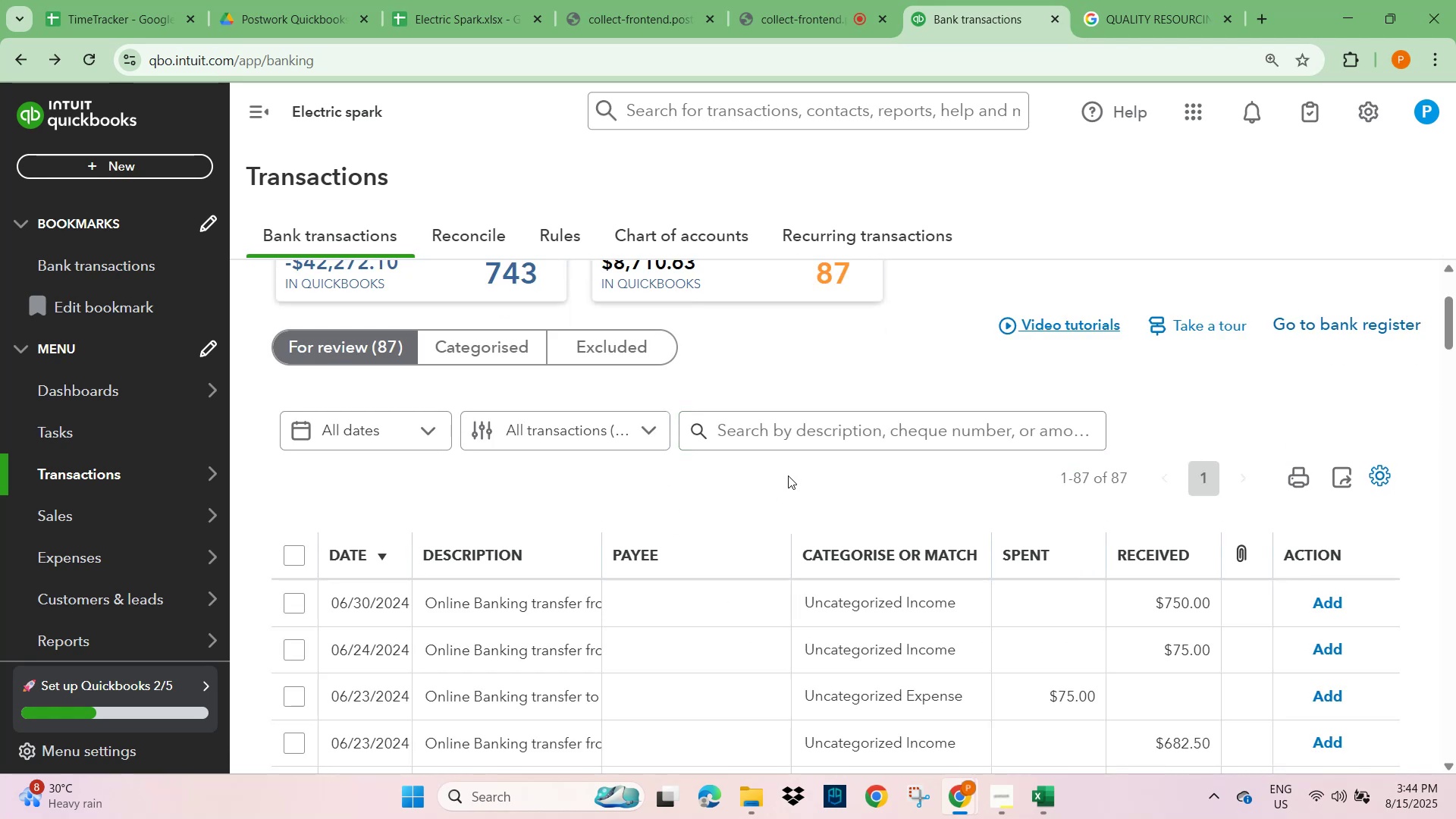 
left_click([800, 434])
 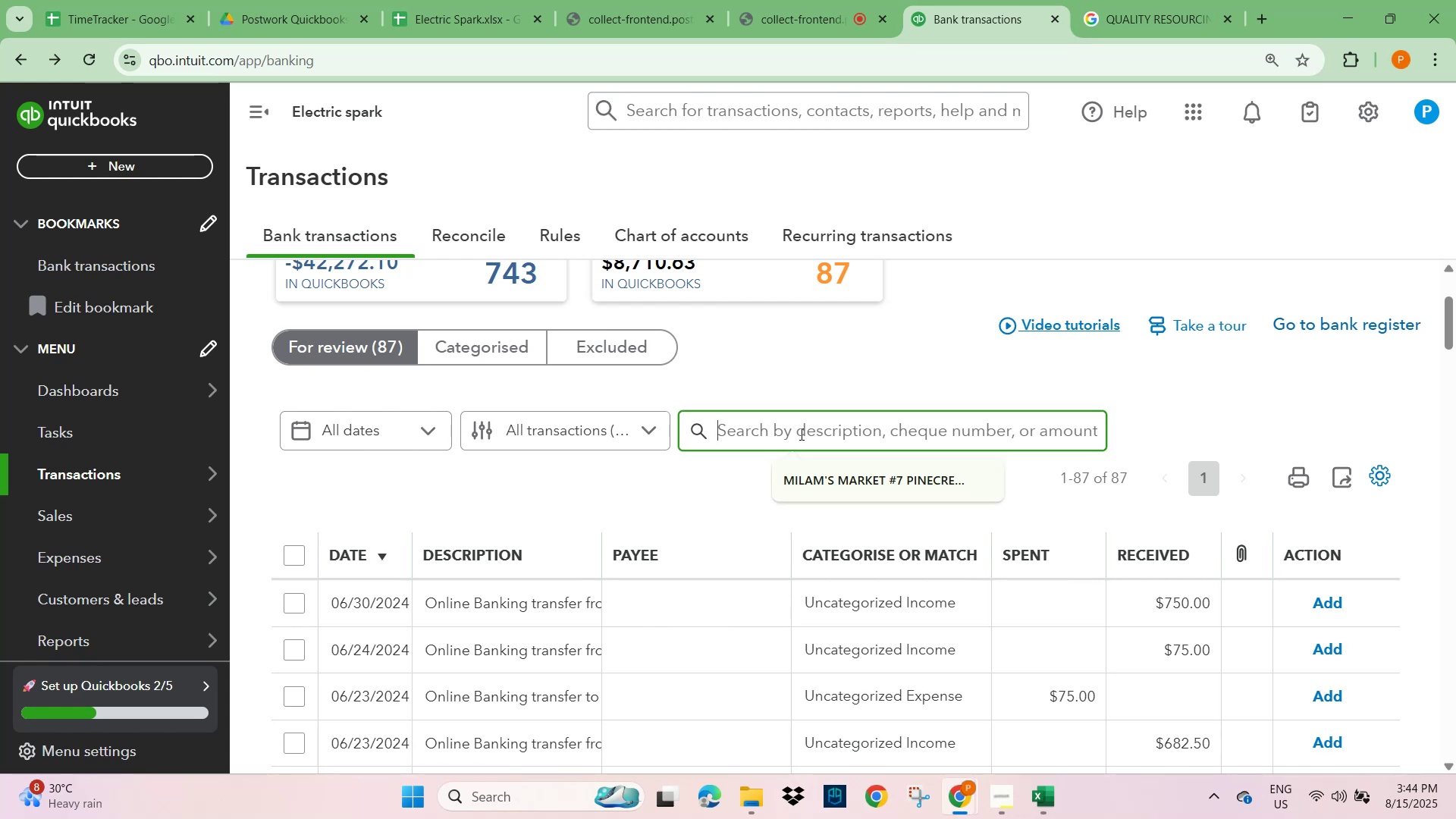 
key(Numpad7)
 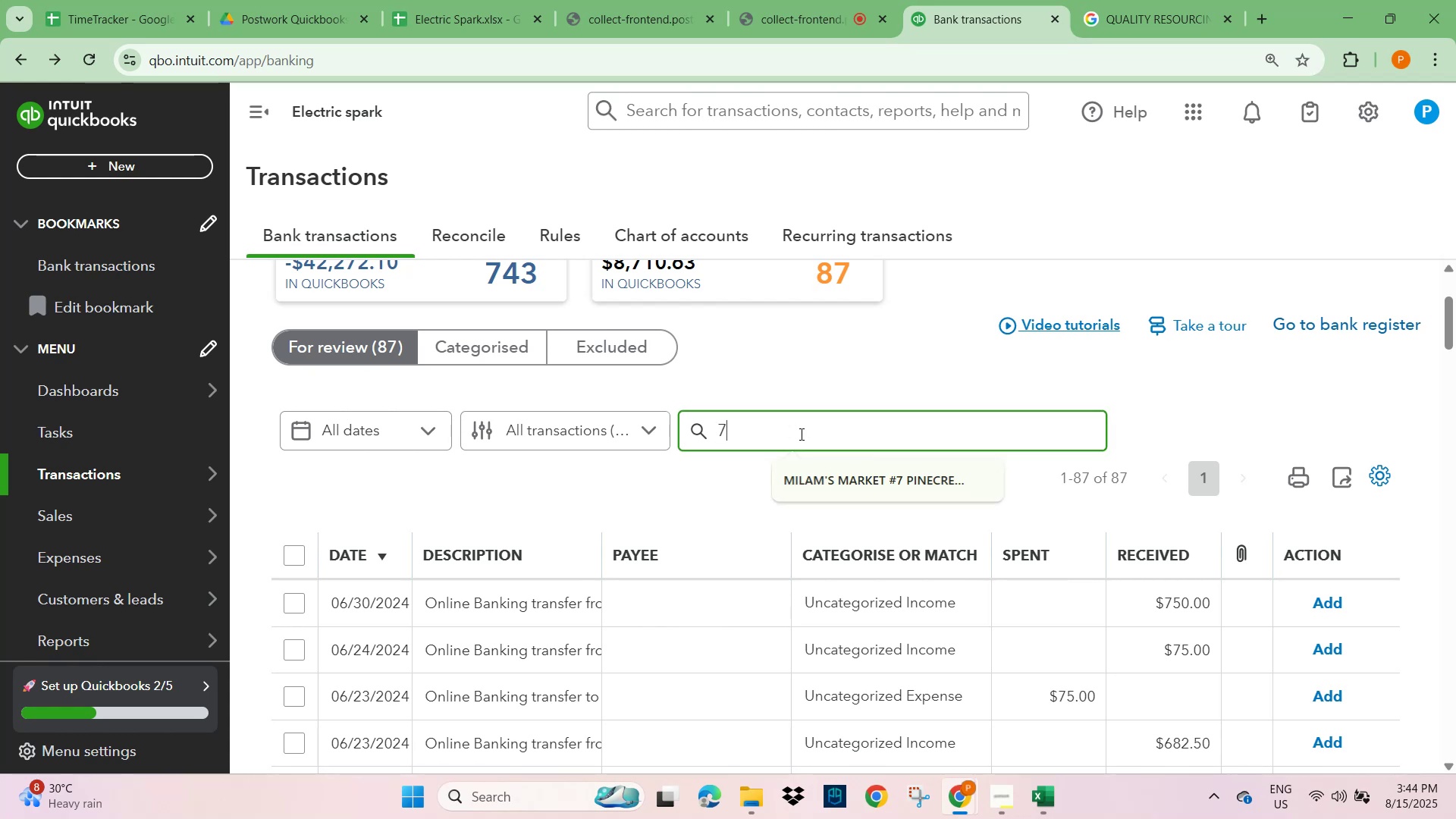 
key(Numpad5)
 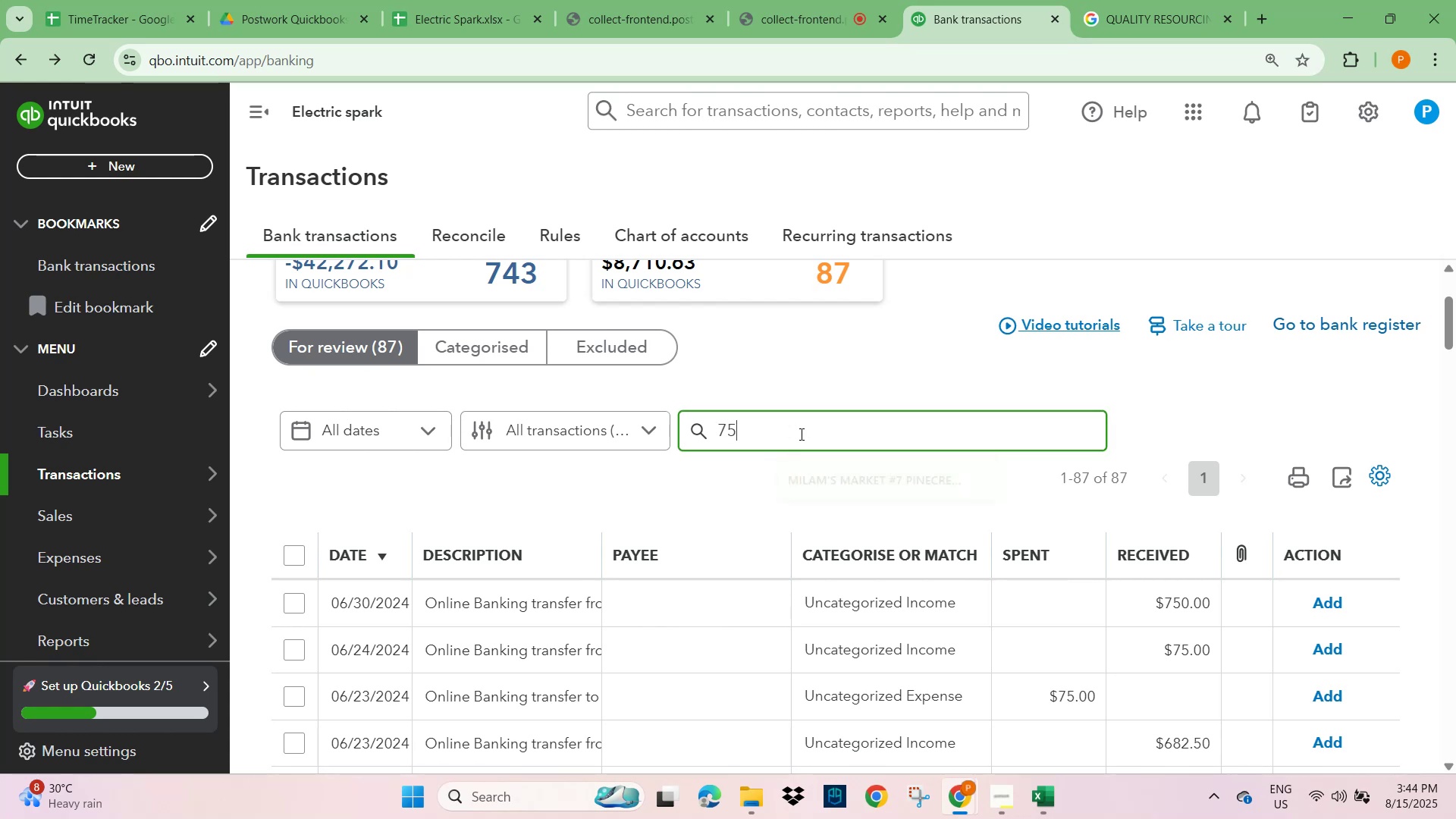 
key(NumpadDecimal)
 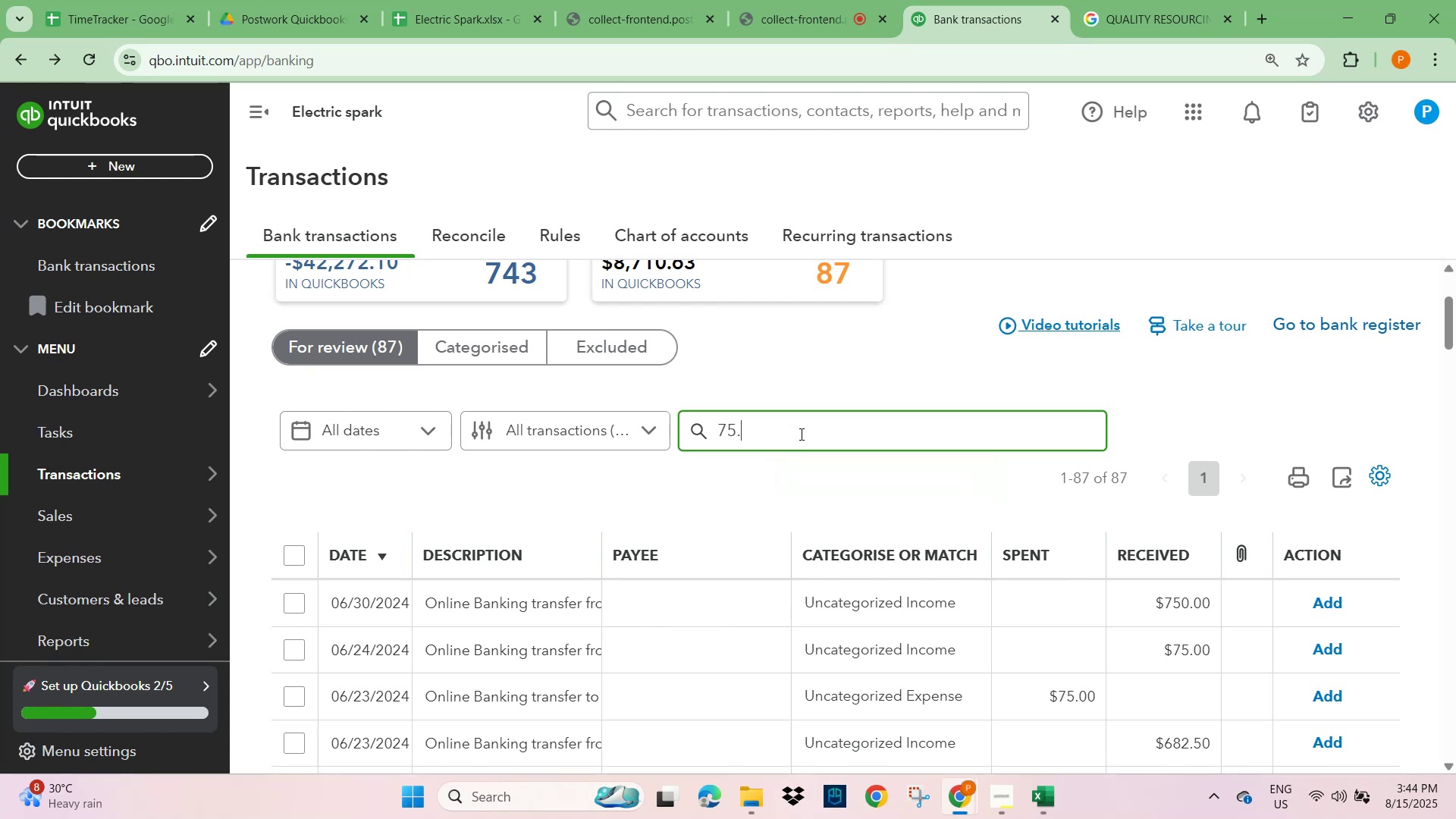 
key(Numpad0)
 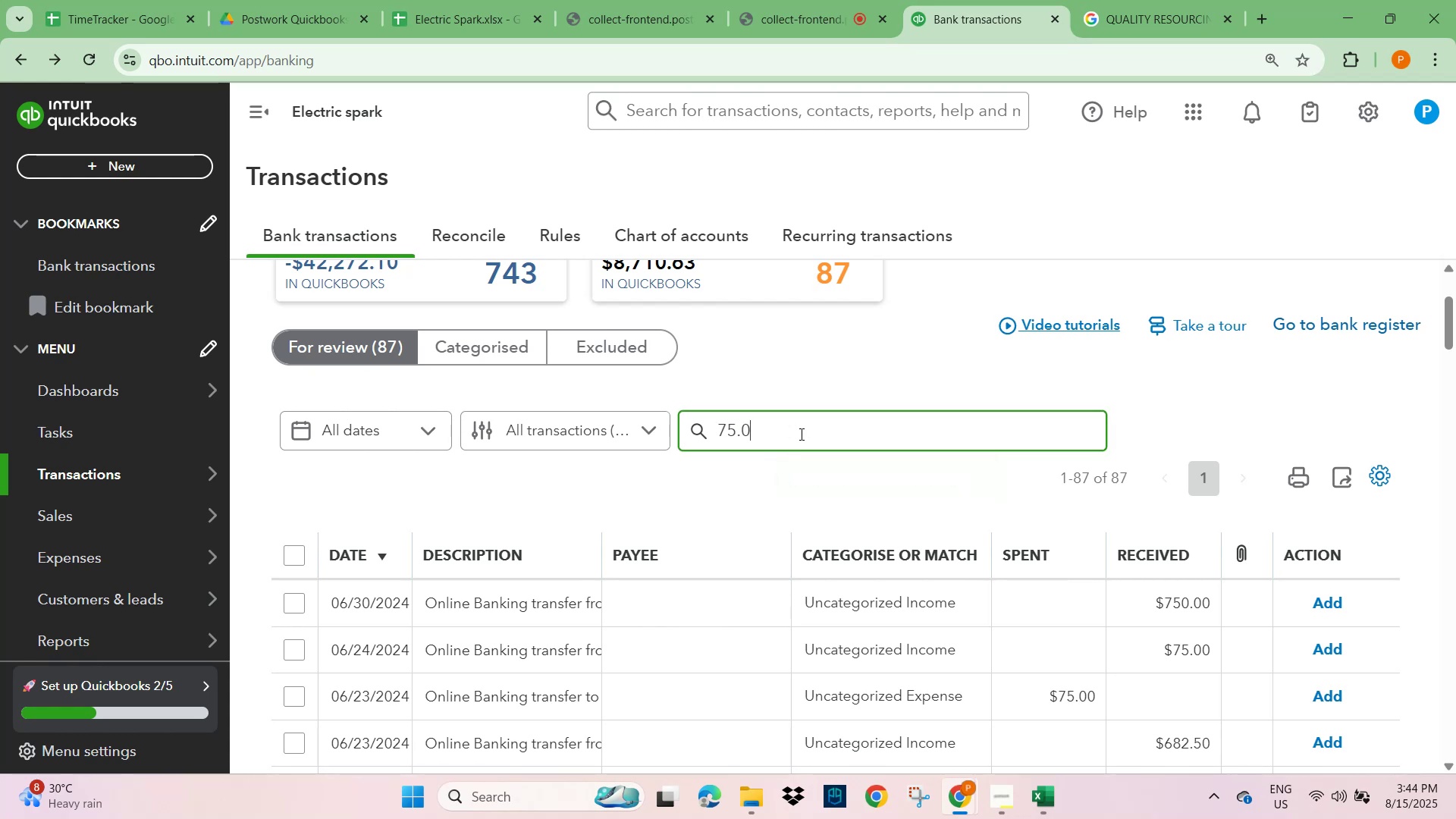 
key(Numpad0)
 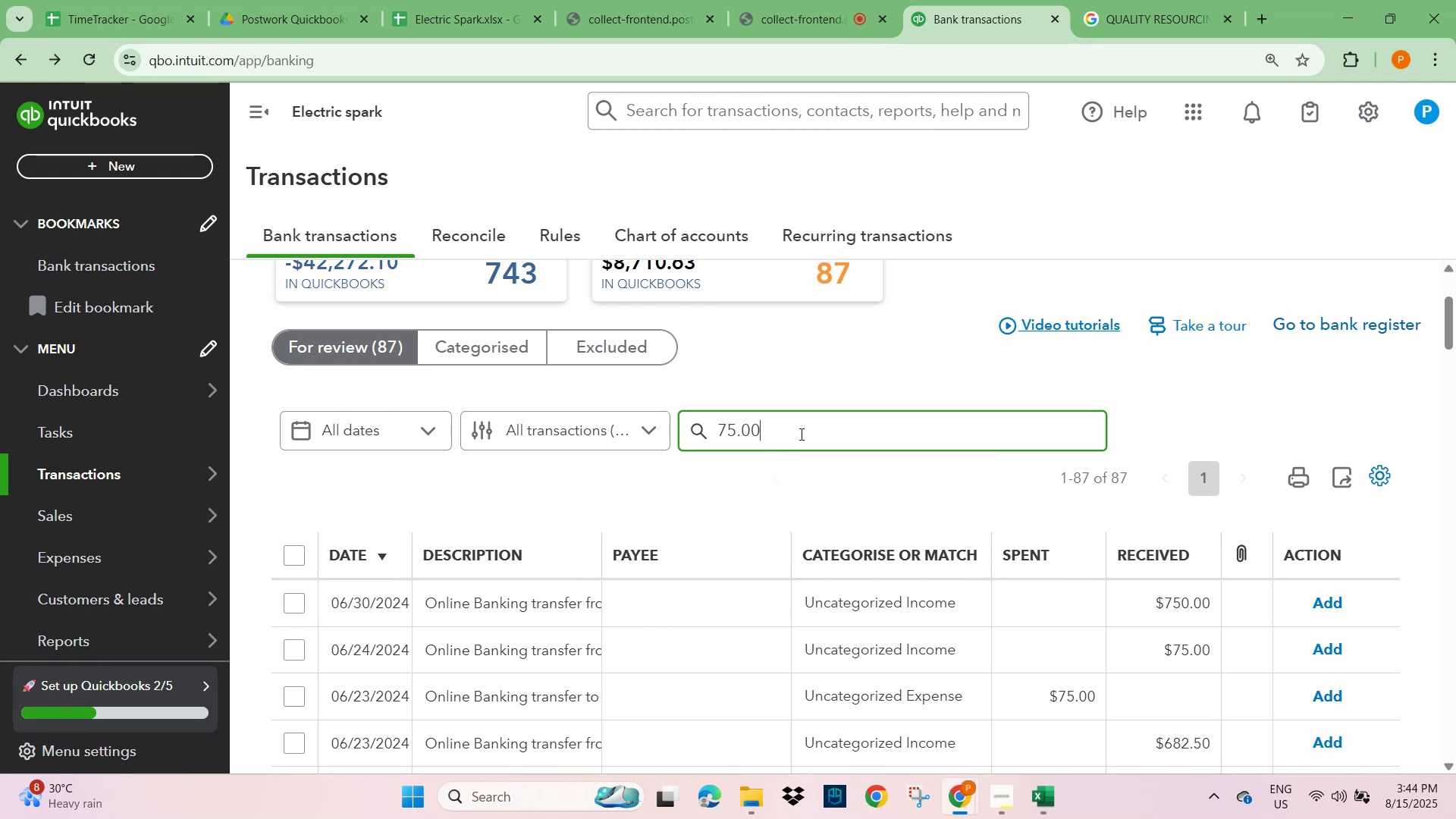 
key(NumpadEnter)
 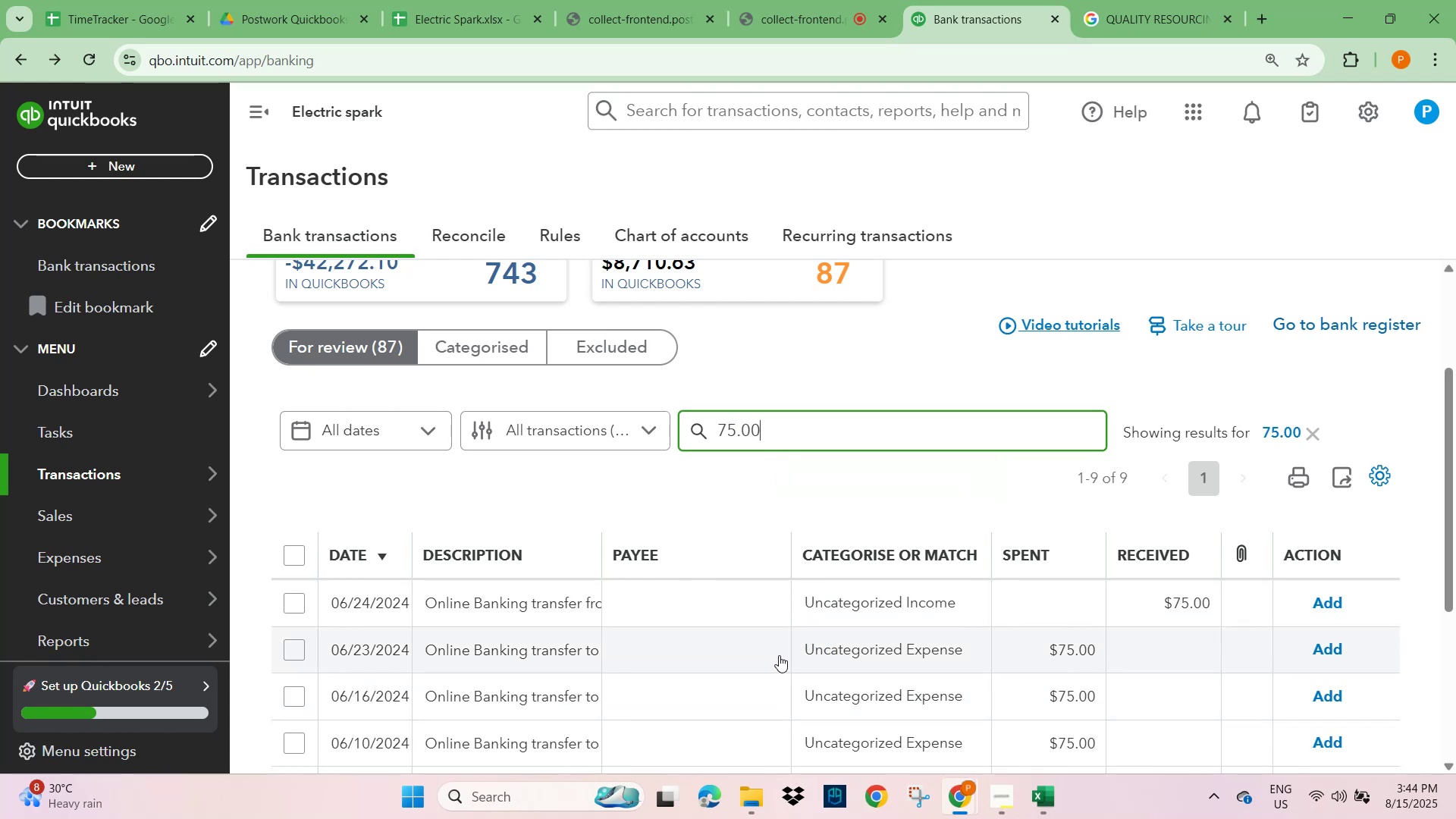 
scroll: coordinate [772, 654], scroll_direction: down, amount: 2.0
 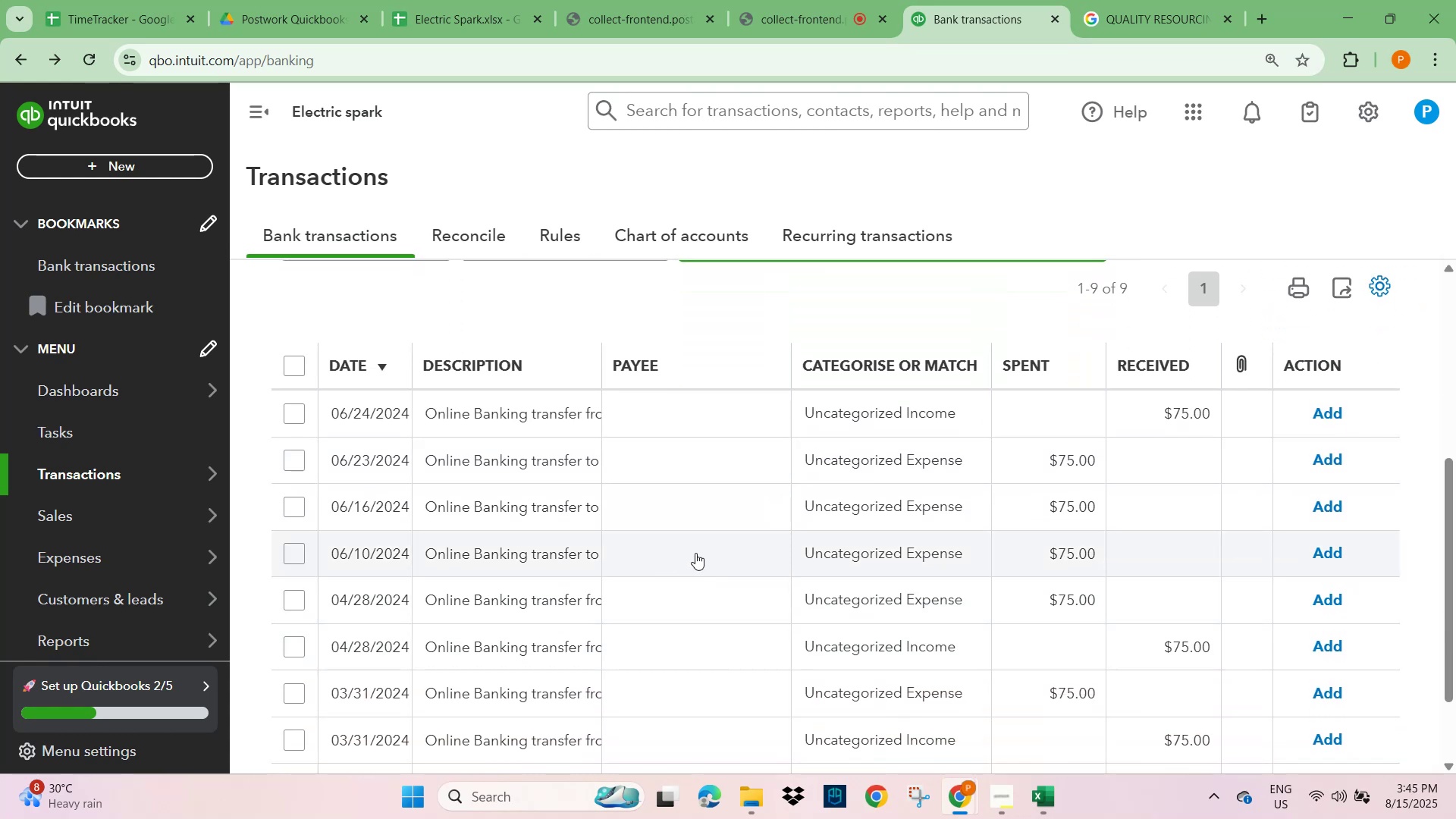 
wait(5.15)
 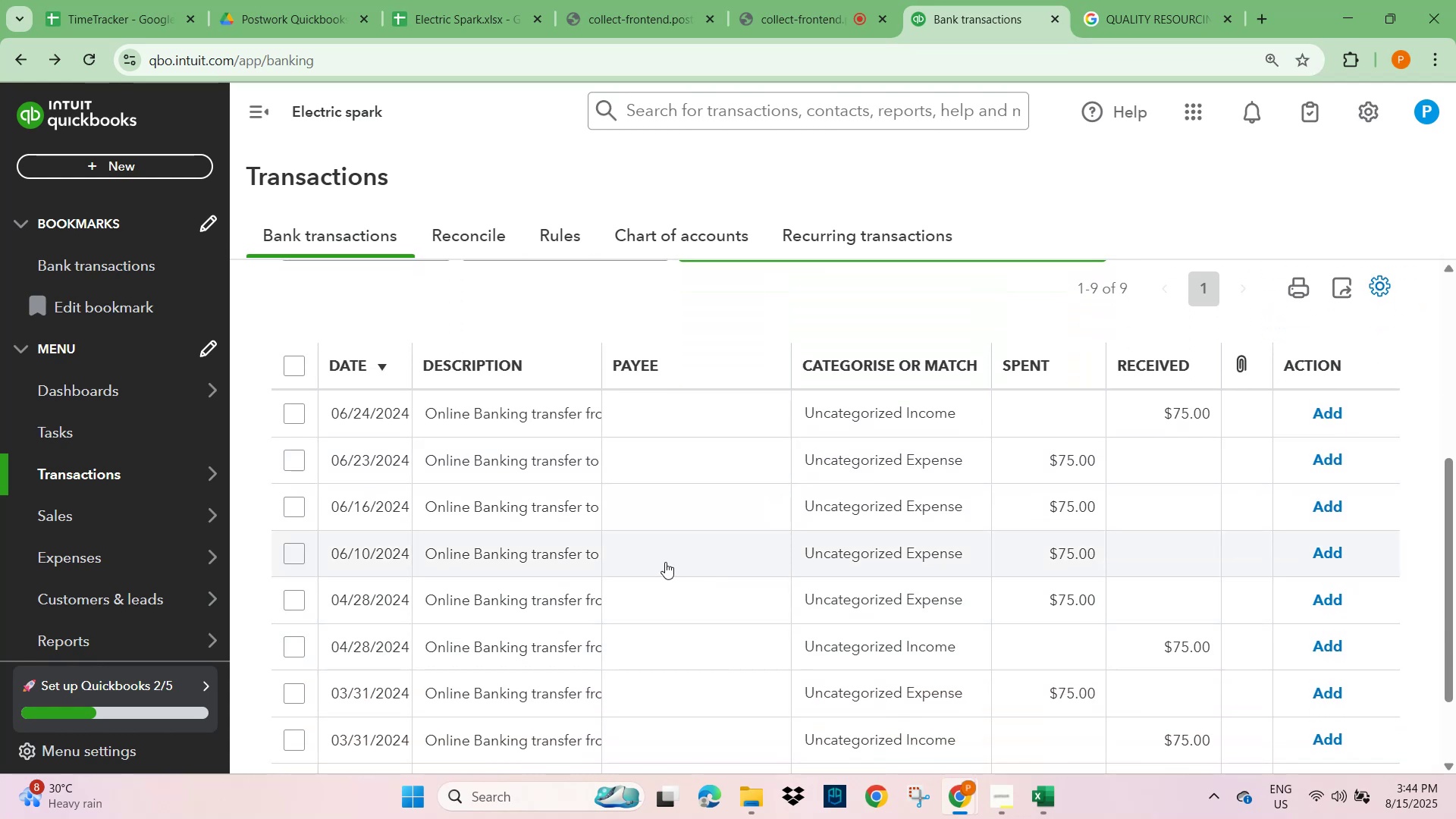 
scroll: coordinate [959, 521], scroll_direction: down, amount: 1.0
 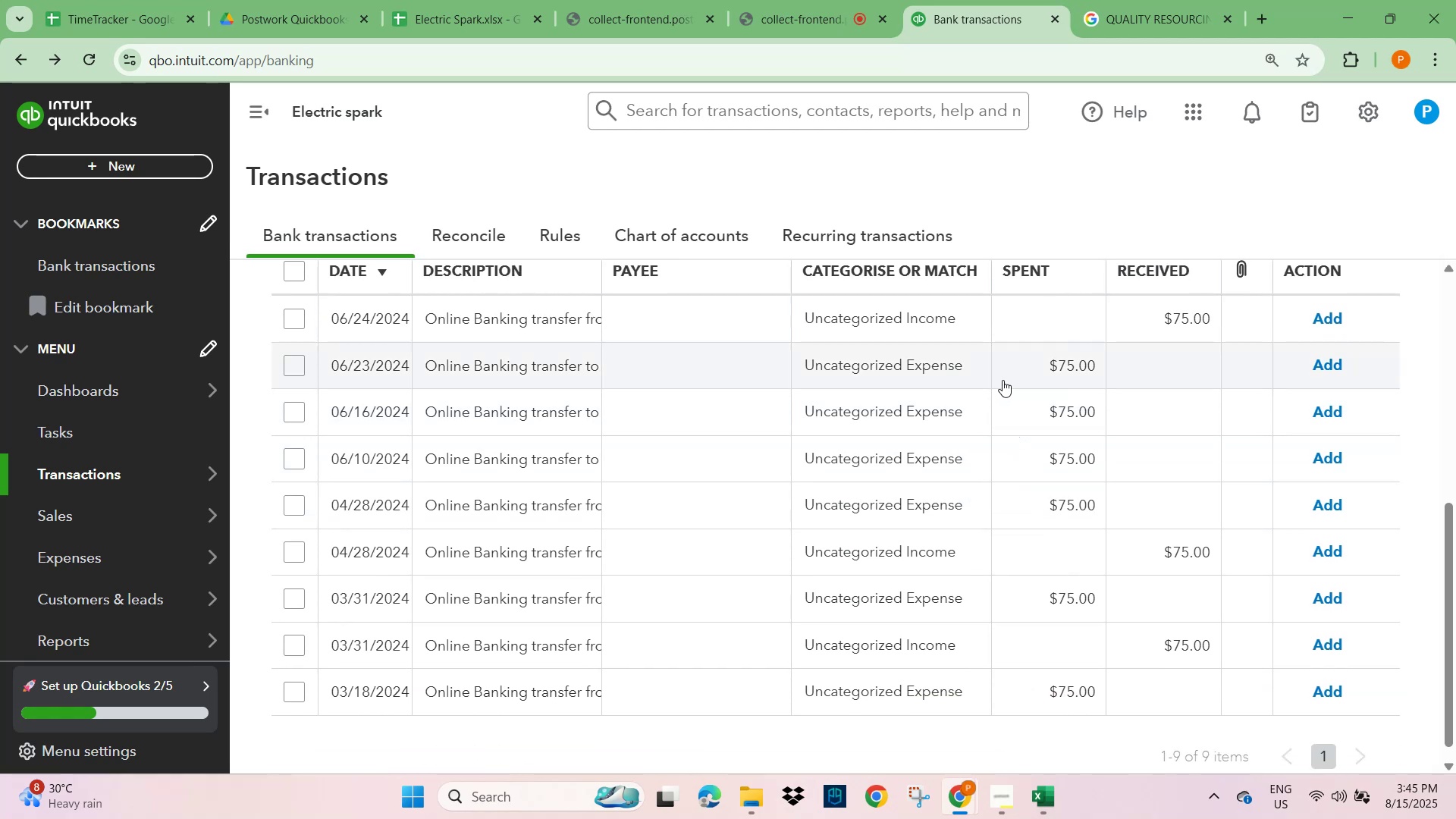 
wait(6.16)
 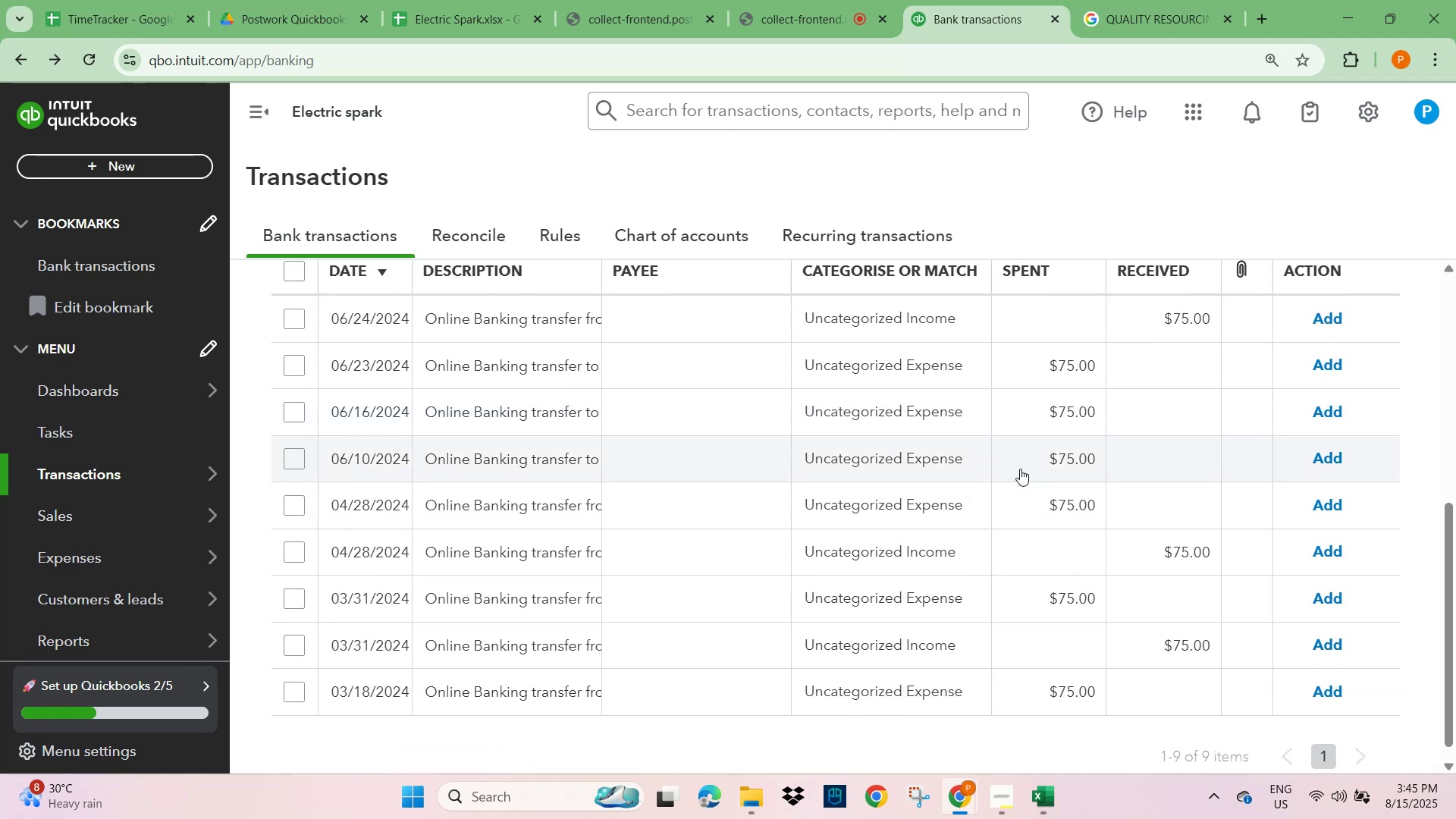 
scroll: coordinate [1021, 569], scroll_direction: down, amount: 6.0
 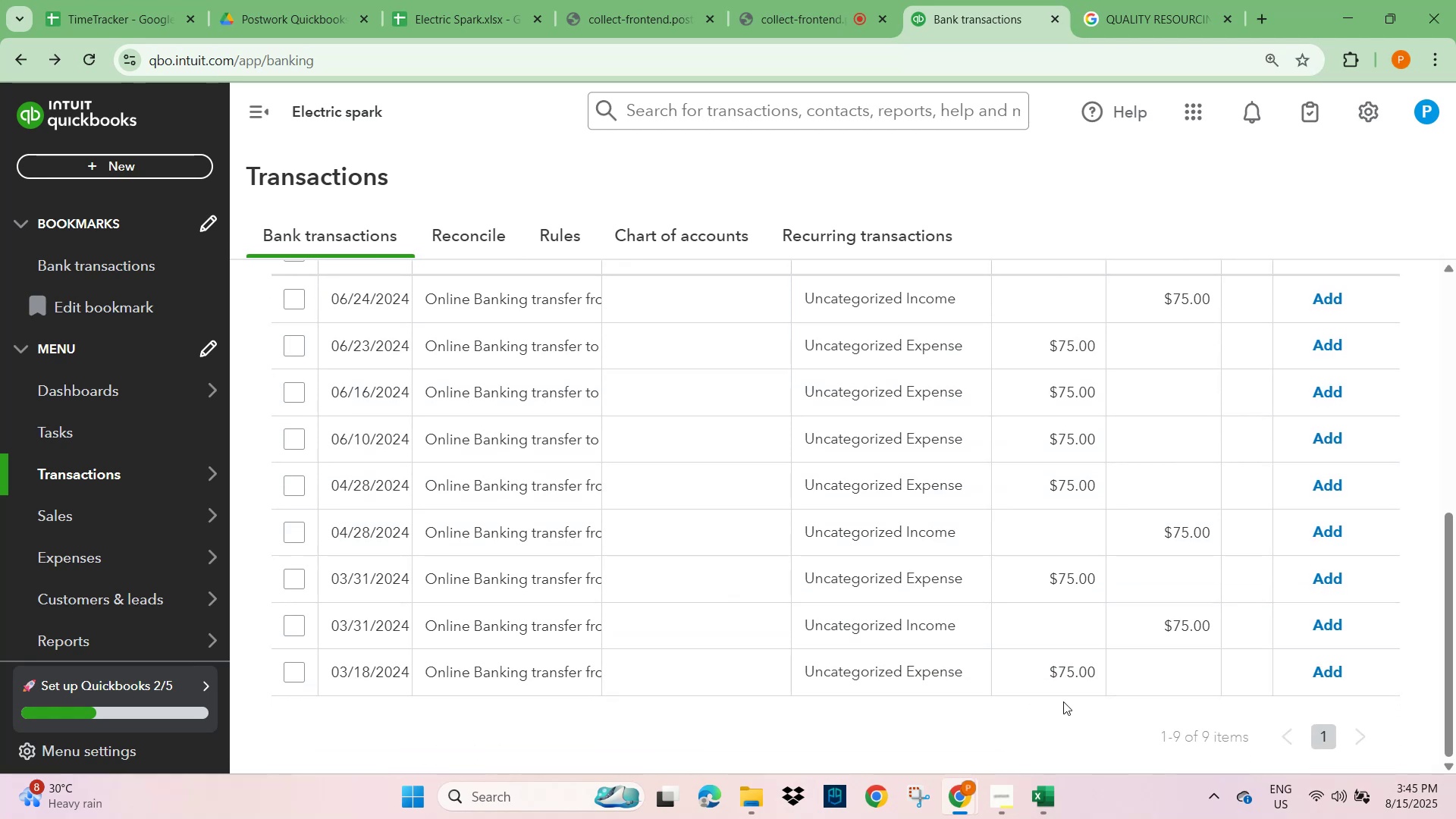 
scroll: coordinate [1073, 658], scroll_direction: up, amount: 3.0
 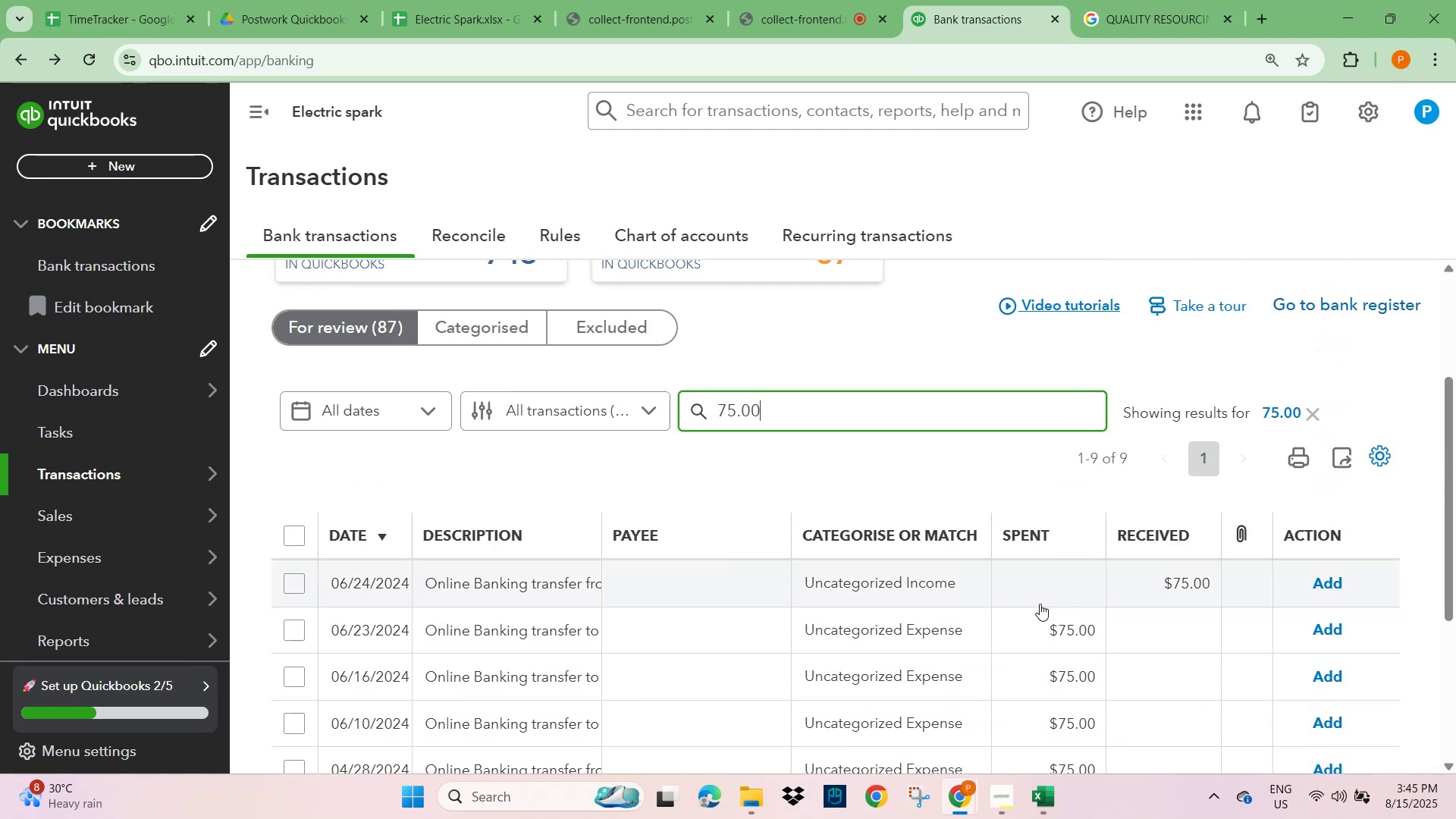 
scroll: coordinate [1040, 602], scroll_direction: down, amount: 2.0
 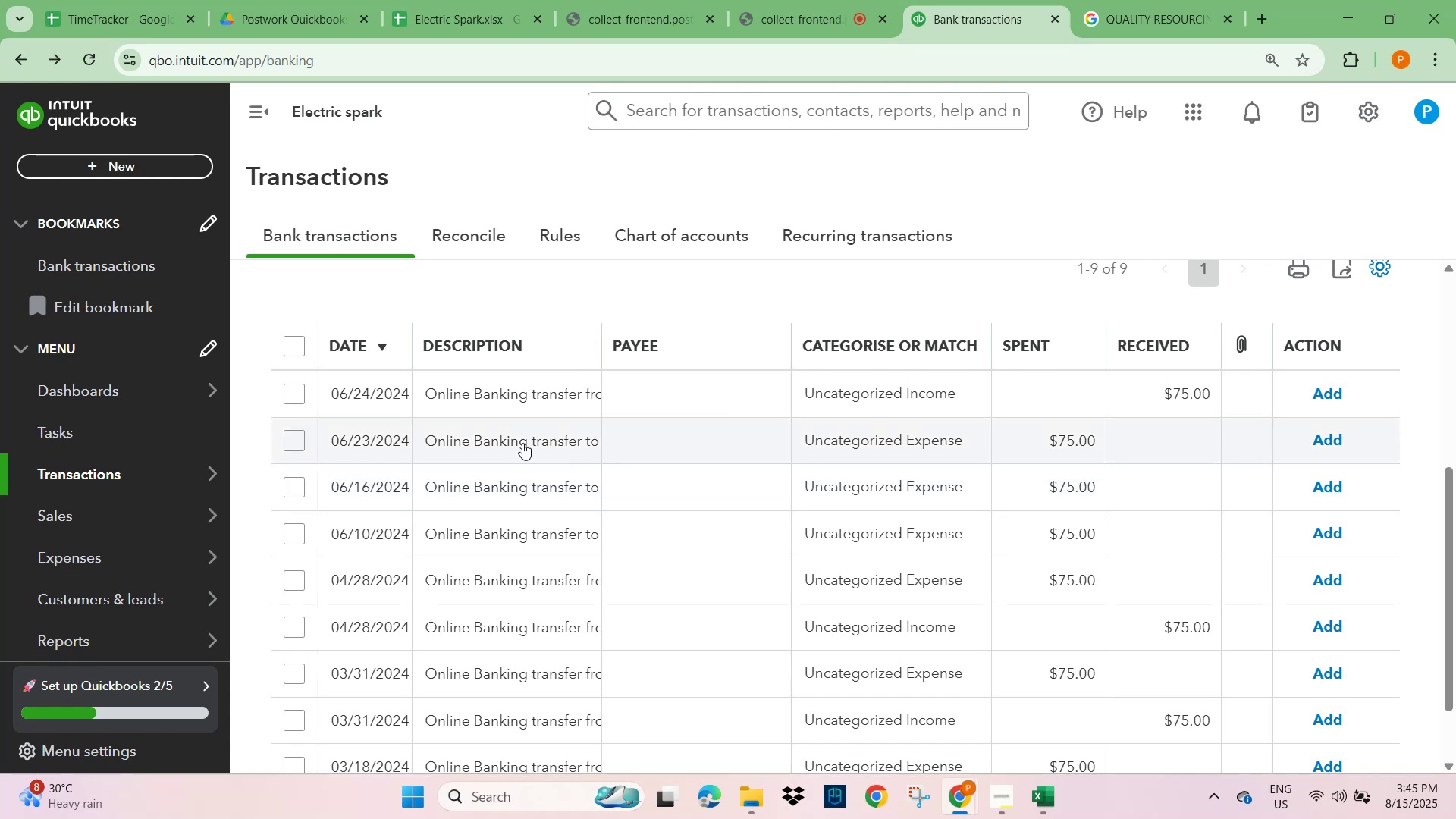 
left_click([508, 444])
 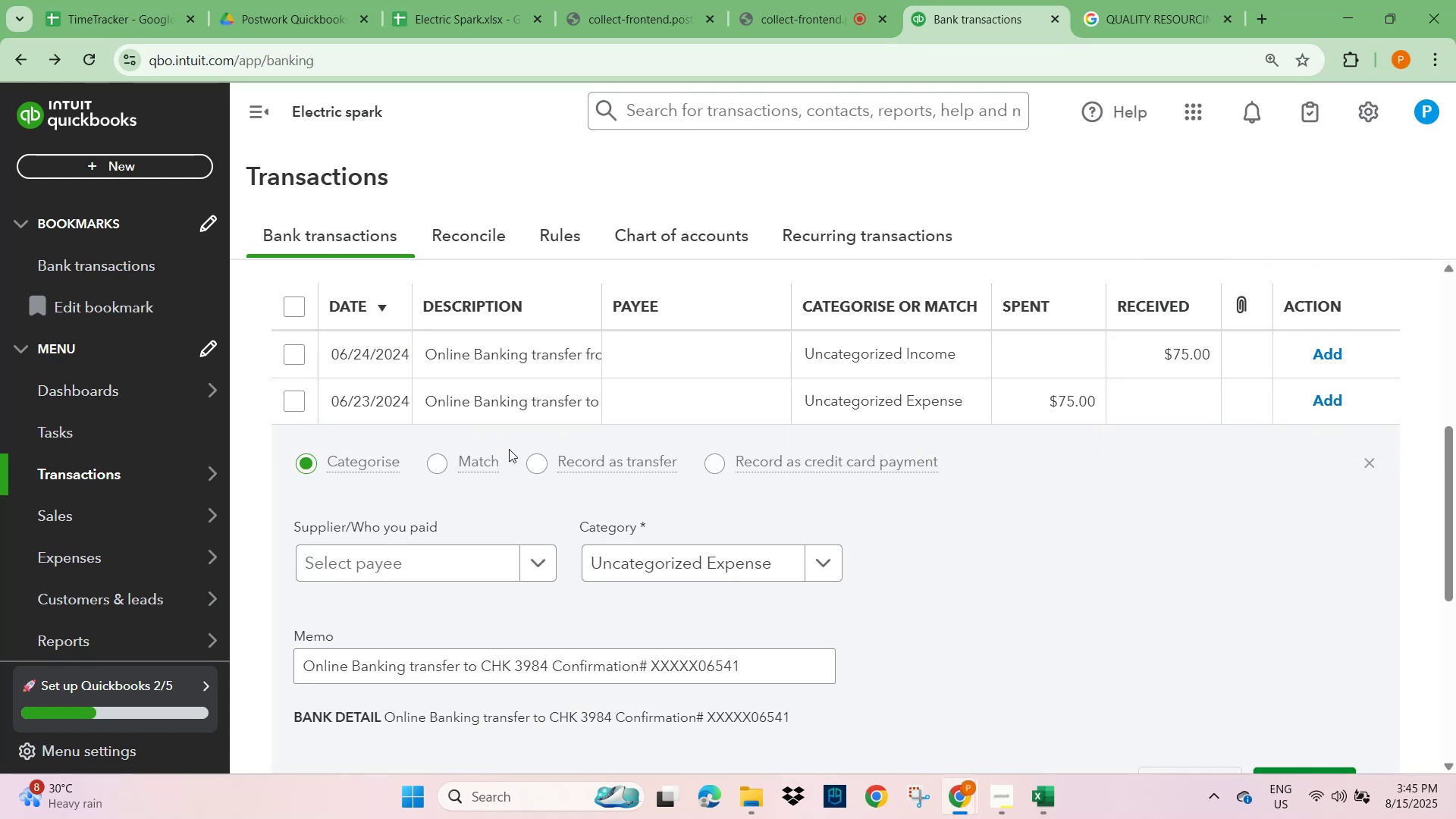 
wait(5.2)
 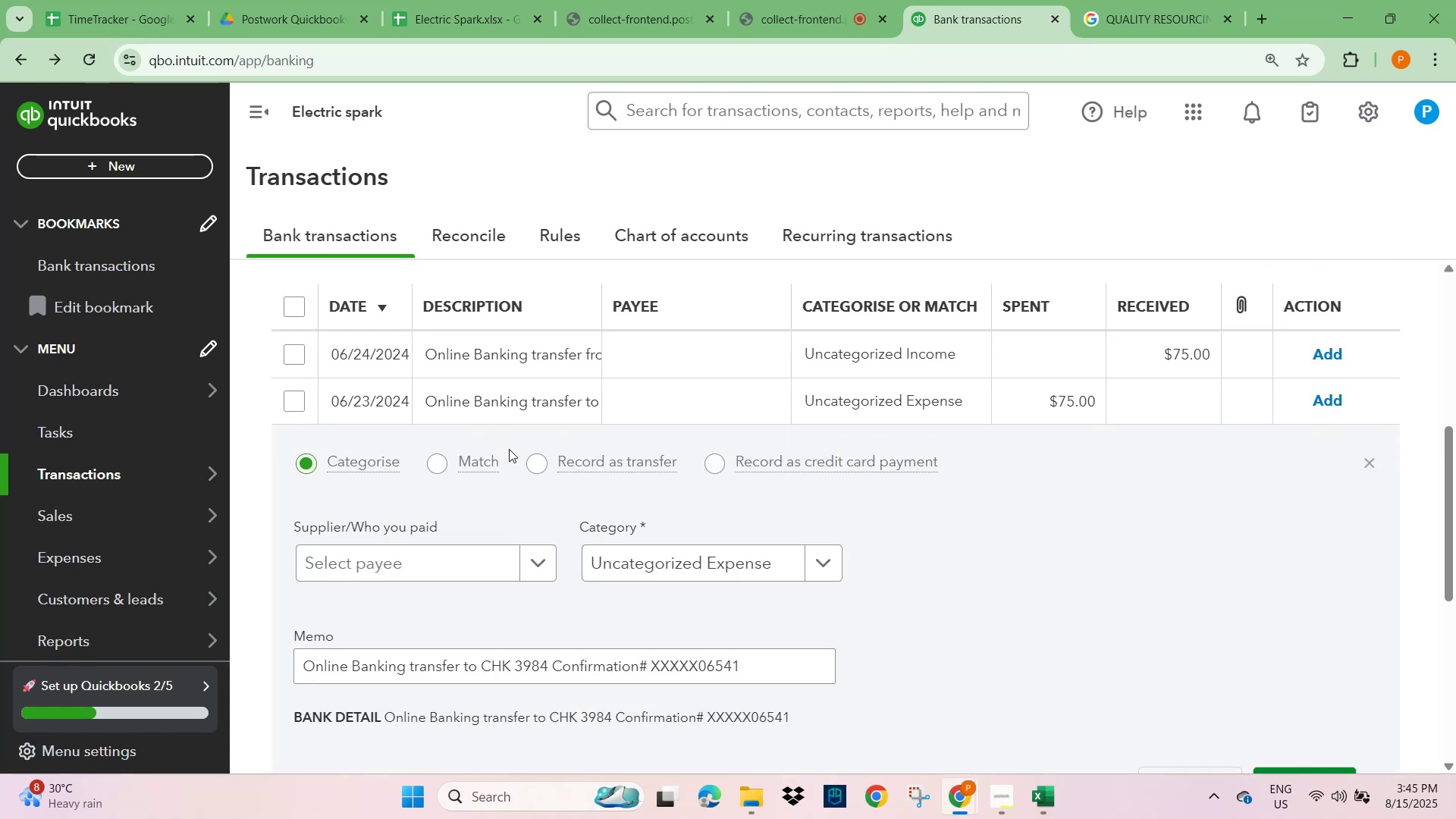 
scroll: coordinate [1025, 570], scroll_direction: up, amount: 4.0
 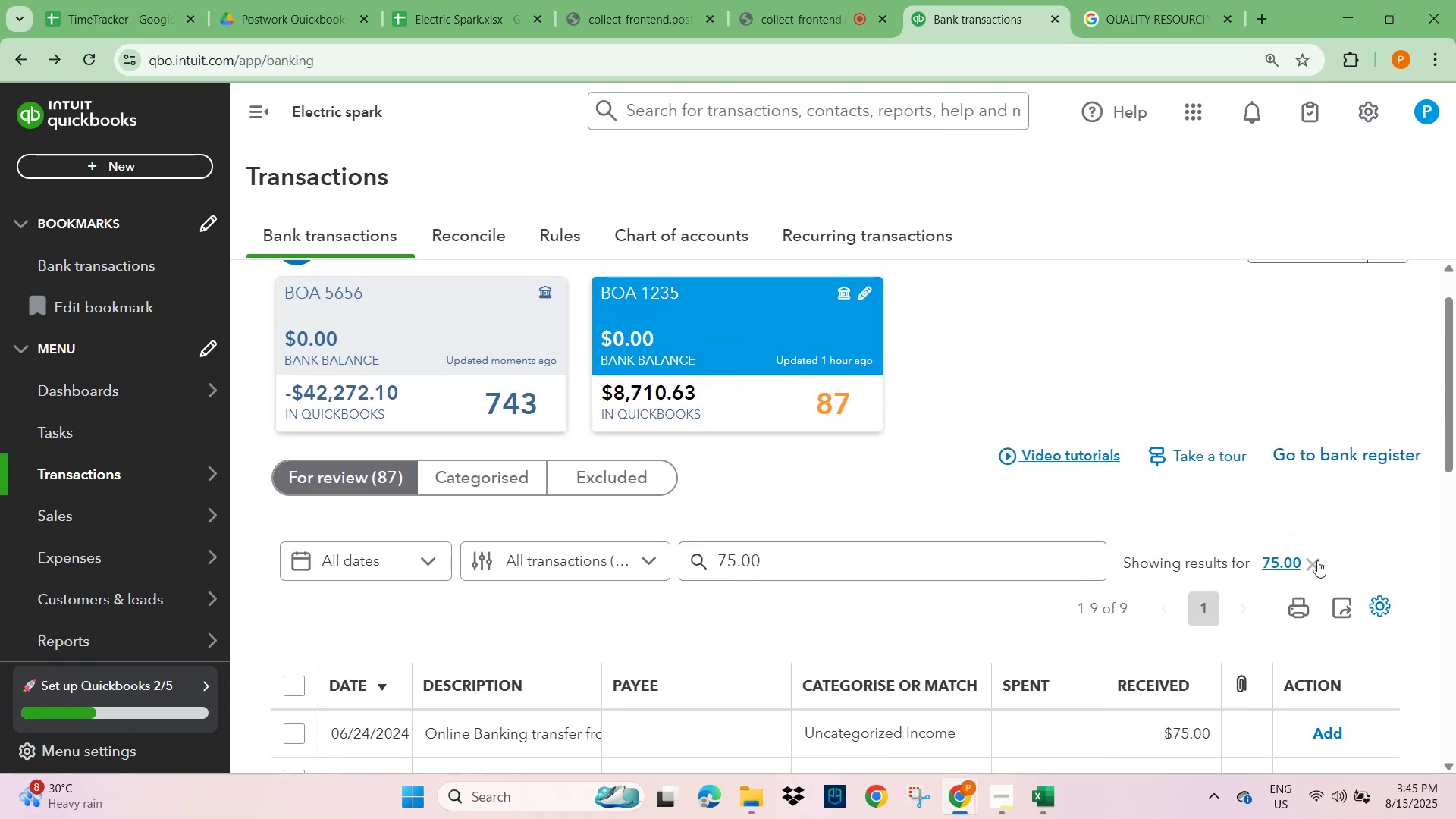 
left_click([1317, 560])
 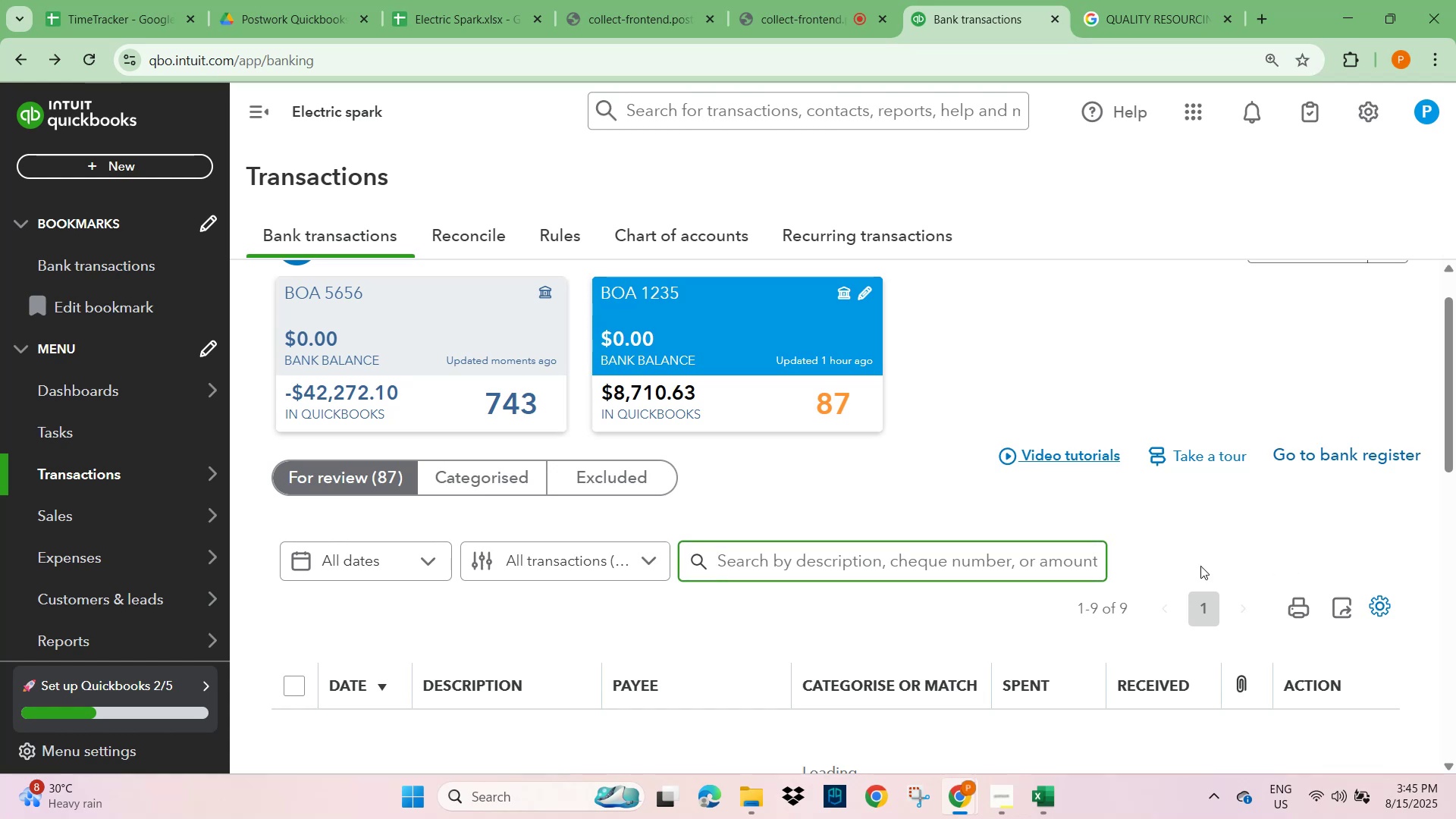 
scroll: coordinate [1082, 570], scroll_direction: down, amount: 5.0
 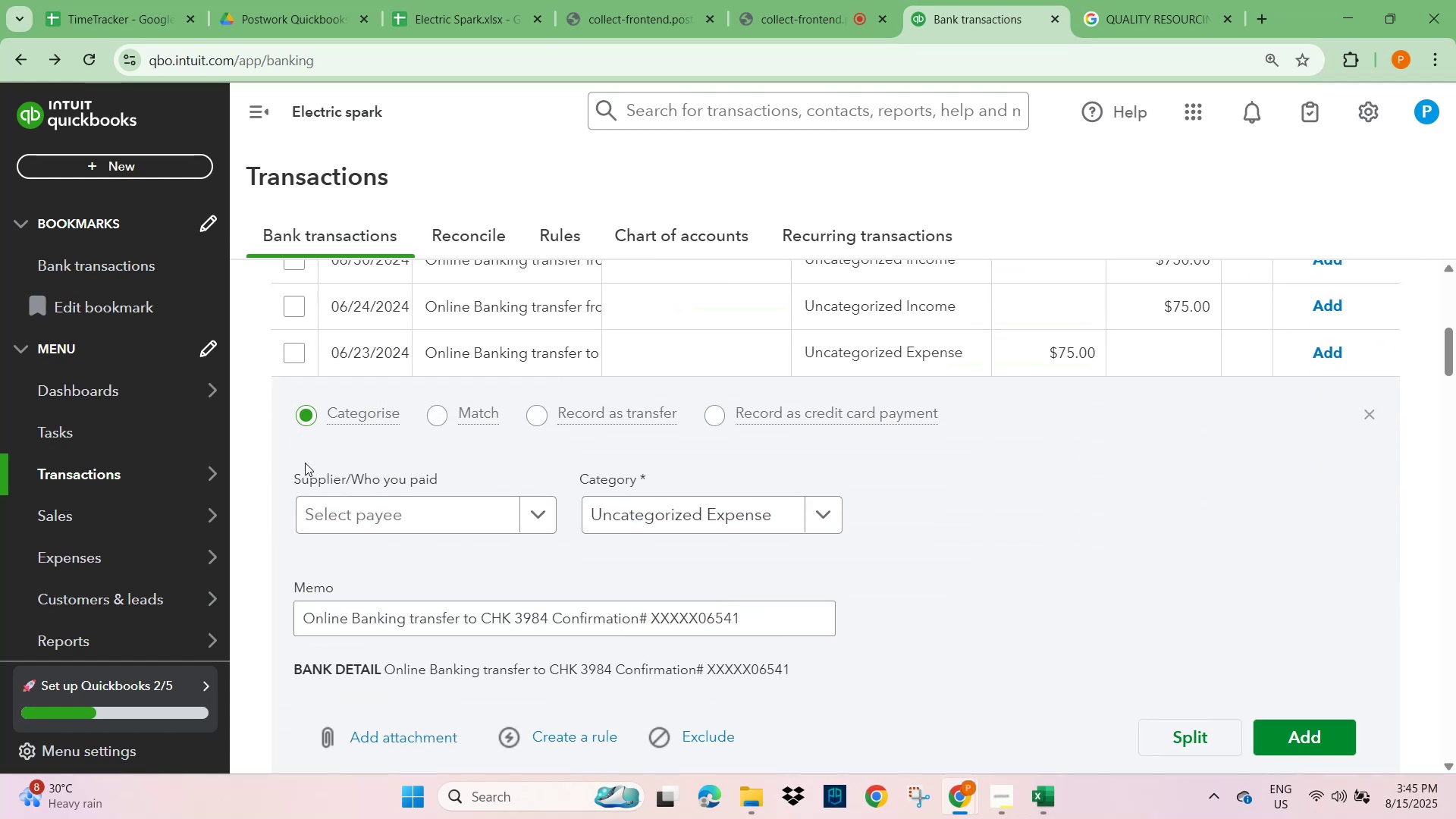 
scroll: coordinate [242, 441], scroll_direction: up, amount: 2.0
 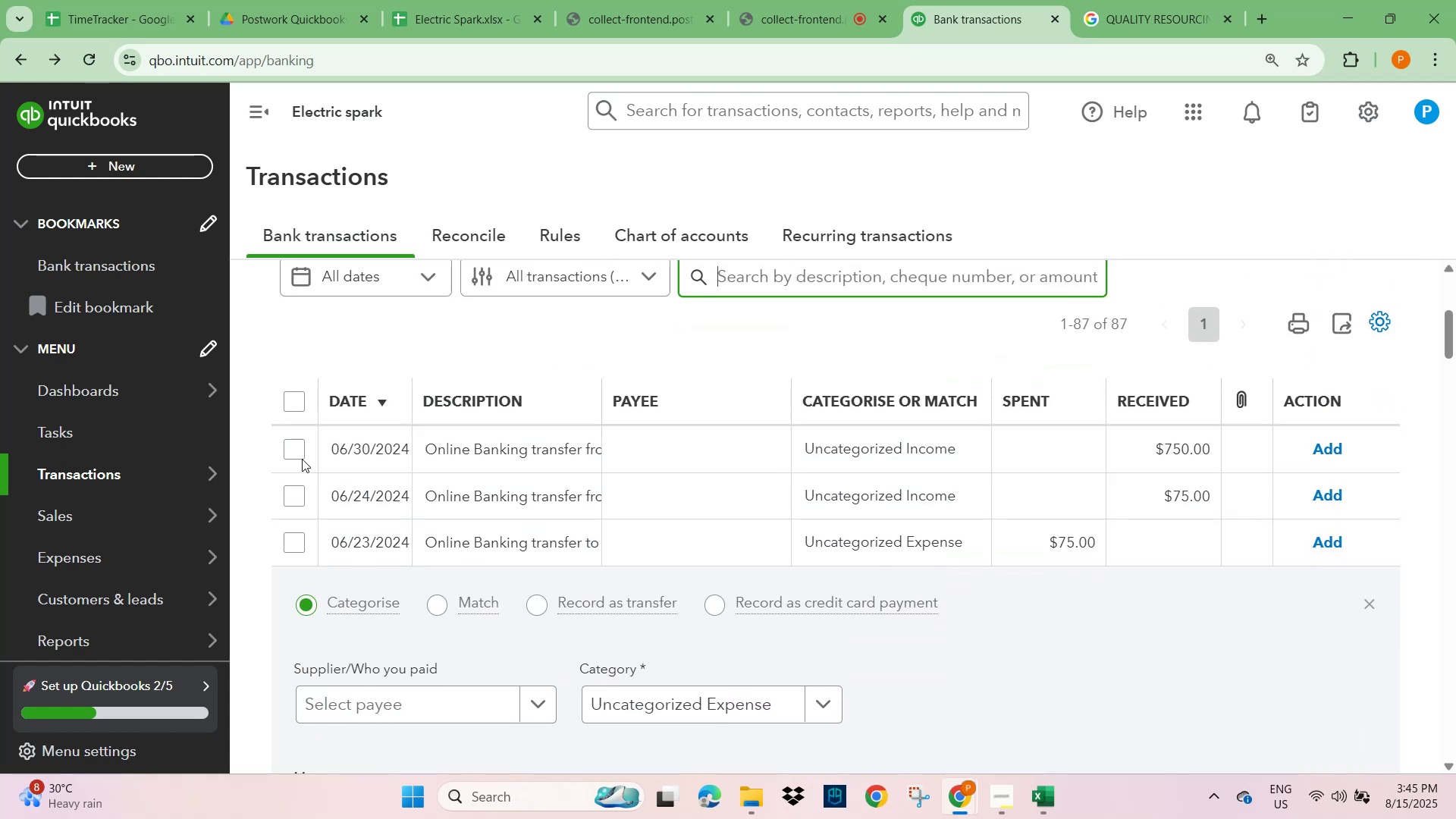 
left_click([301, 455])
 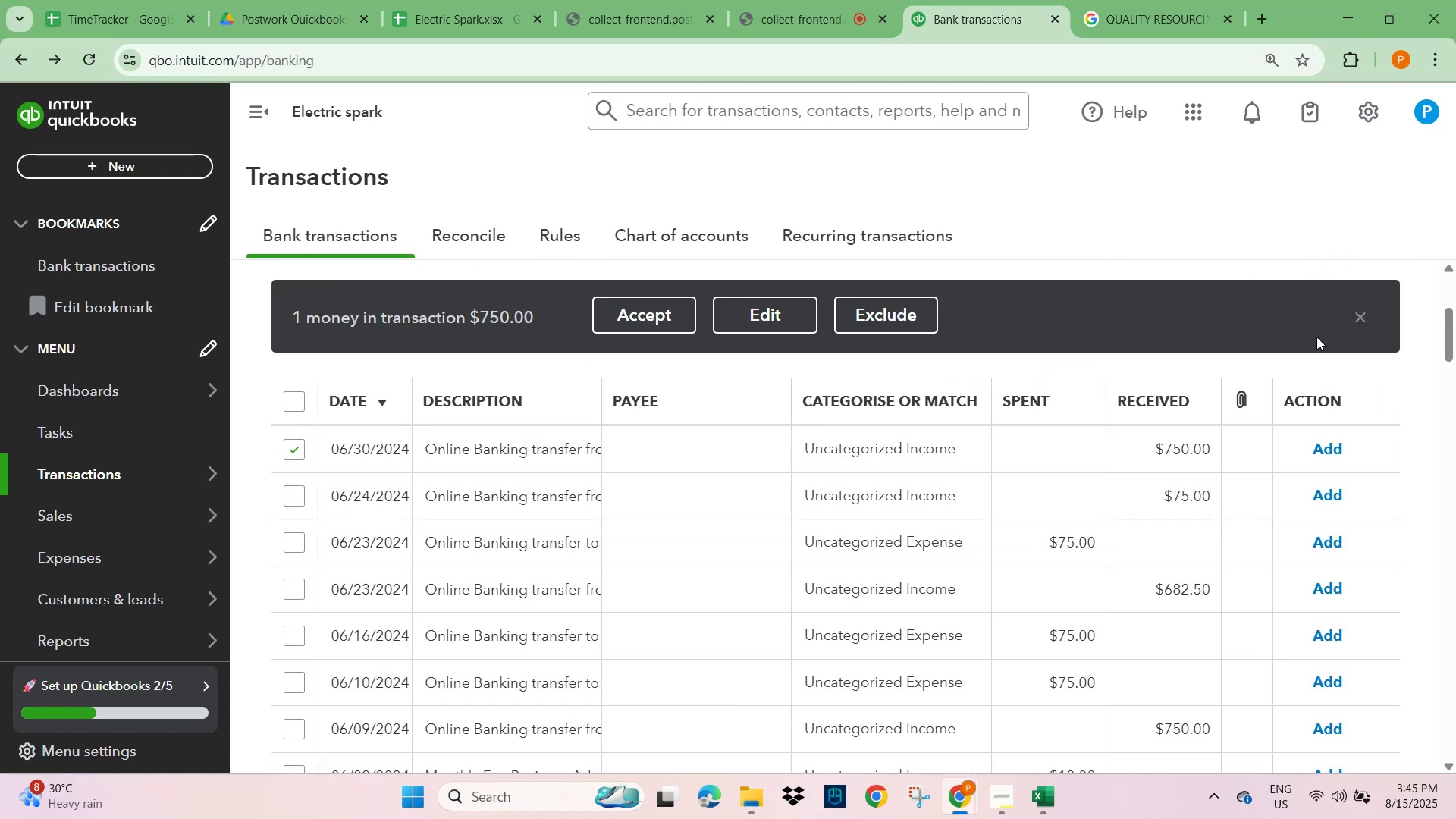 
left_click([1363, 321])
 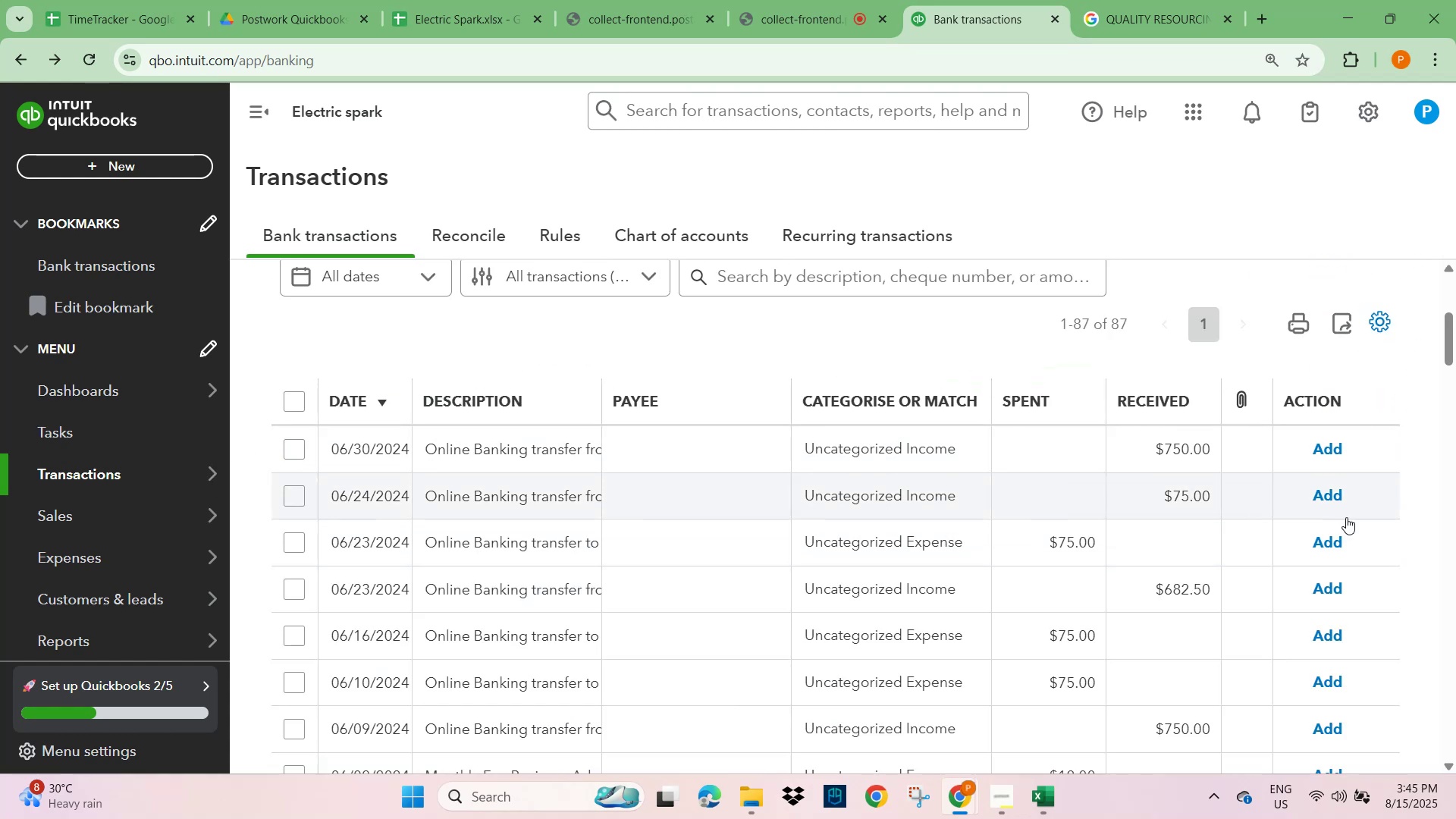 
scroll: coordinate [1320, 557], scroll_direction: down, amount: 3.0
 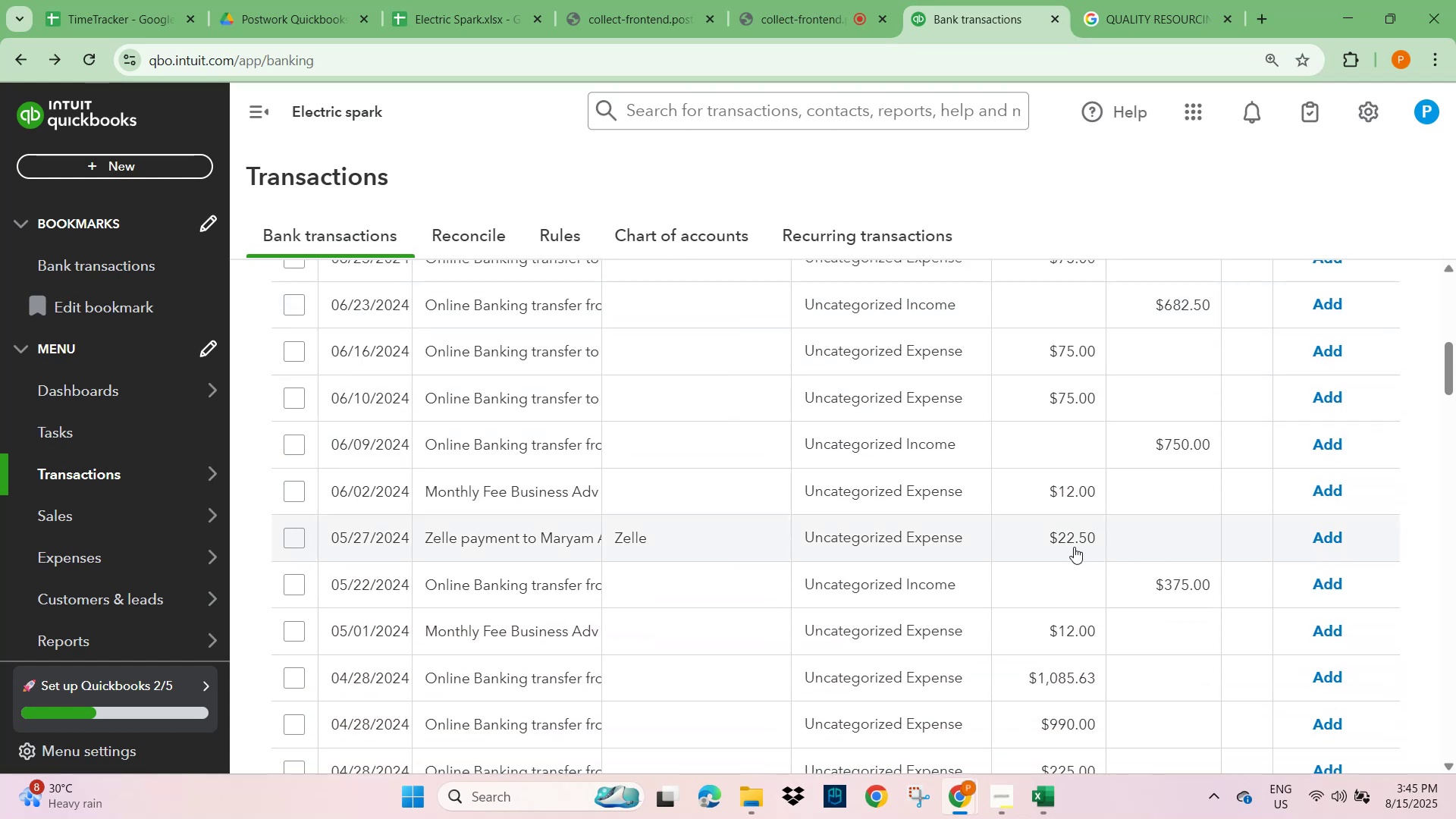 
hold_key(key=ControlLeft, duration=1.53)
scroll: coordinate [1090, 545], scroll_direction: down, amount: 3.0
 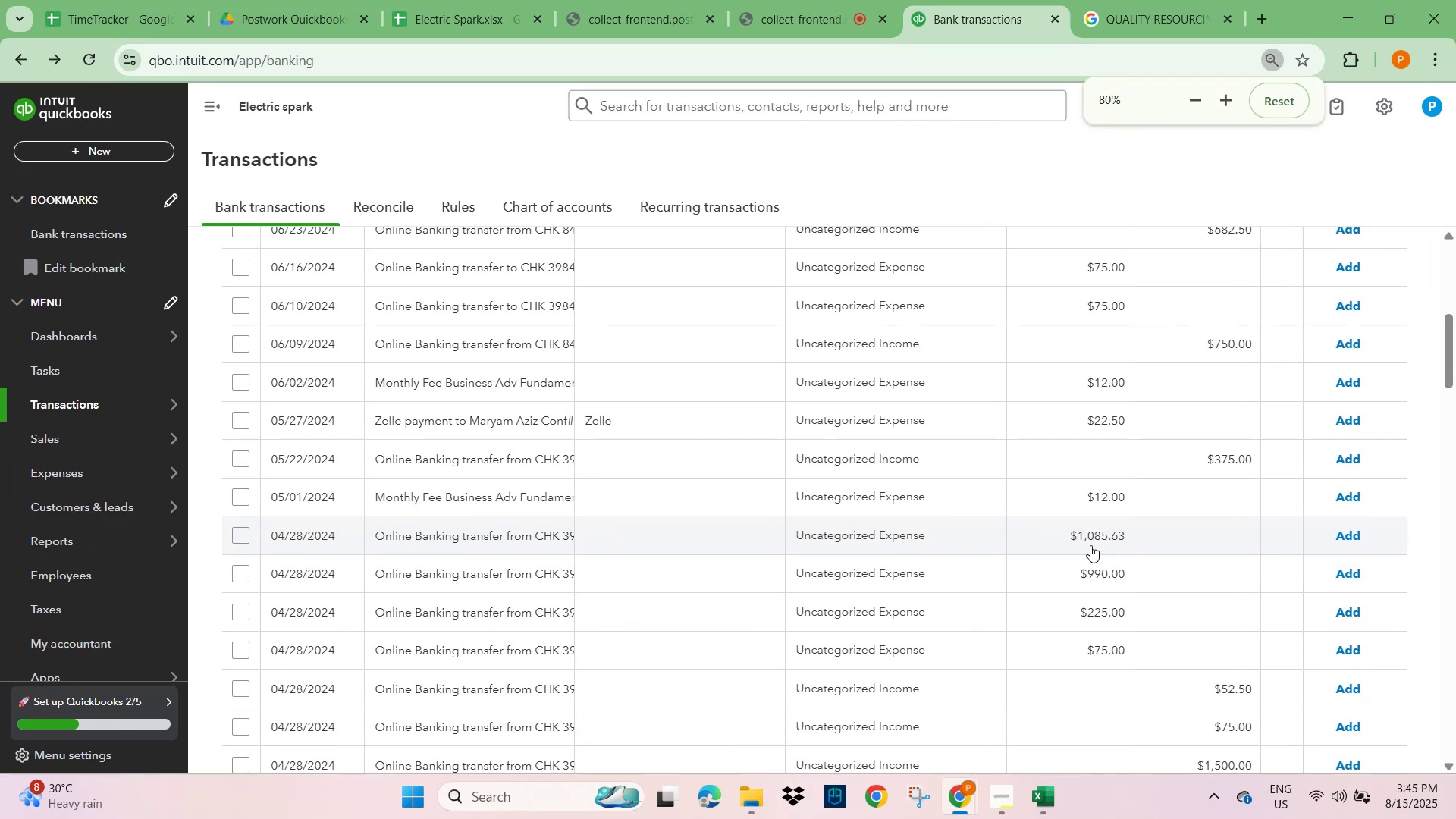 
hold_key(key=ControlLeft, duration=1.52)
 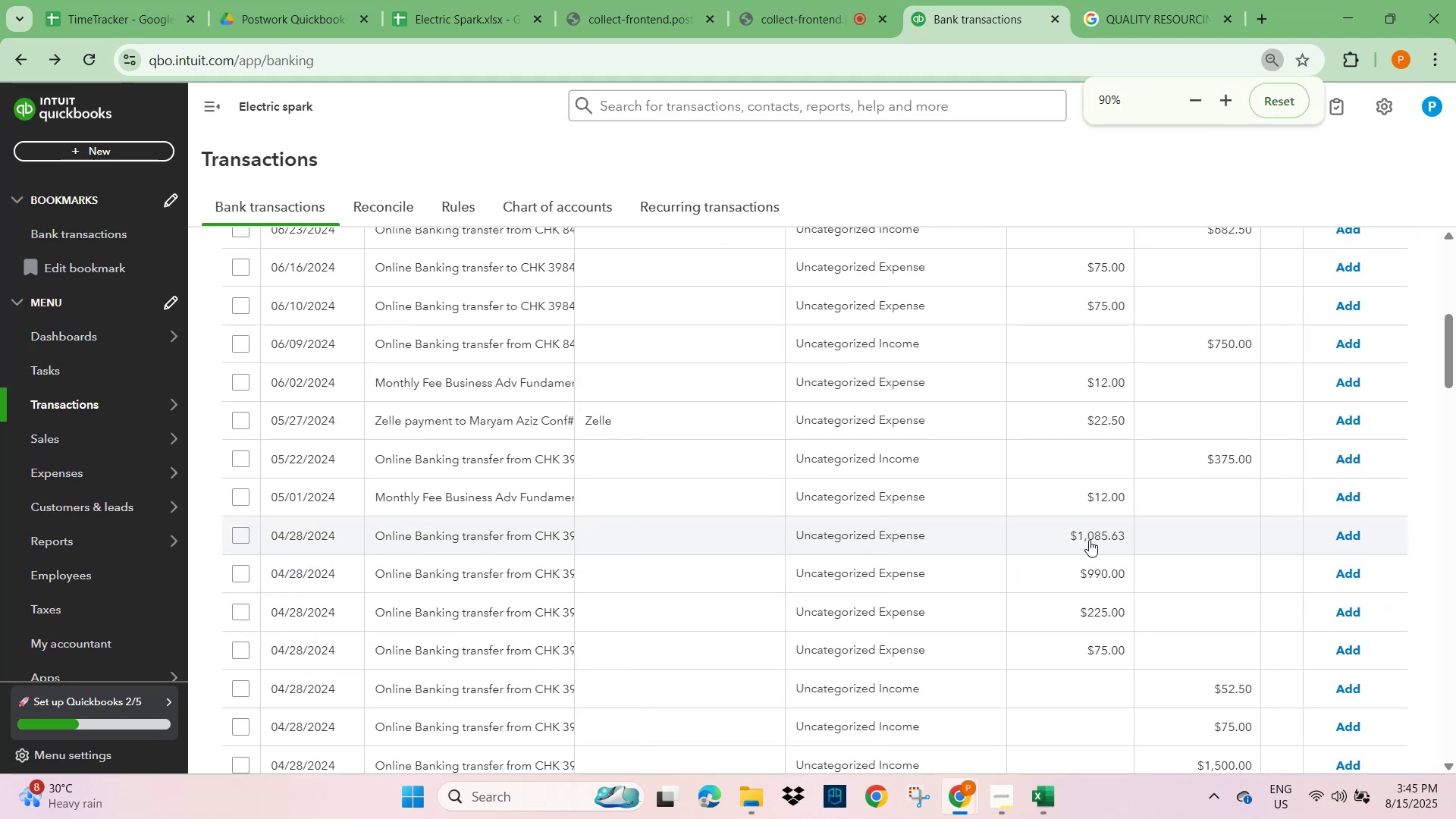 
hold_key(key=ControlLeft, duration=0.7)
scroll: coordinate [1156, 538], scroll_direction: up, amount: 5.0
 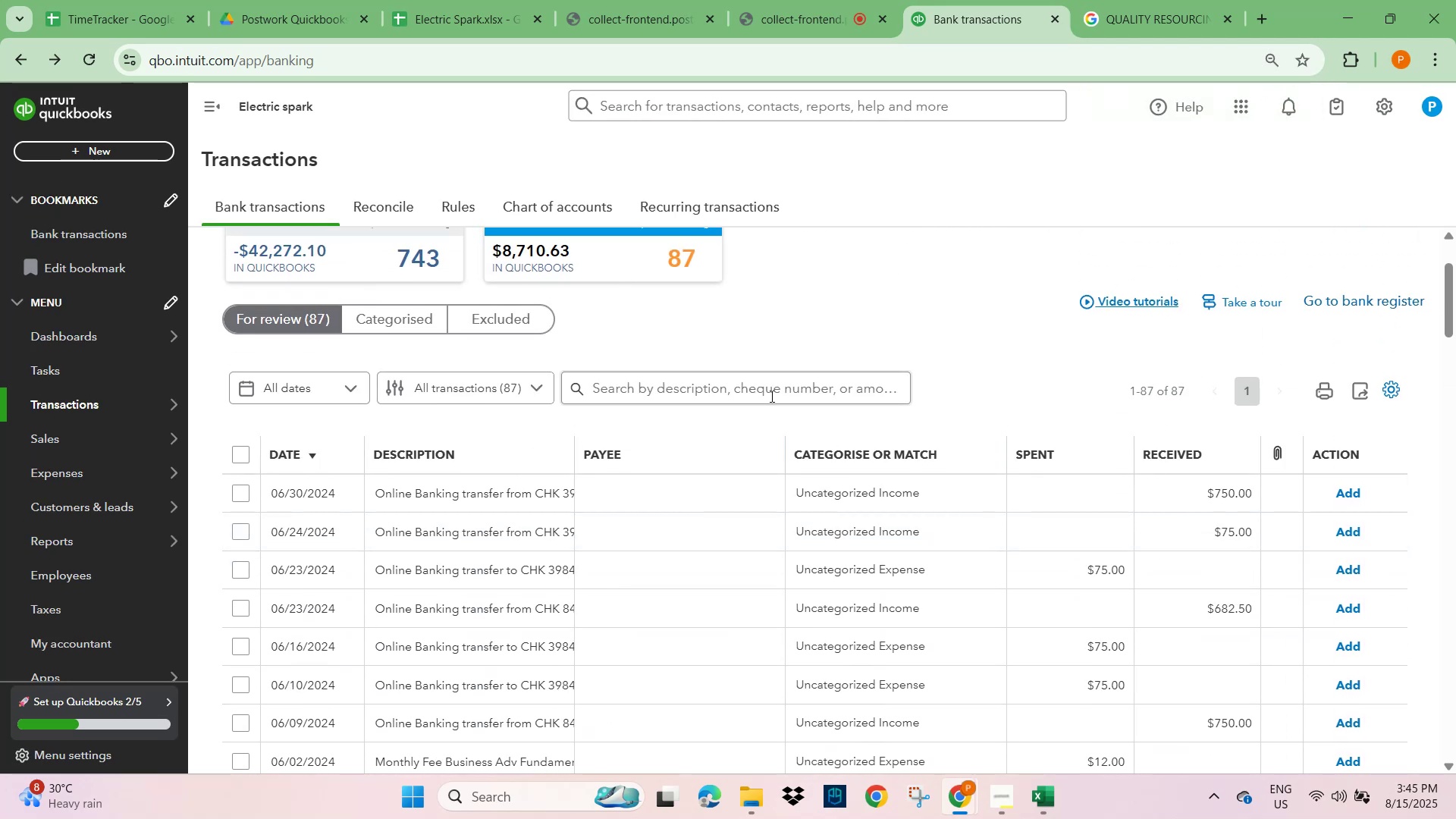 
left_click([770, 394])
 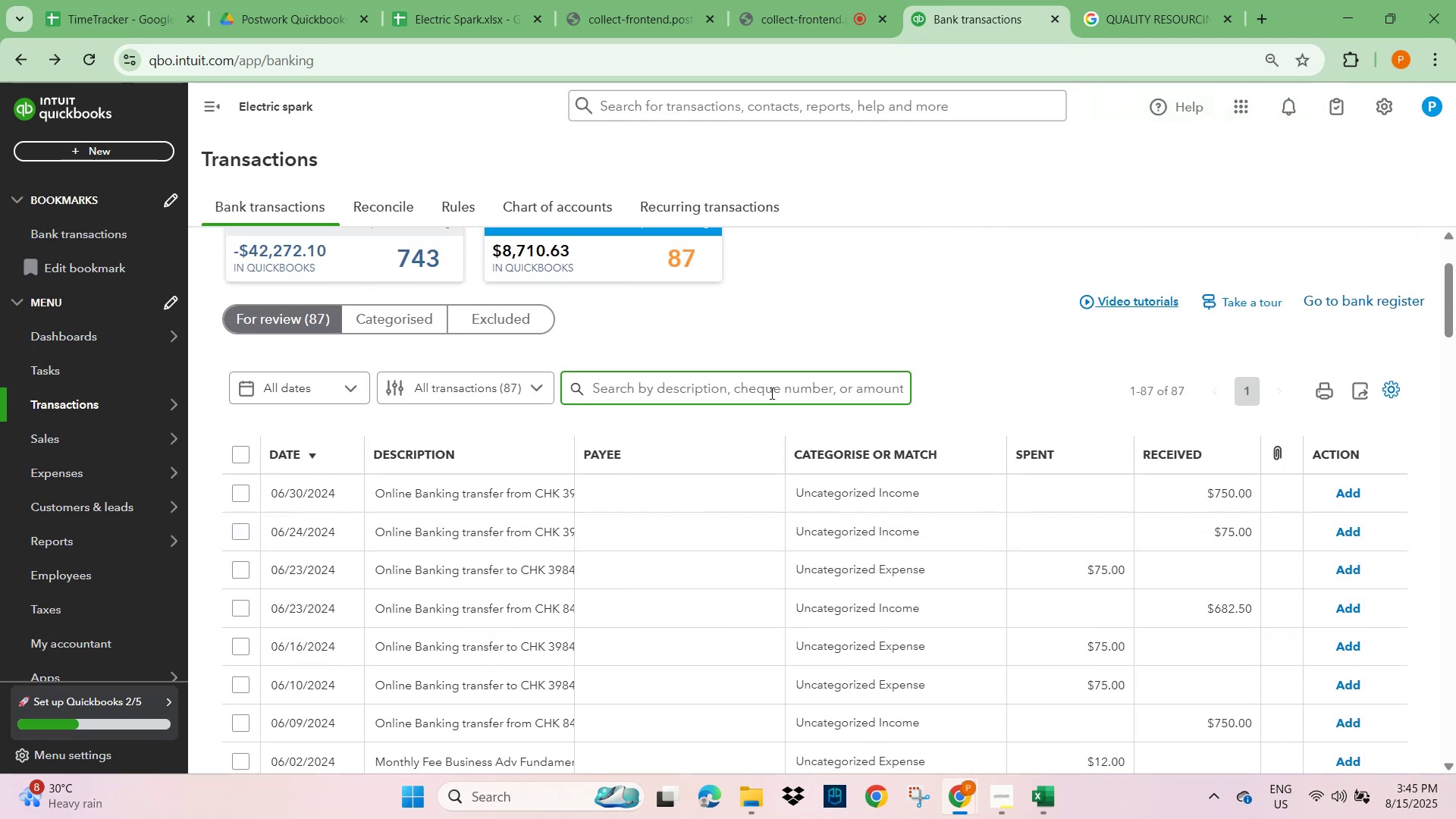 
key(Numpad7)
 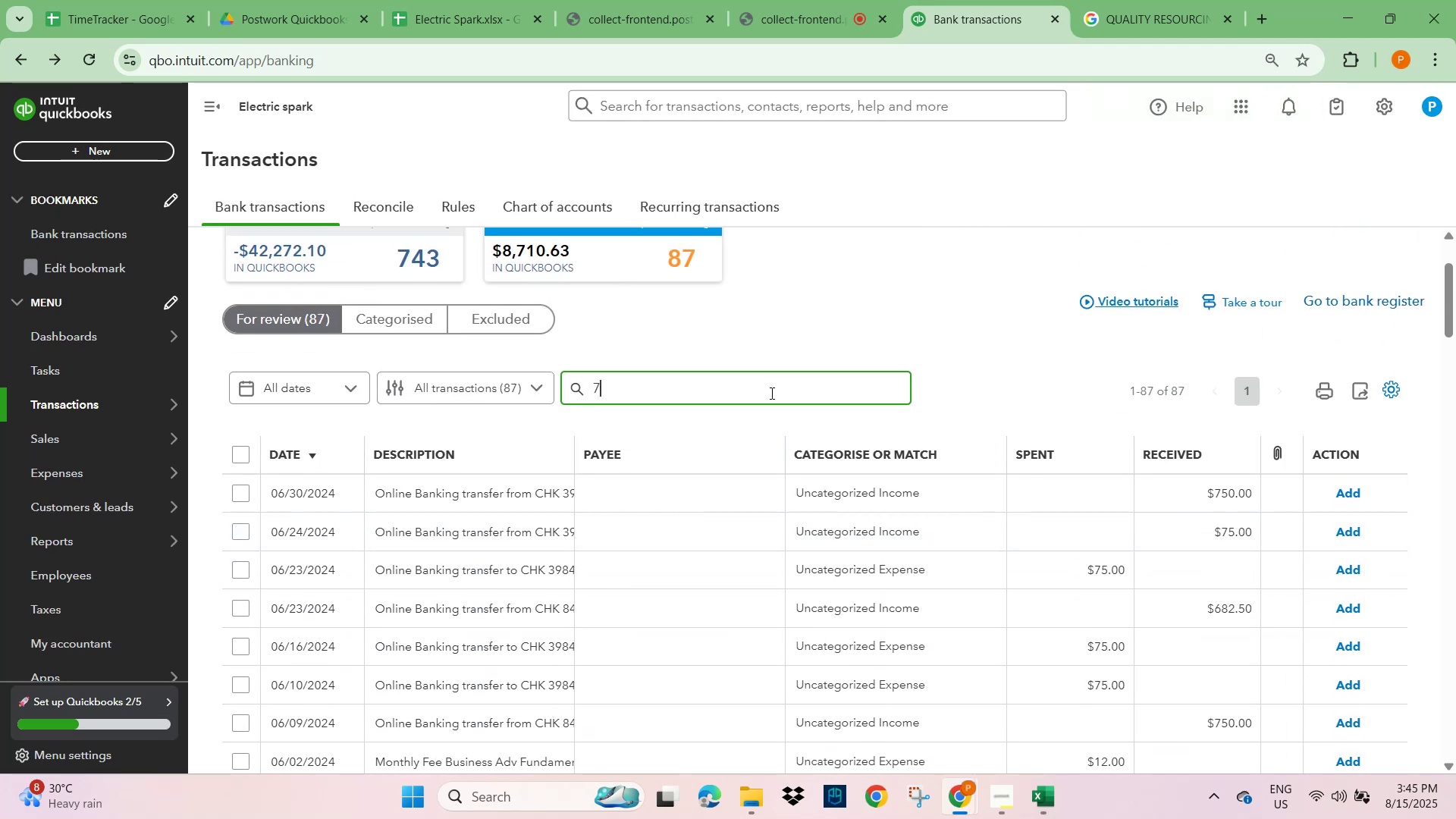 
key(Numpad5)
 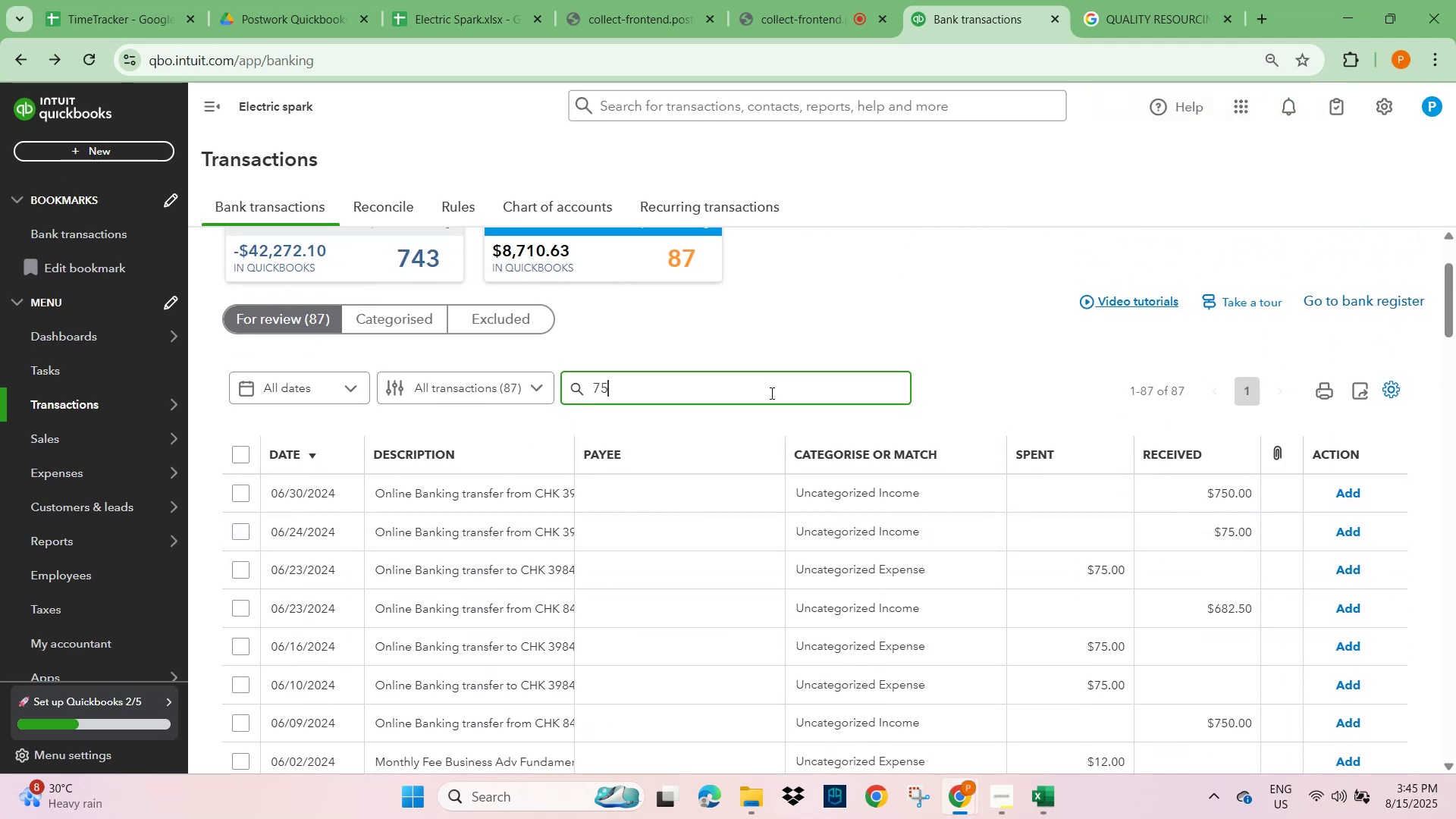 
key(NumpadDecimal)
 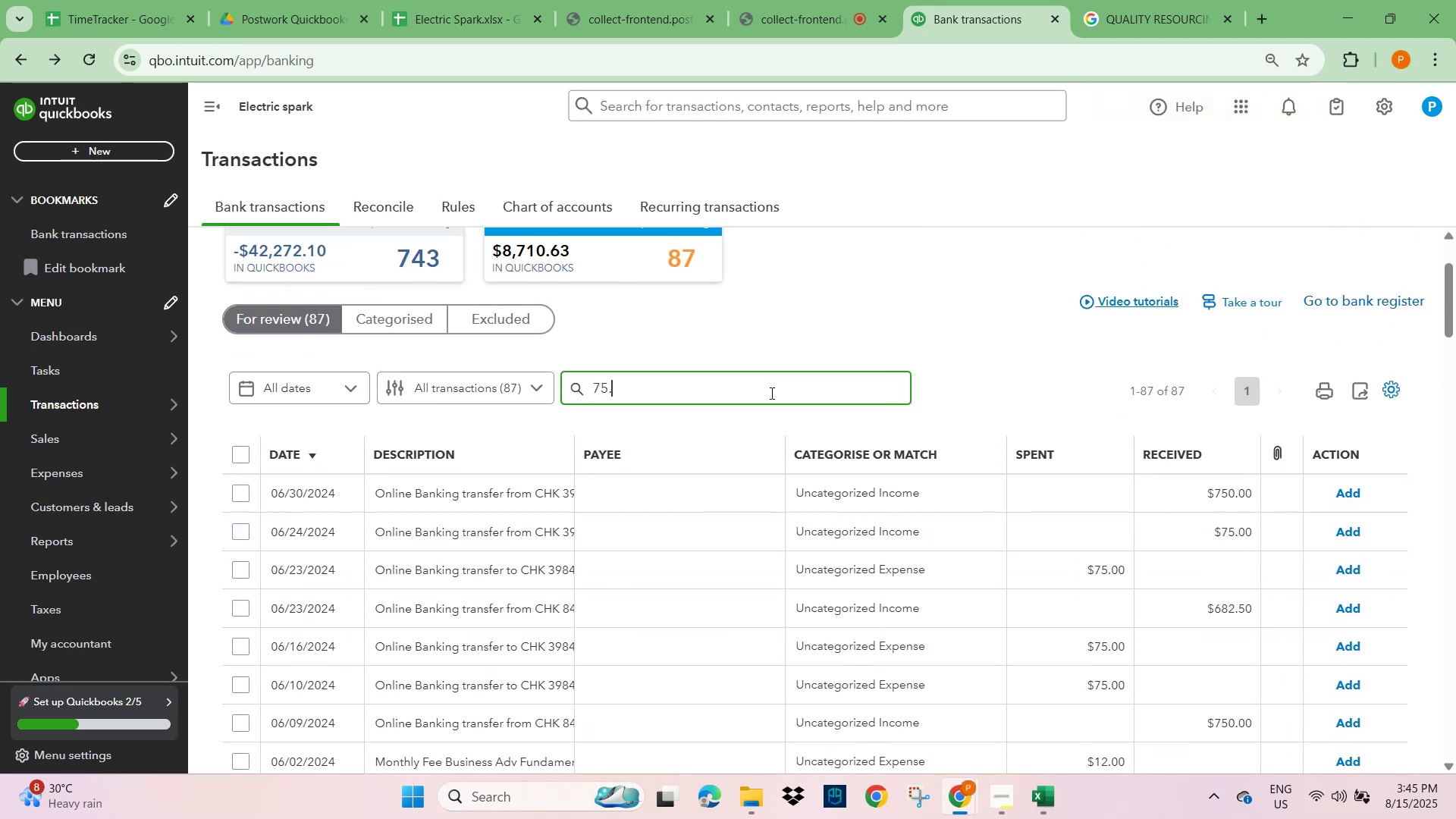 
key(Numpad0)
 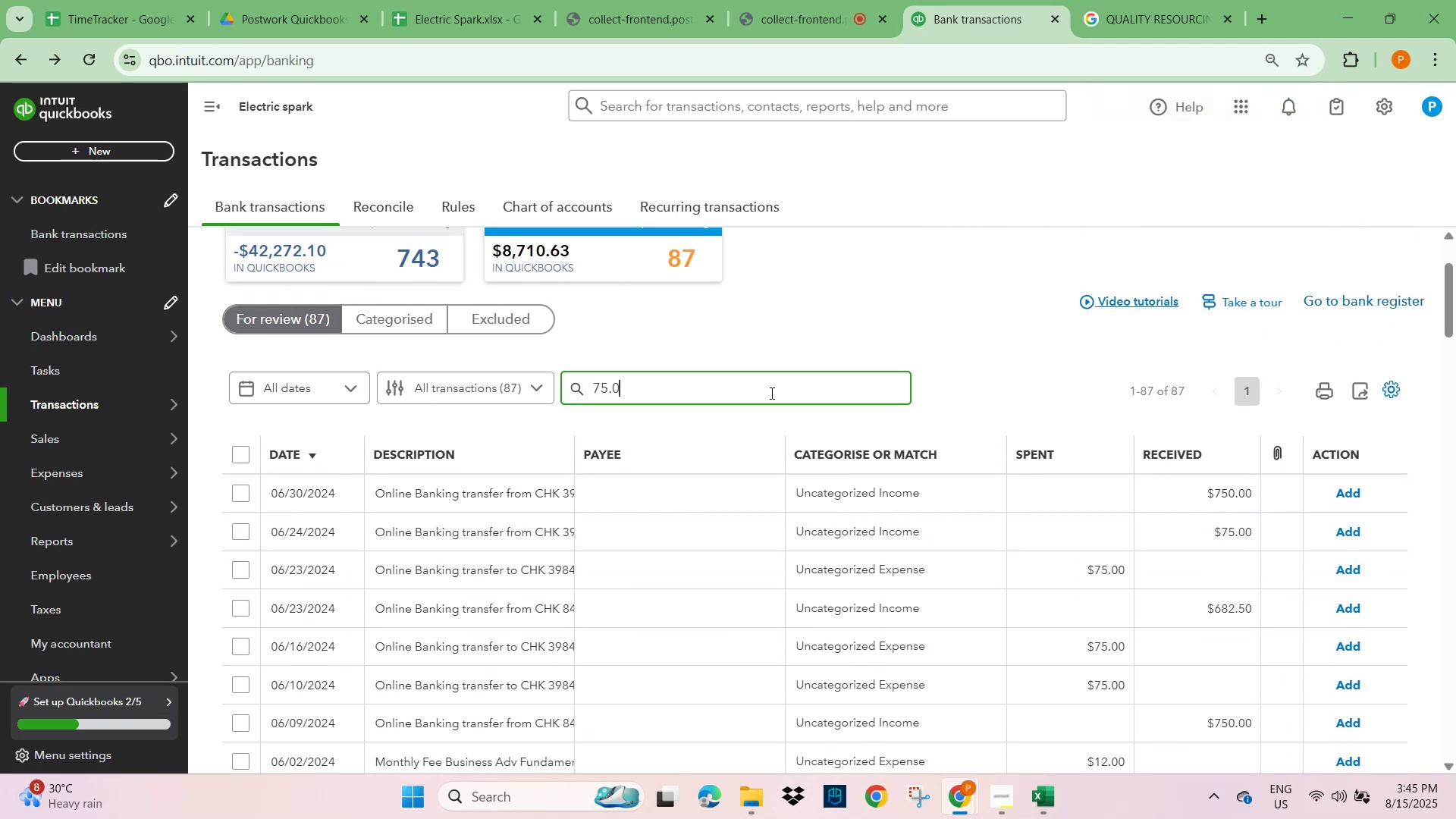 
key(Numpad0)
 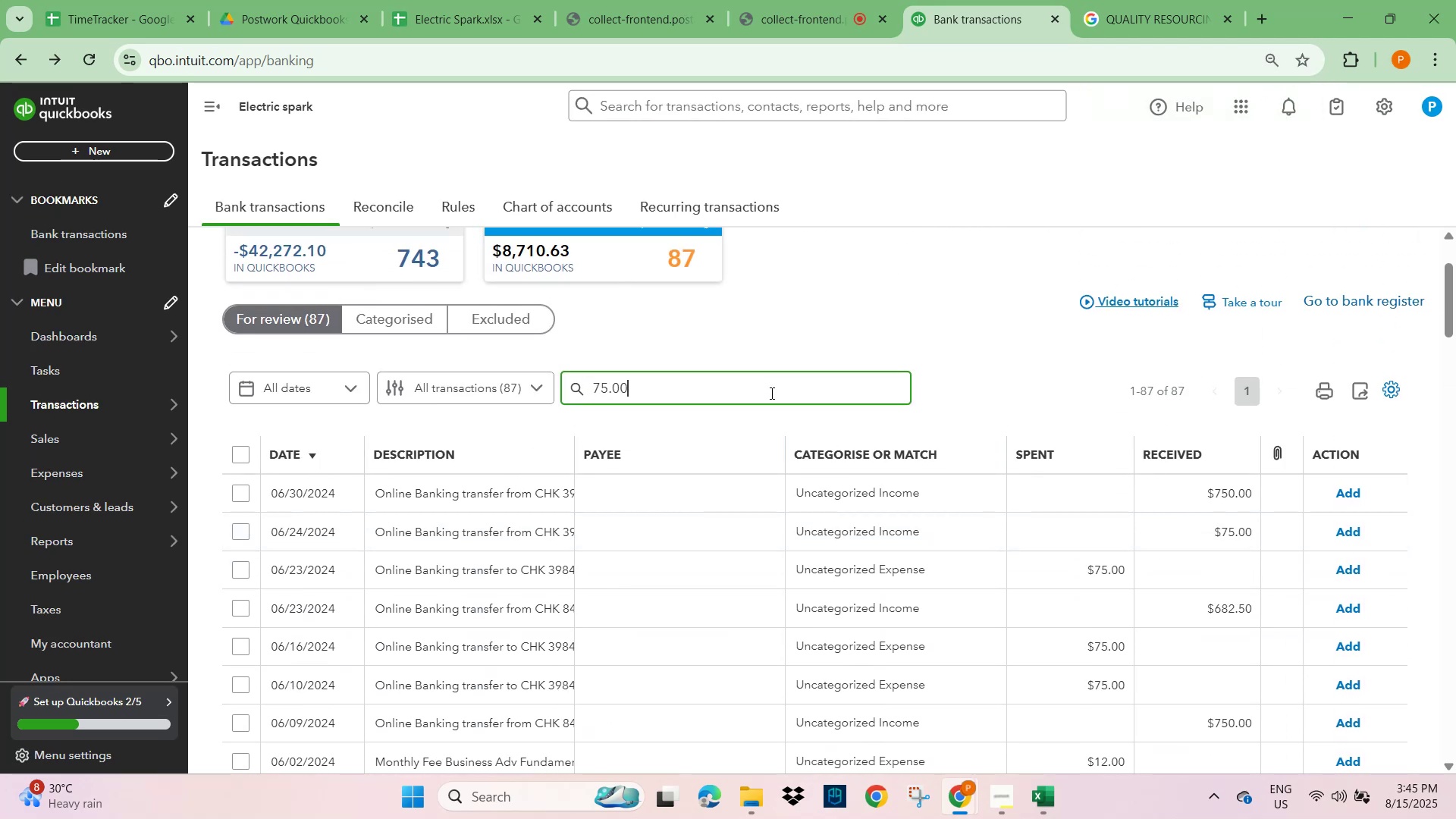 
key(NumpadEnter)
 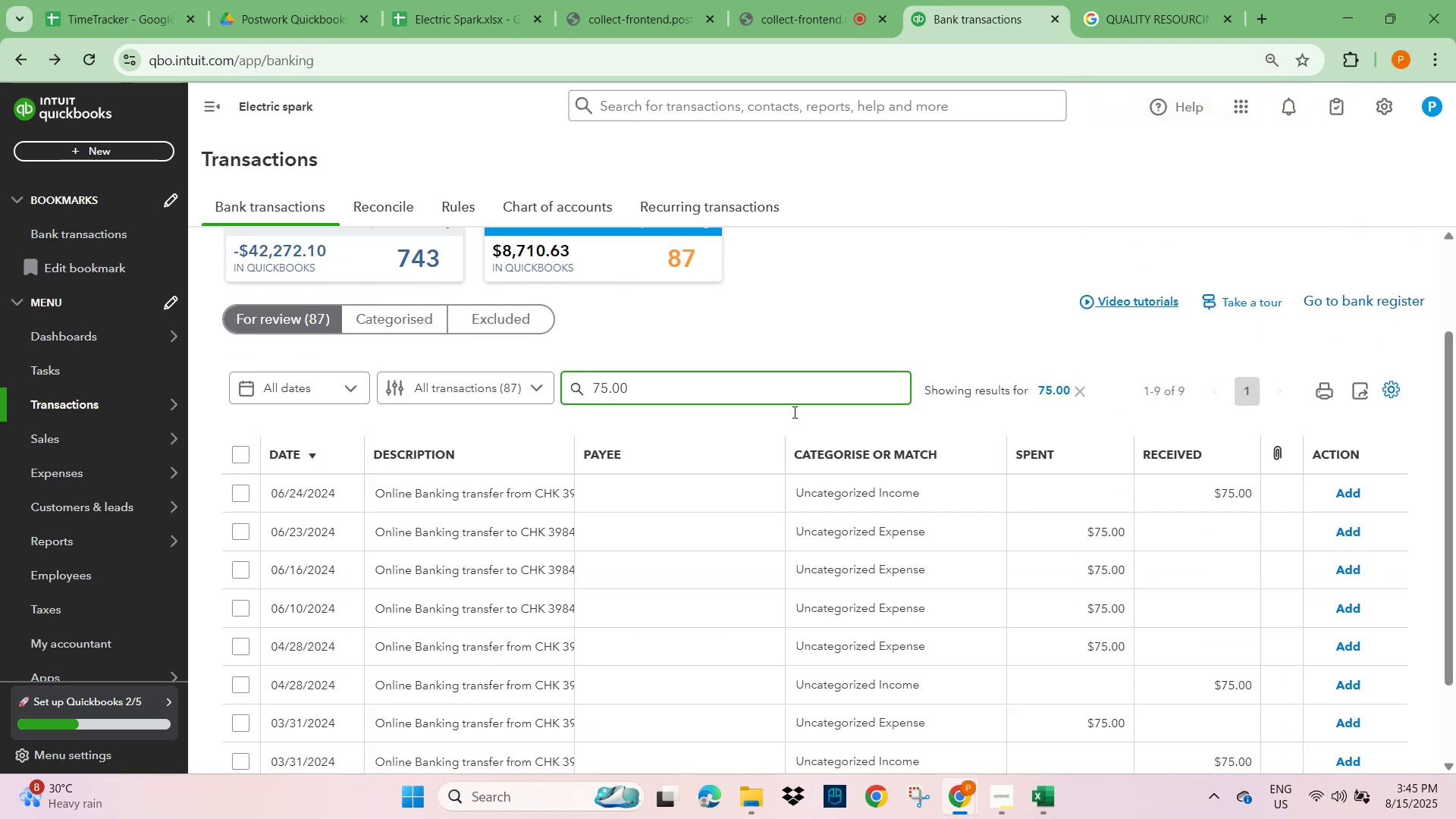 
scroll: coordinate [1125, 539], scroll_direction: down, amount: 2.0
 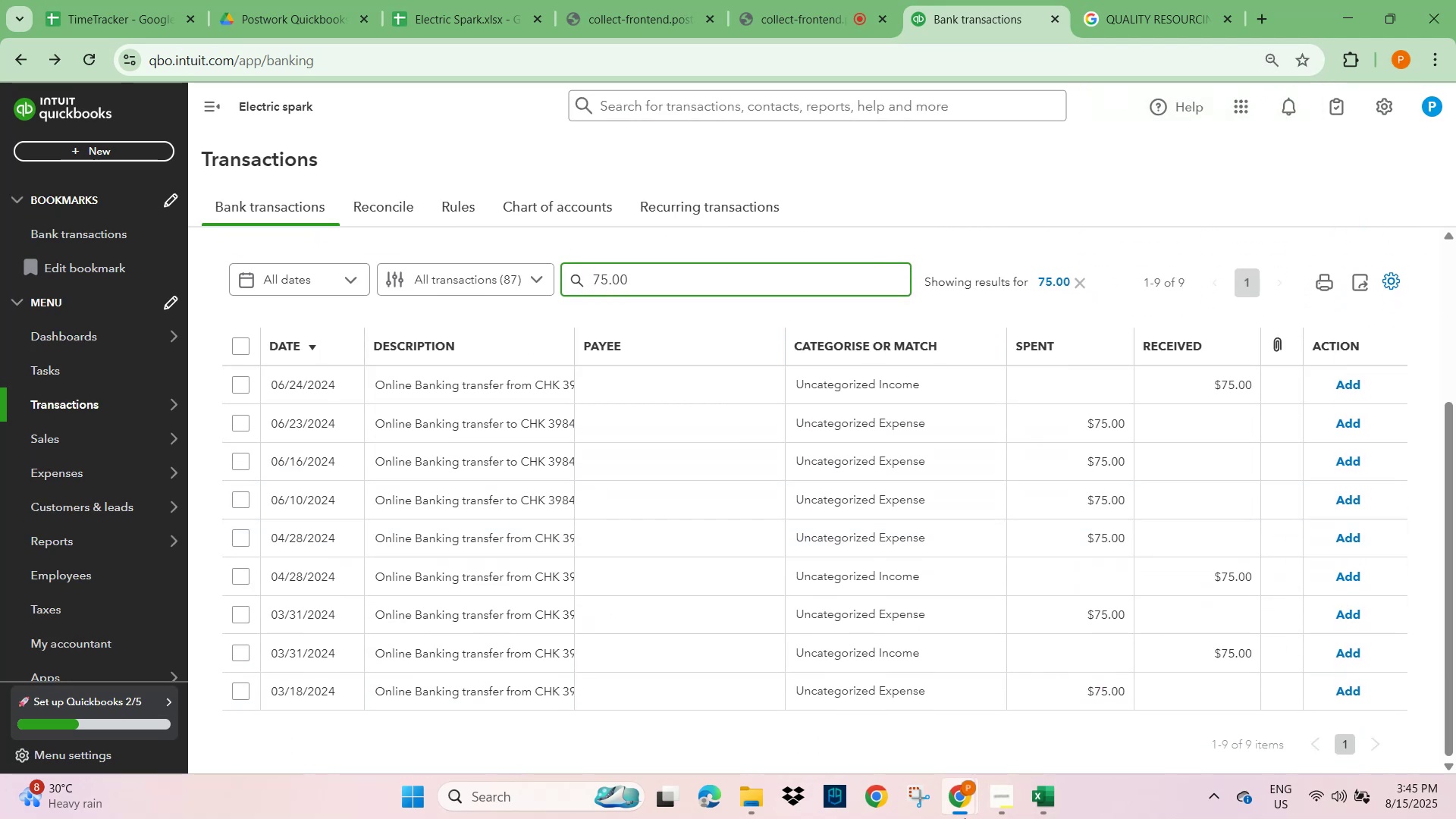 
left_click([911, 802])
 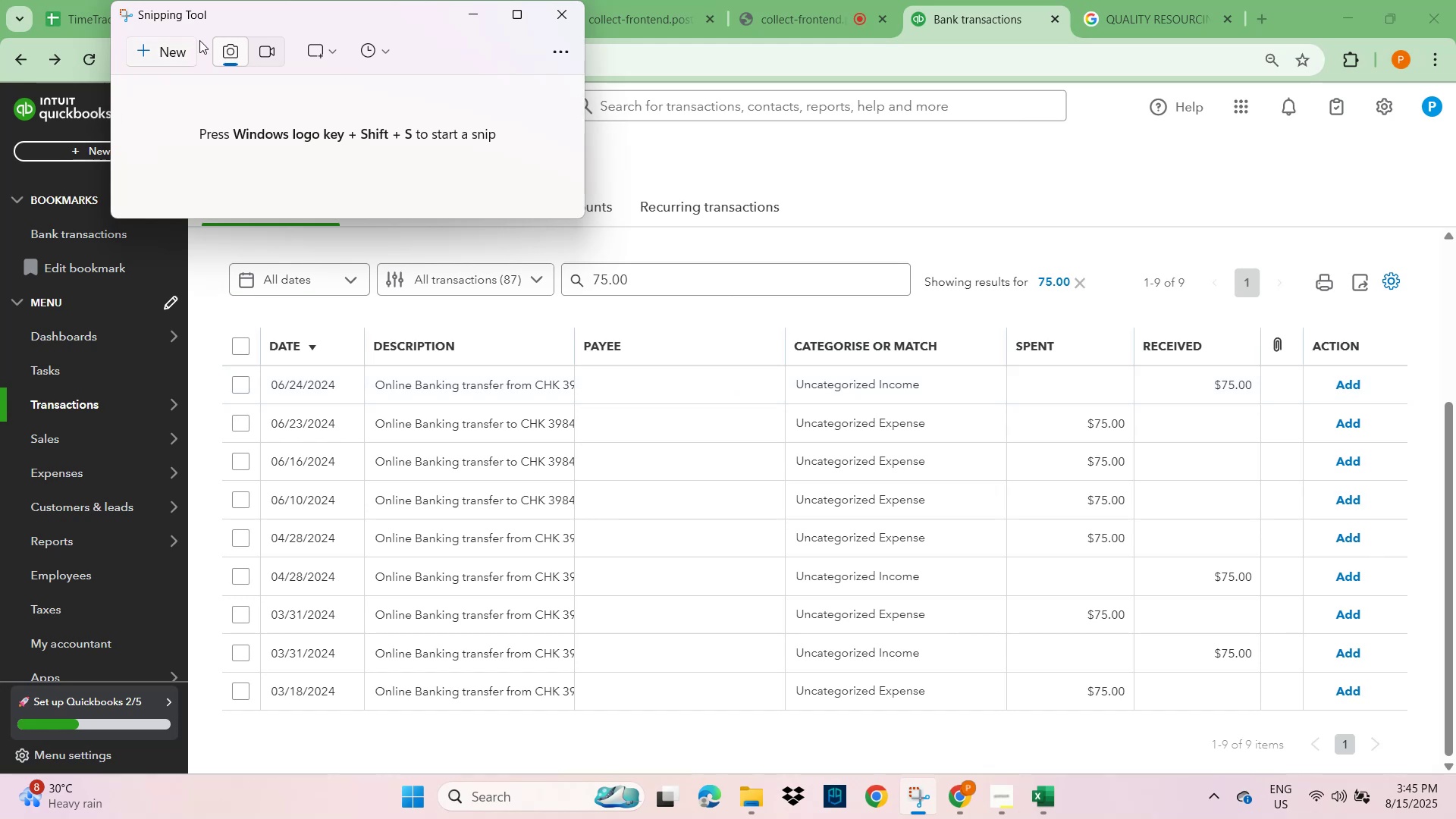 
left_click([154, 50])
 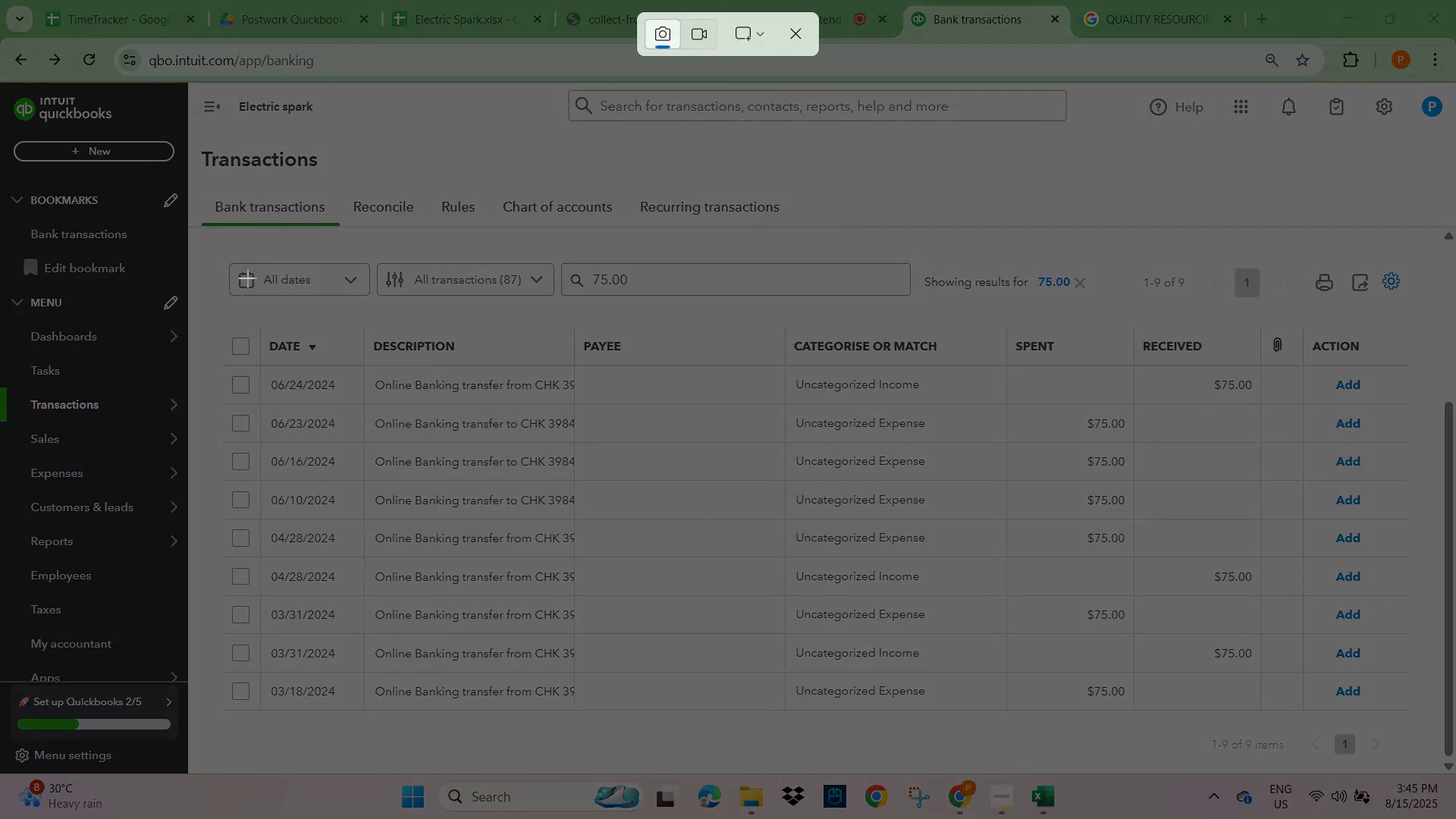 
left_click_drag(start_coordinate=[221, 247], to_coordinate=[1407, 764])
 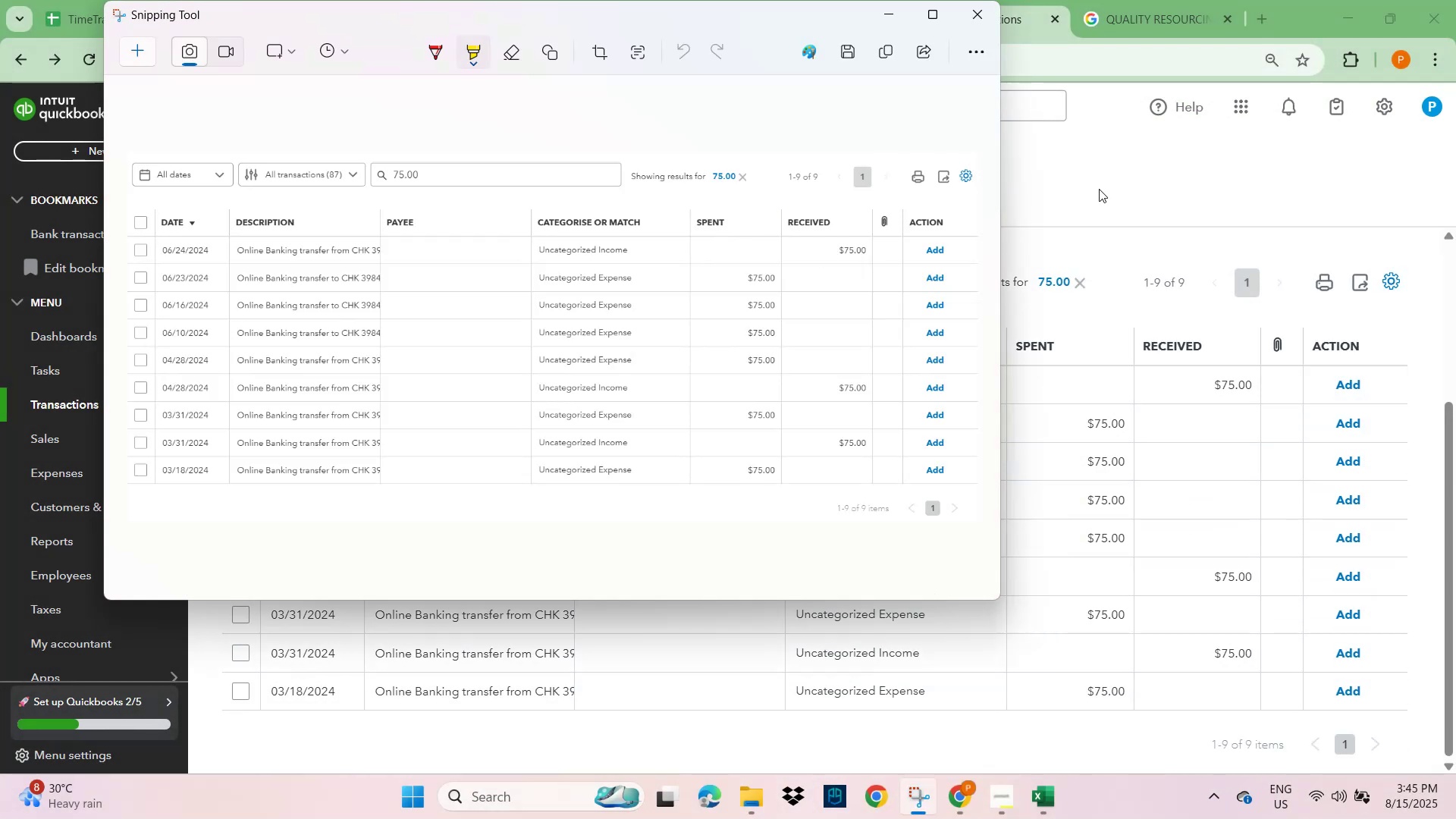 
left_click([1099, 189])
 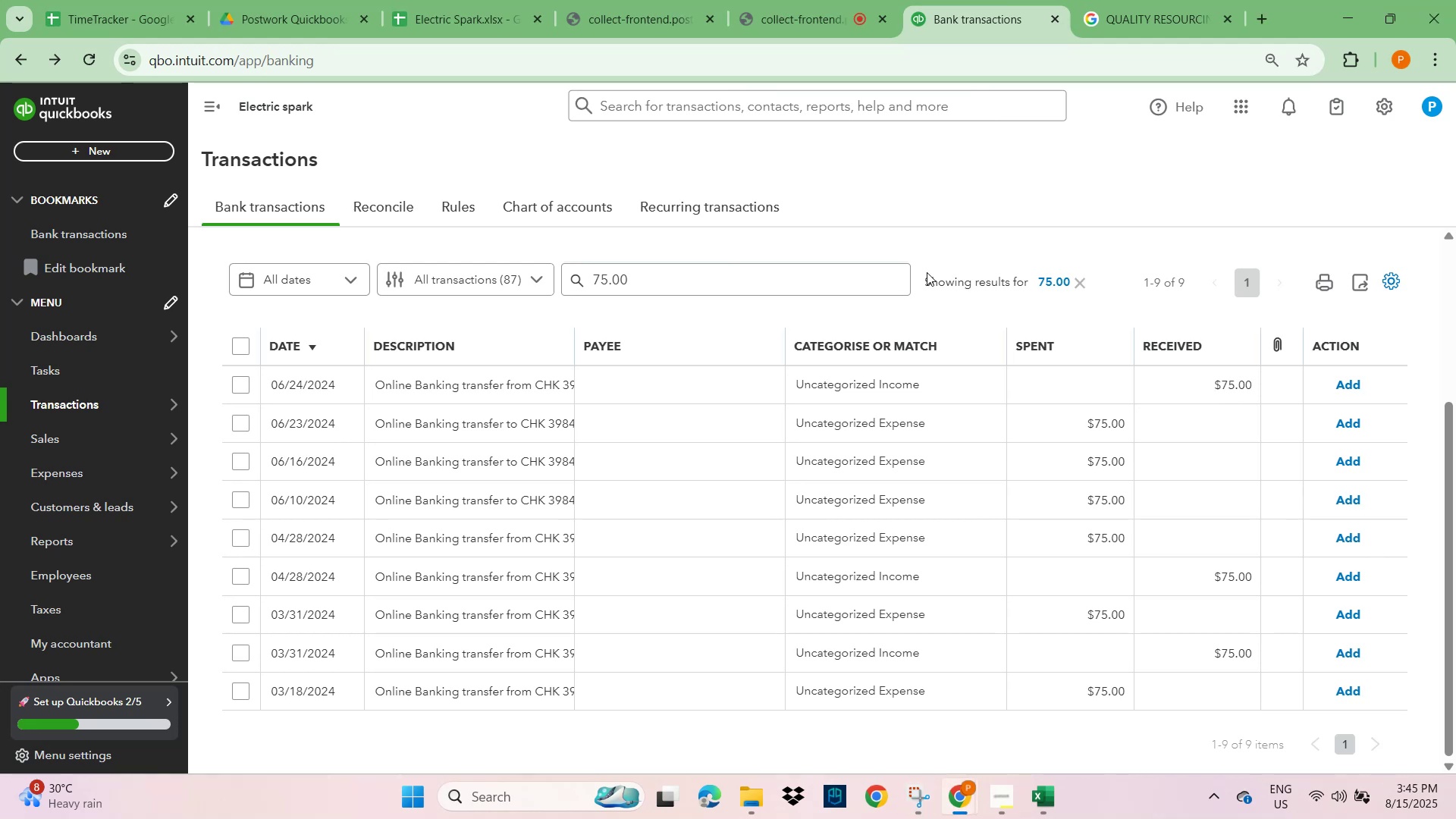 
scroll: coordinate [488, 299], scroll_direction: up, amount: 3.0
 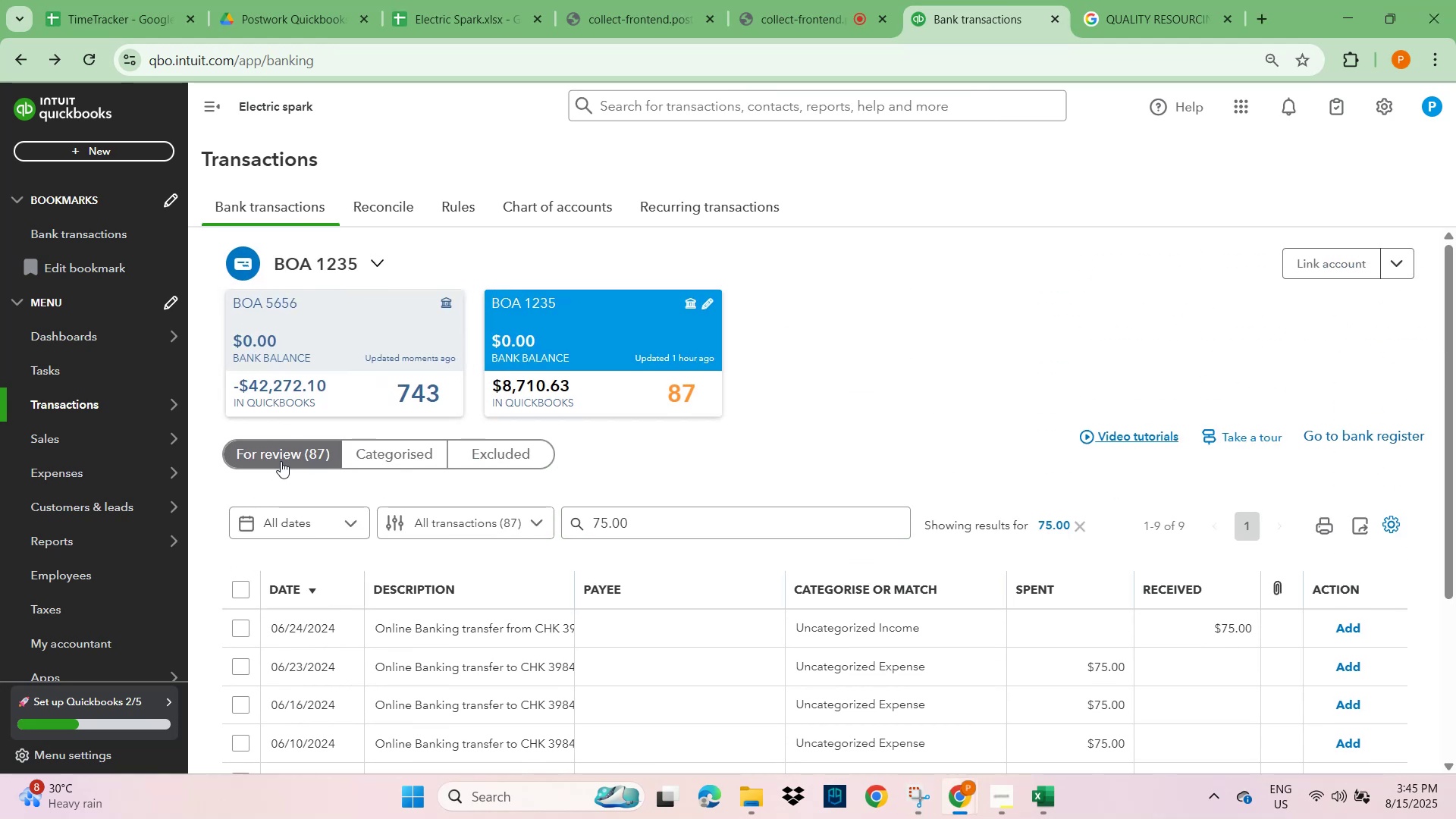 
left_click([312, 358])
 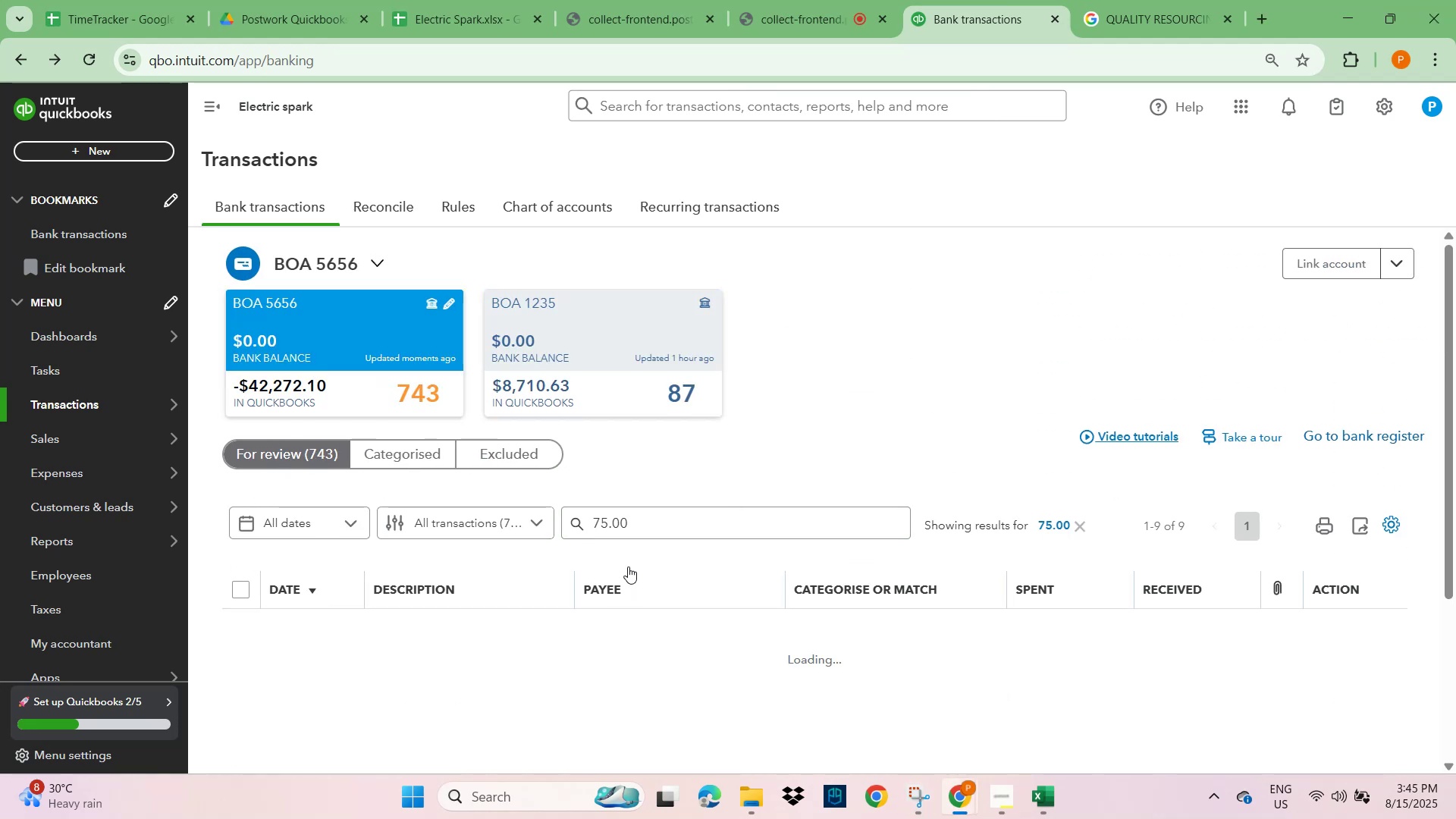 
scroll: coordinate [629, 553], scroll_direction: down, amount: 1.0
 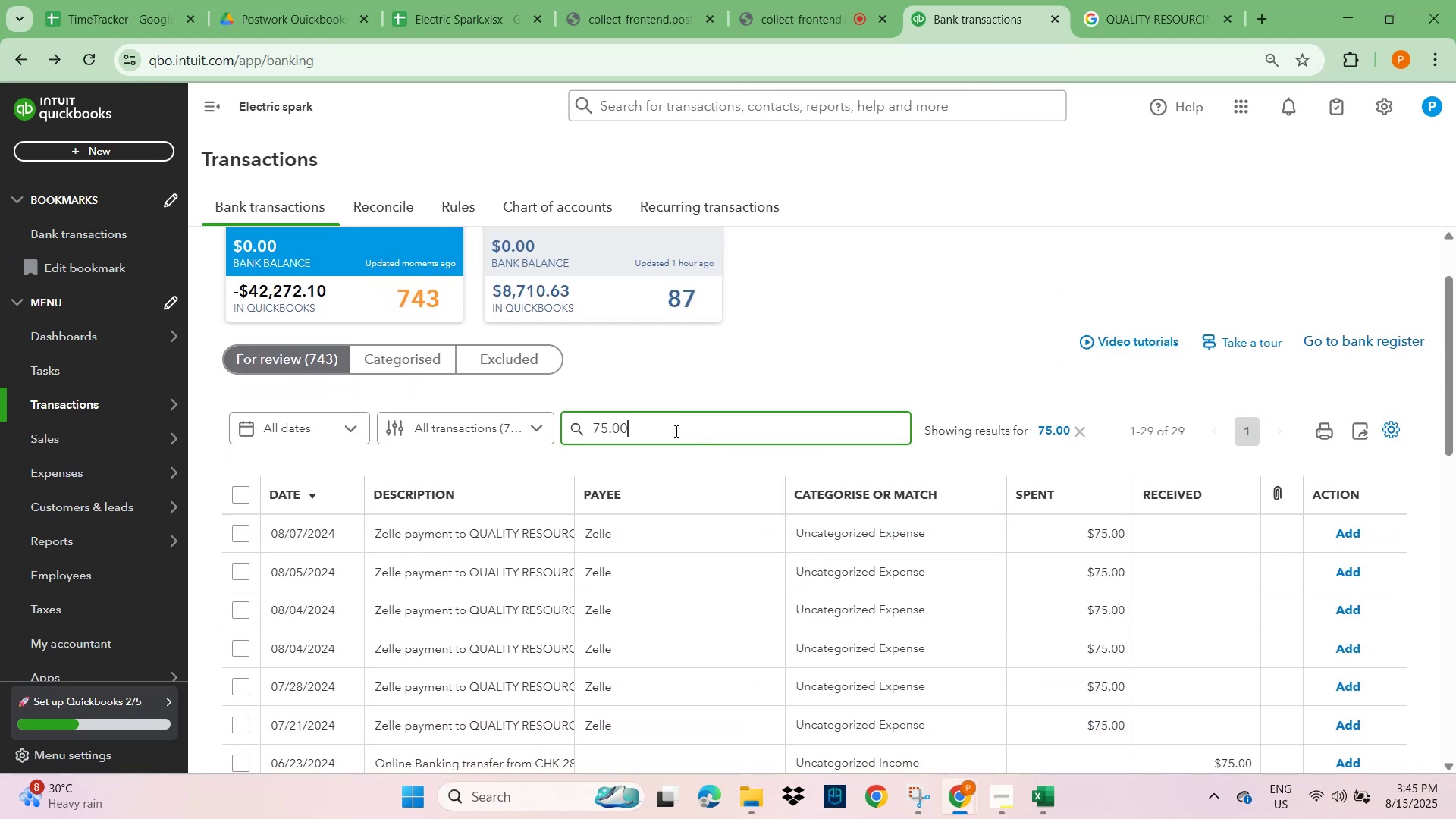 
key(NumpadEnter)
 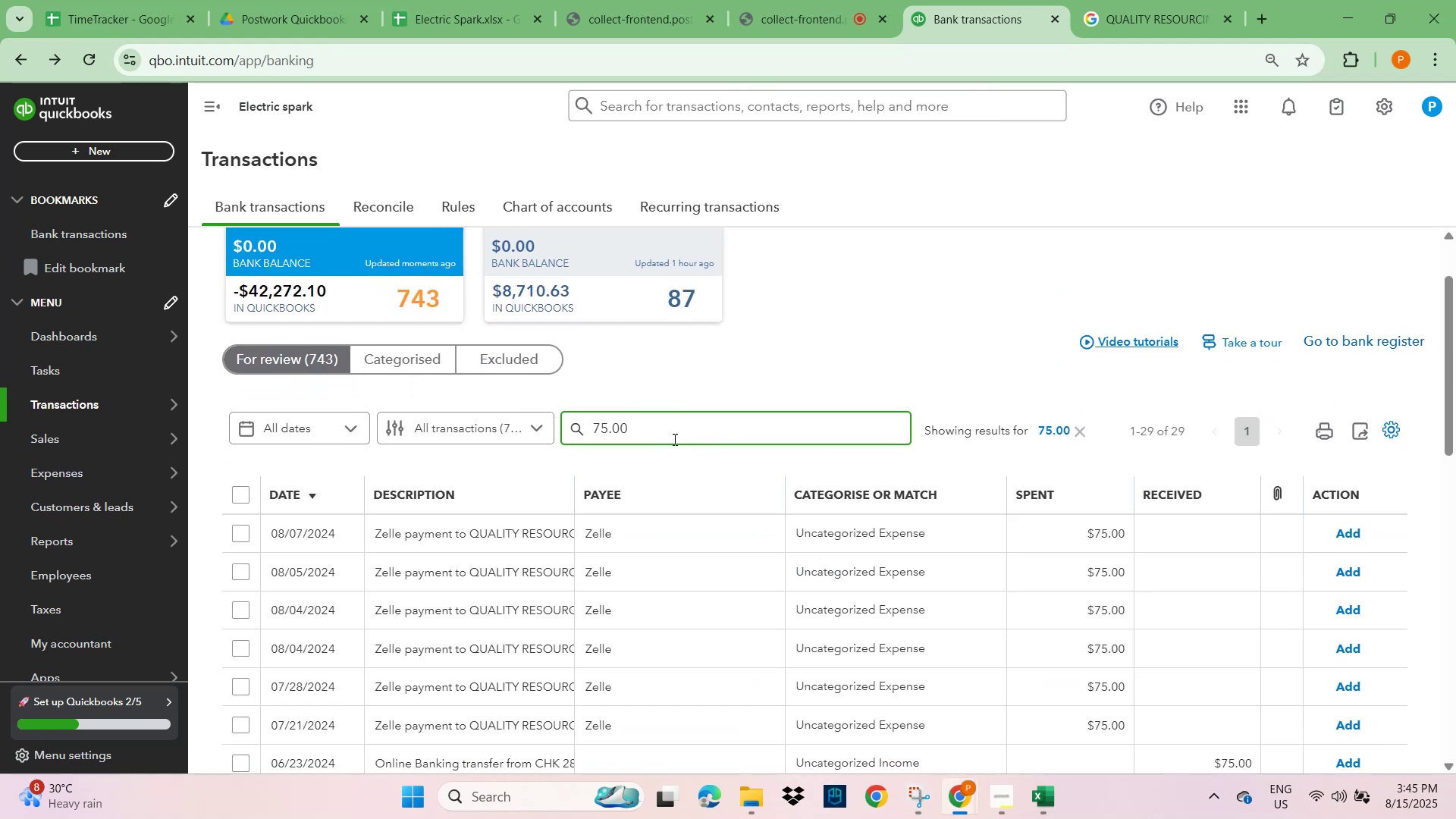 
scroll: coordinate [774, 566], scroll_direction: down, amount: 5.0
 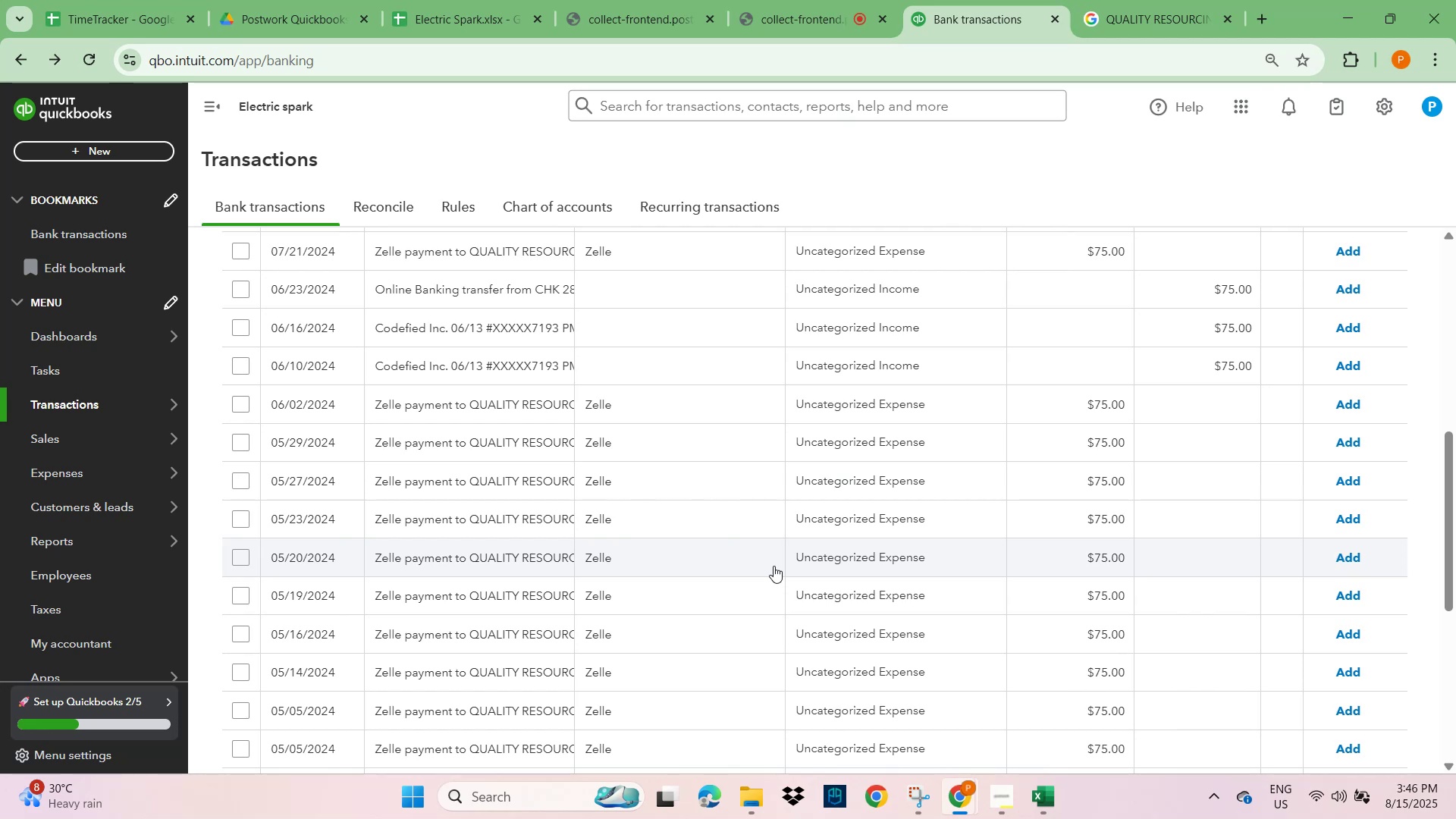 
scroll: coordinate [774, 566], scroll_direction: up, amount: 1.0
 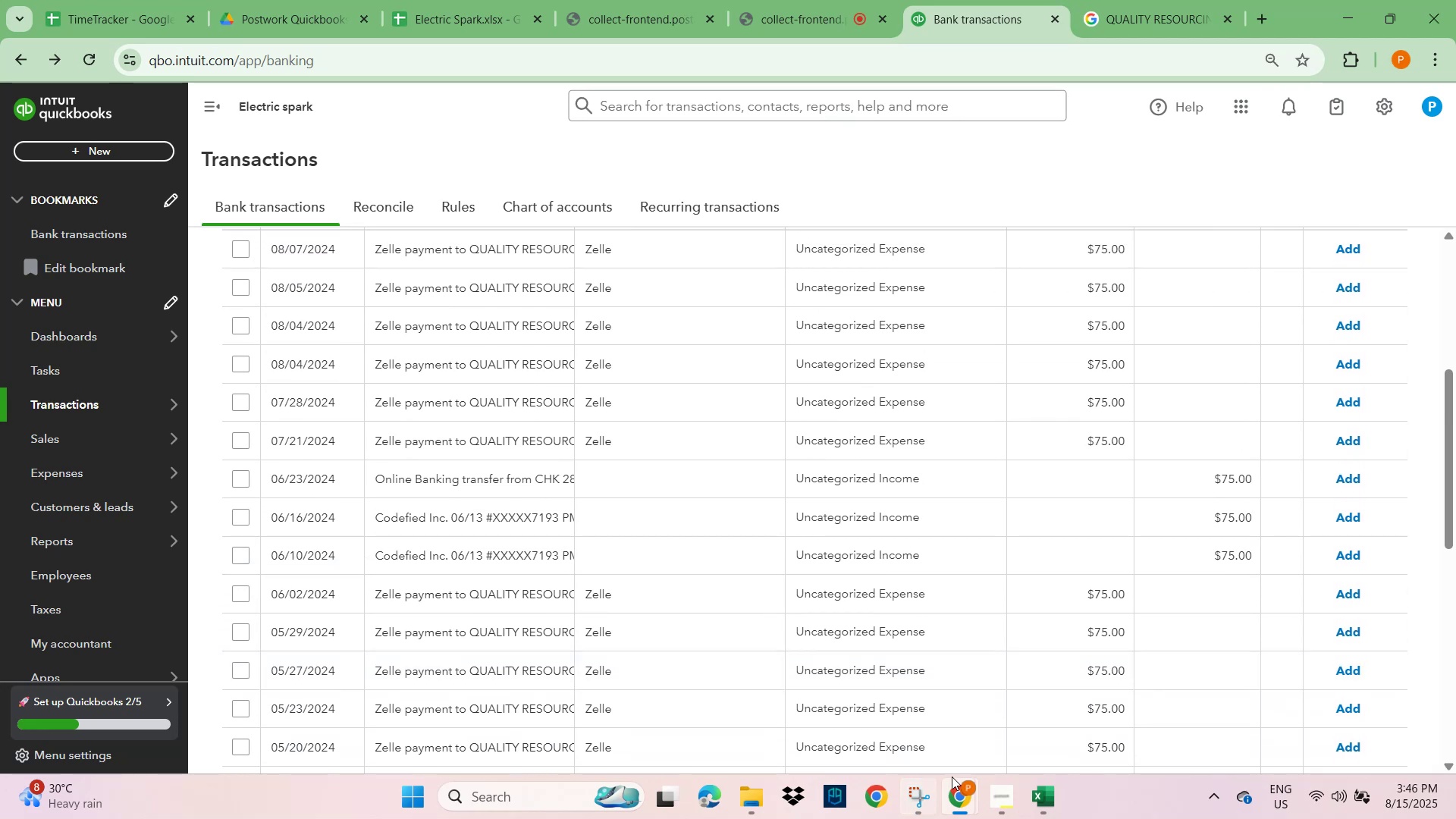 
left_click([994, 801])
 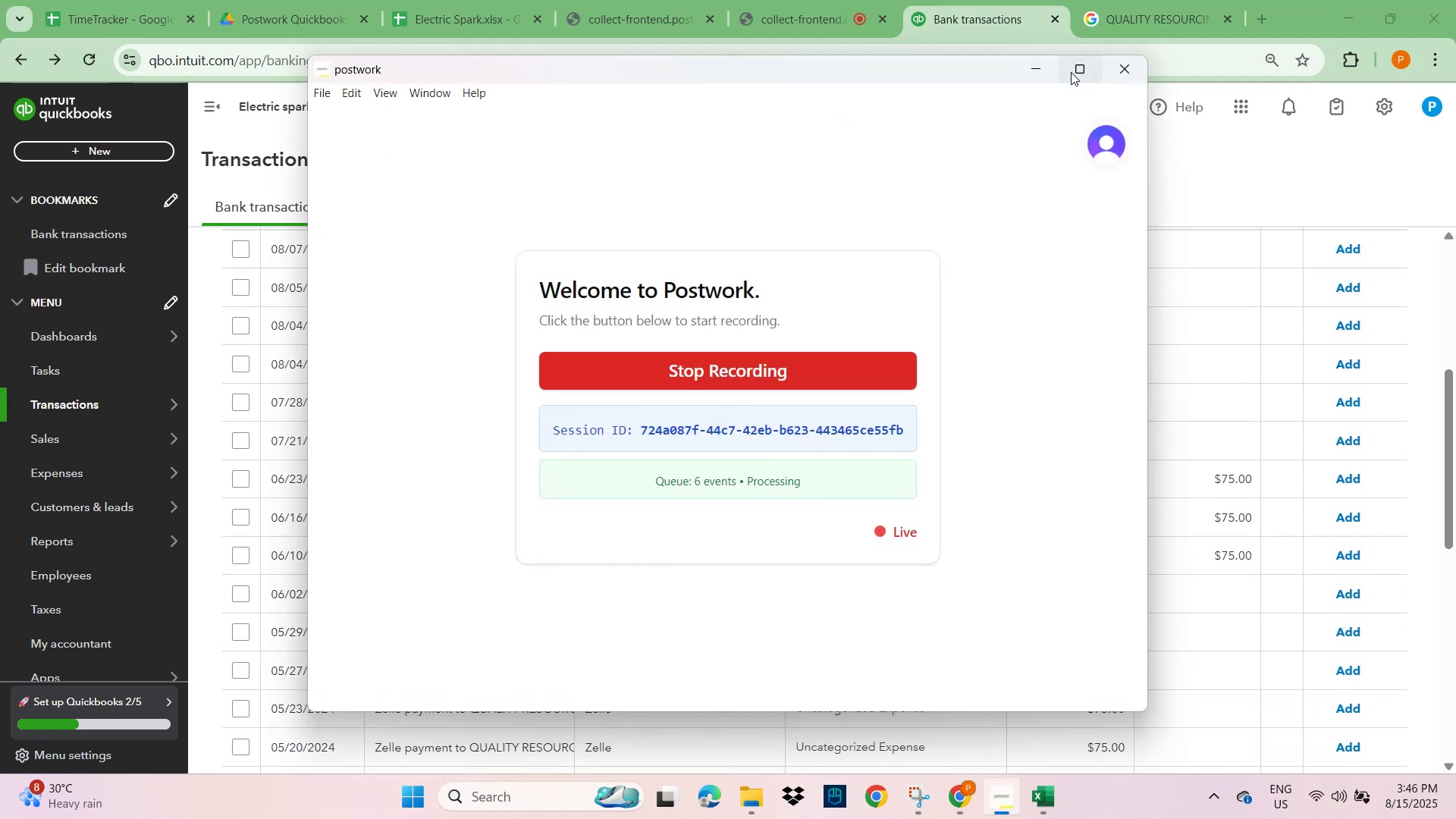 
left_click([1035, 74])
 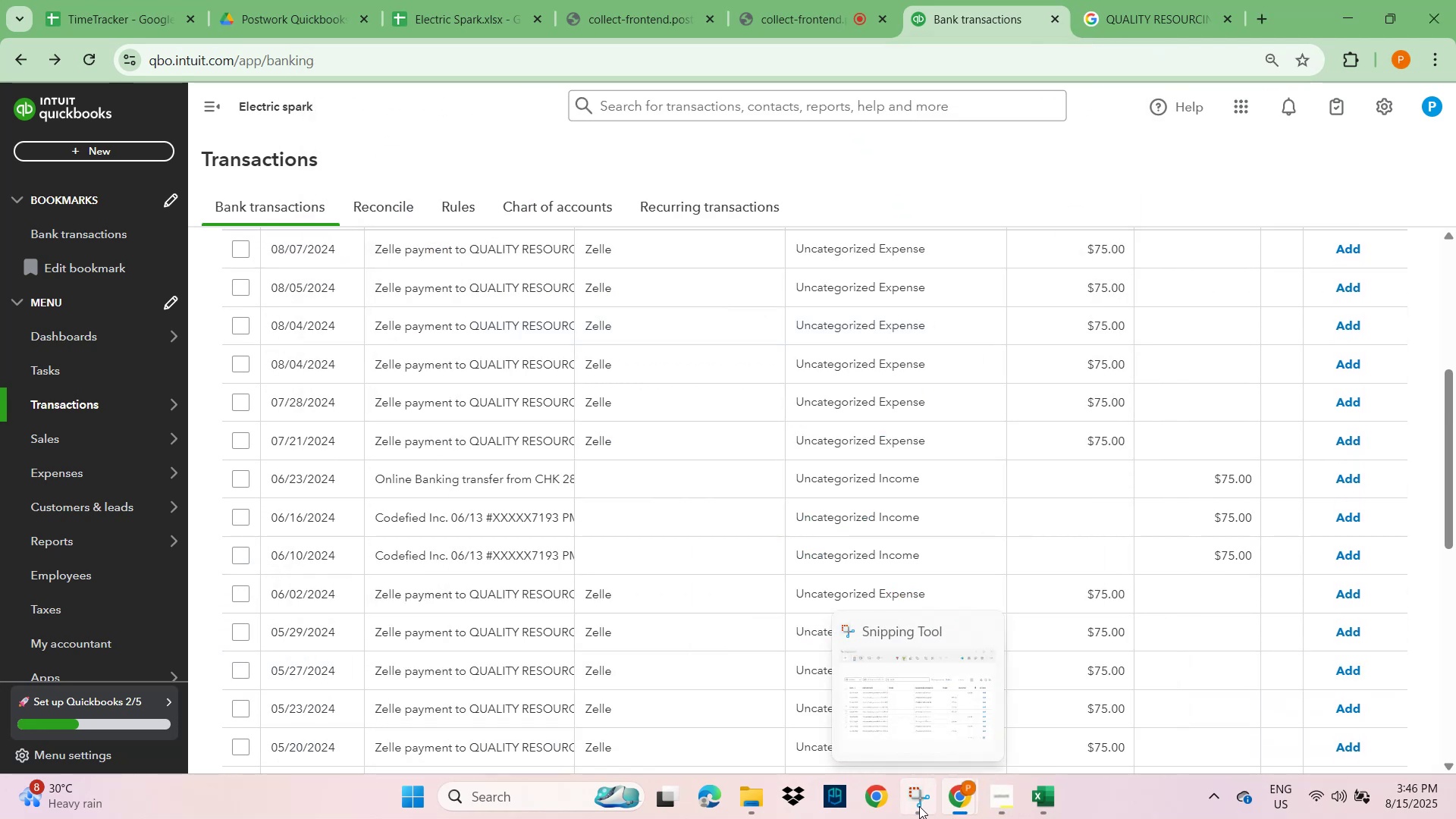 
left_click([926, 711])
 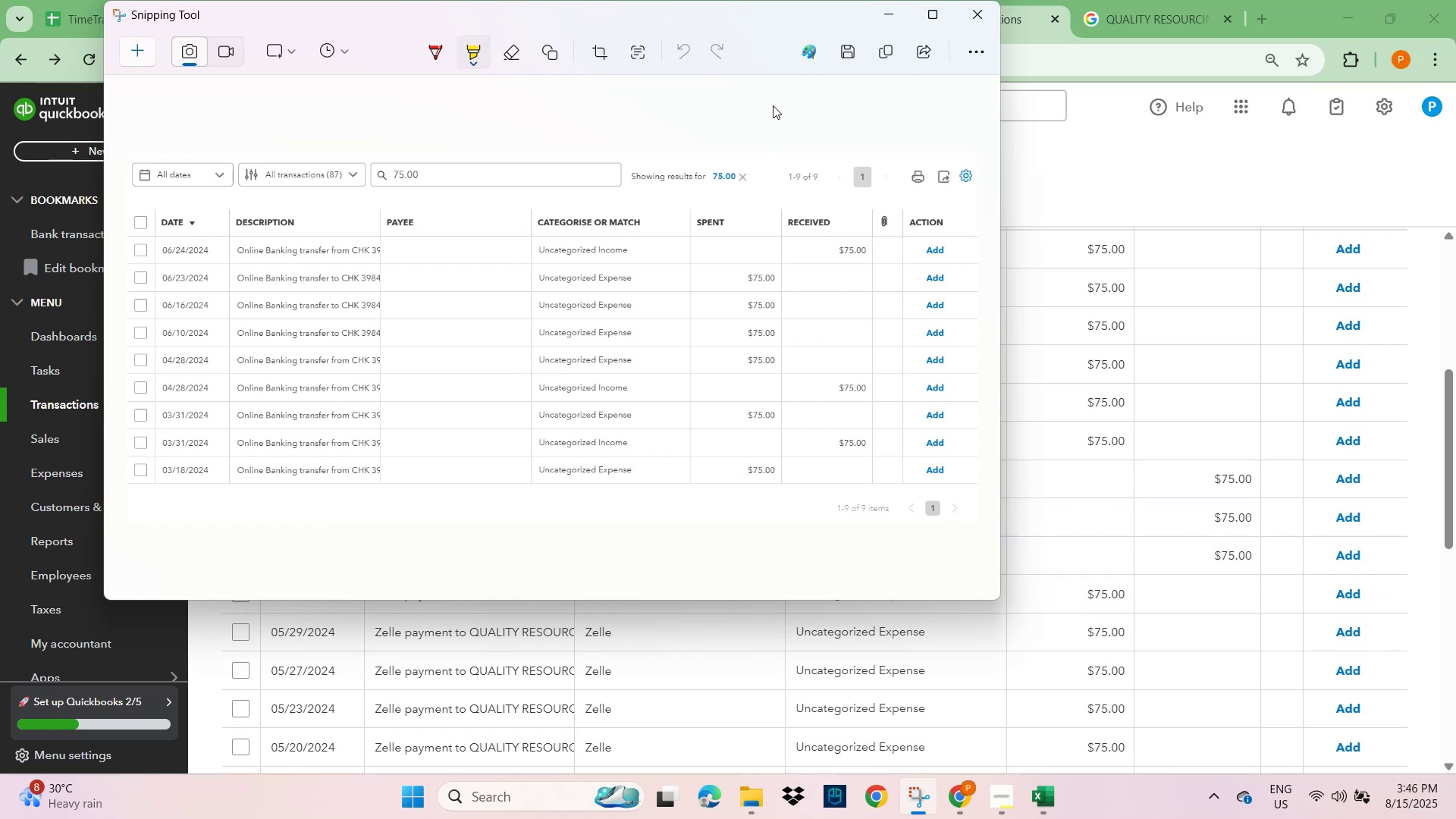 
wait(6.8)
 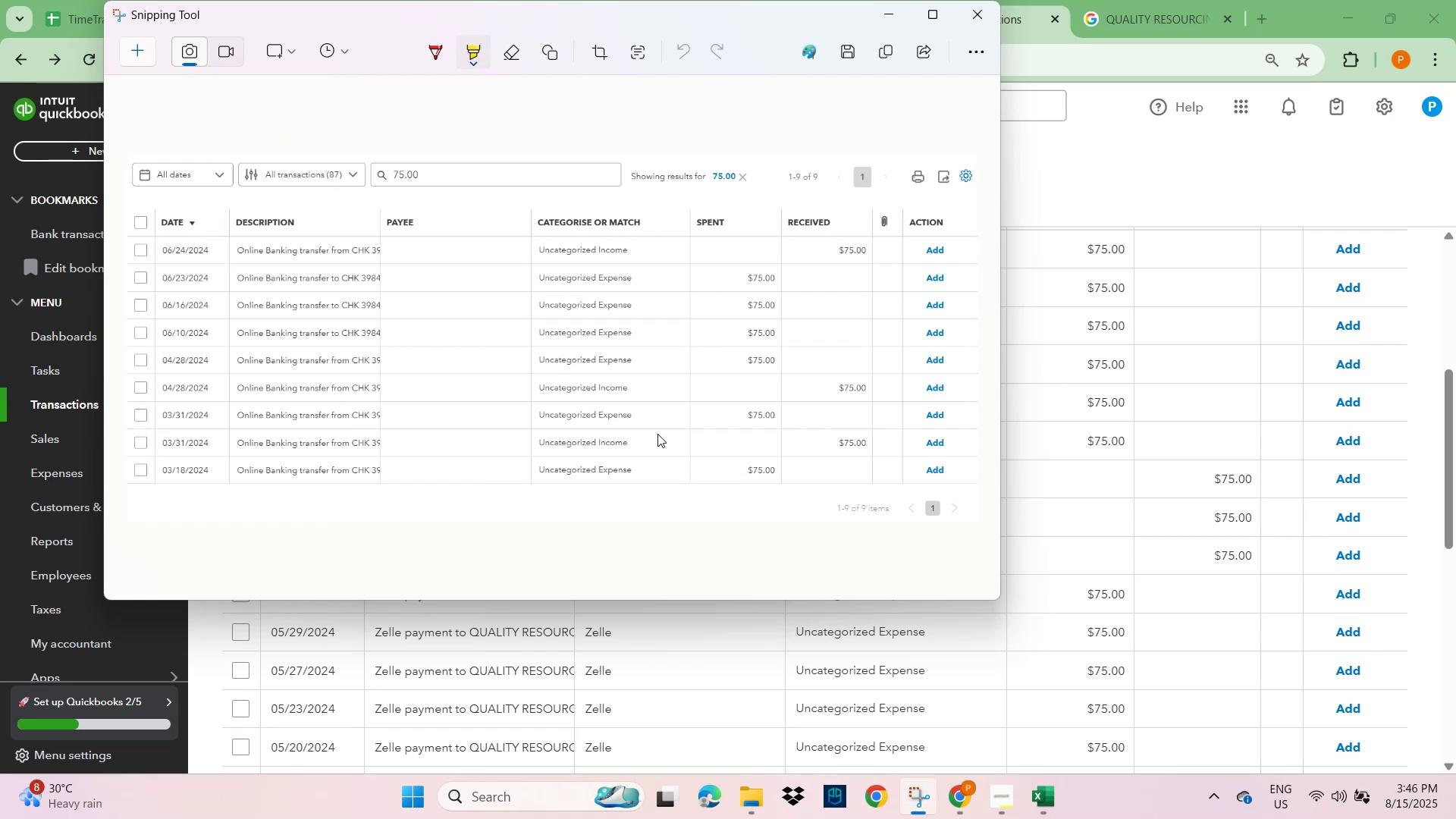 
left_click_drag(start_coordinate=[765, 10], to_coordinate=[744, 41])
 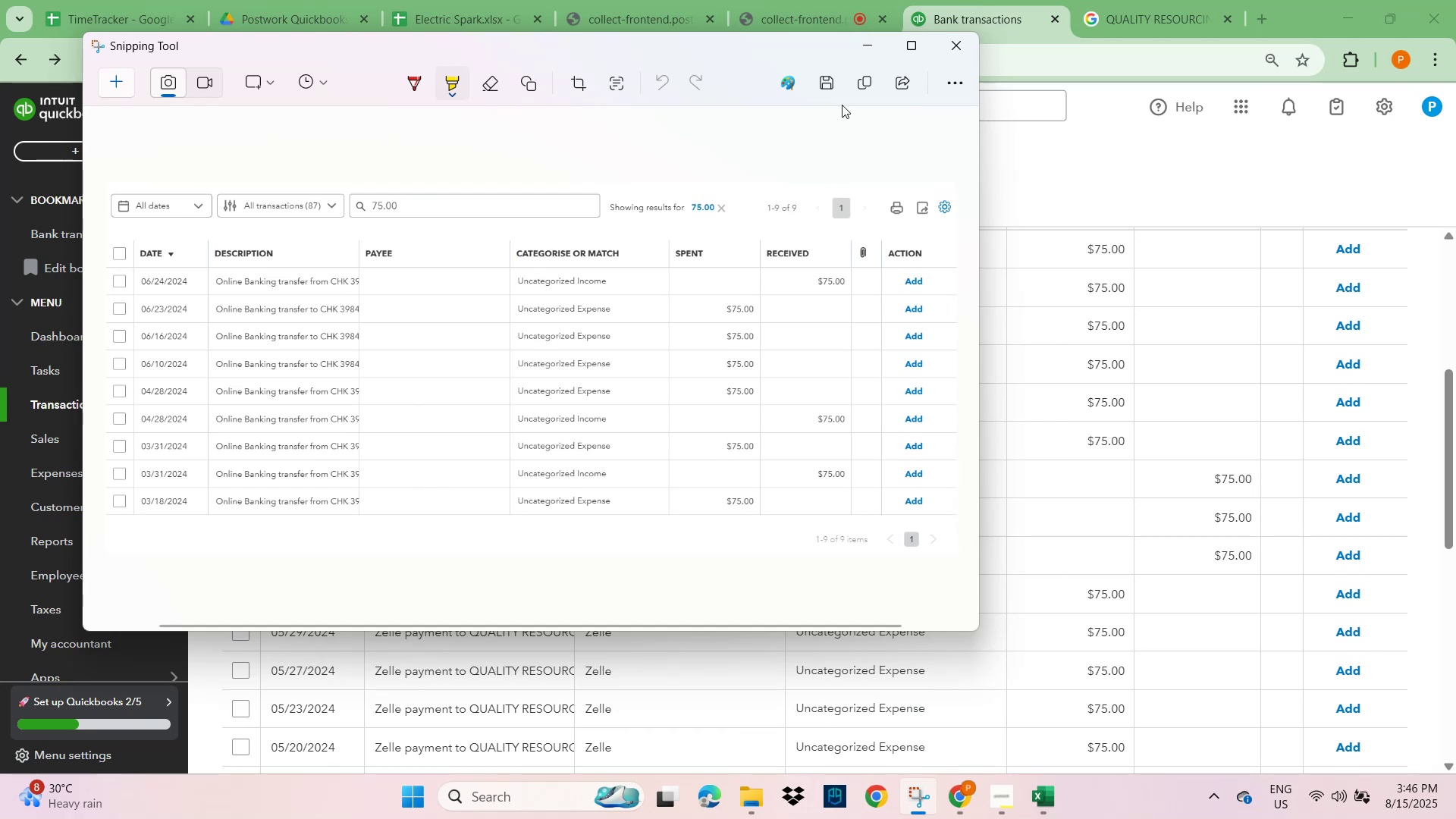 
wait(6.2)
 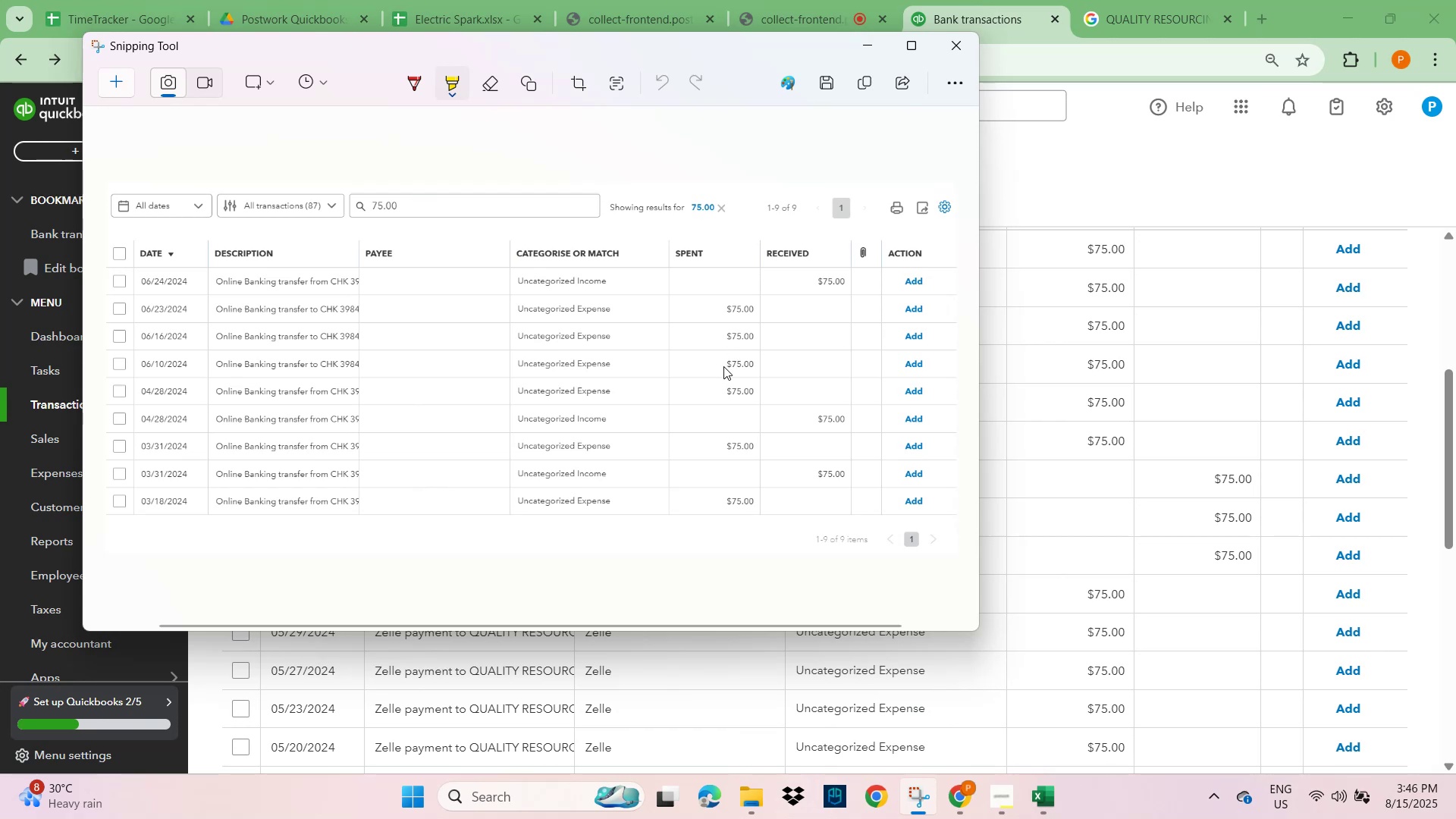 
scroll: coordinate [1163, 436], scroll_direction: up, amount: 3.0
 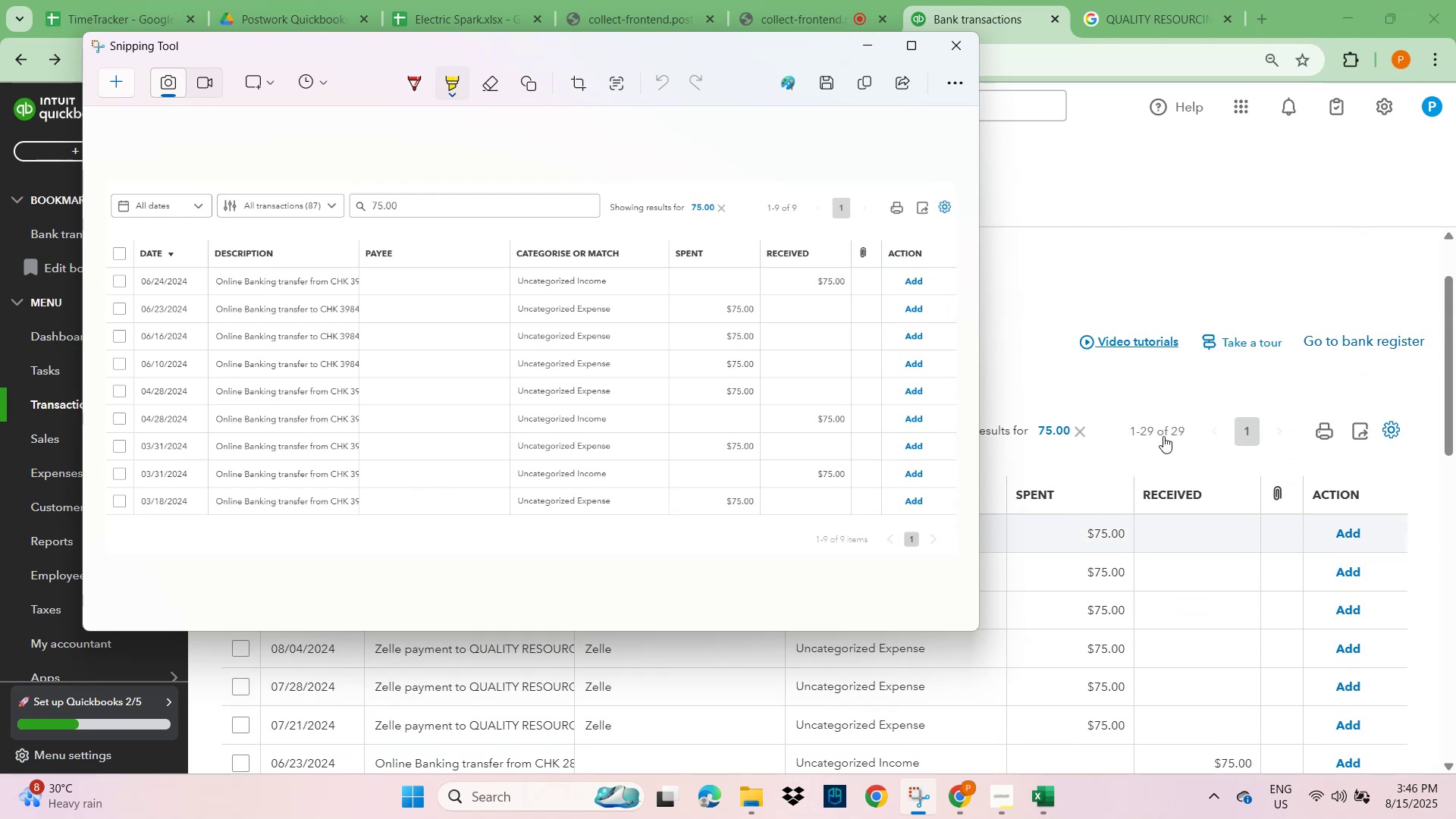 
scroll: coordinate [1243, 534], scroll_direction: down, amount: 15.0
 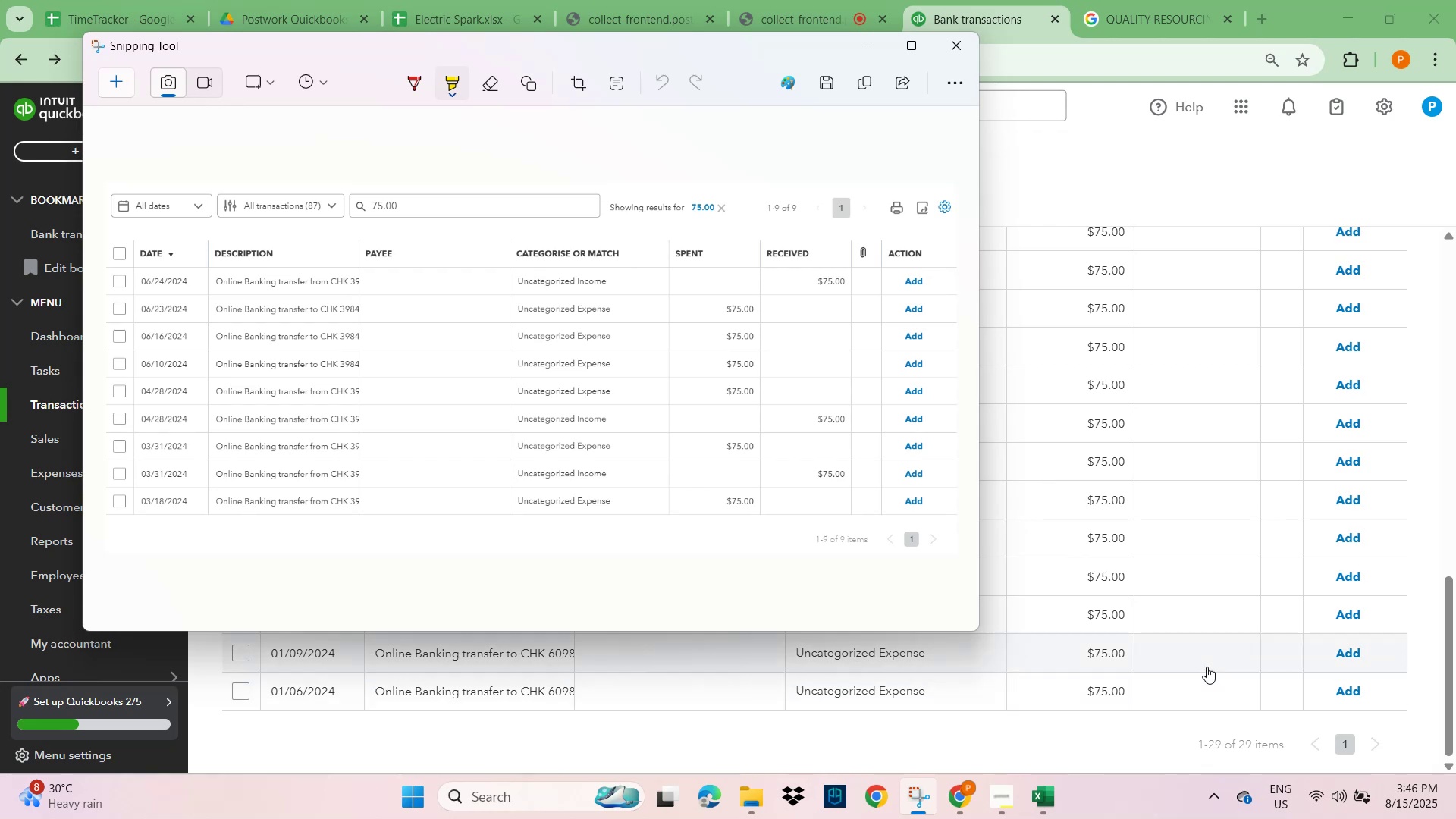 
scroll: coordinate [1172, 612], scroll_direction: up, amount: 7.0
 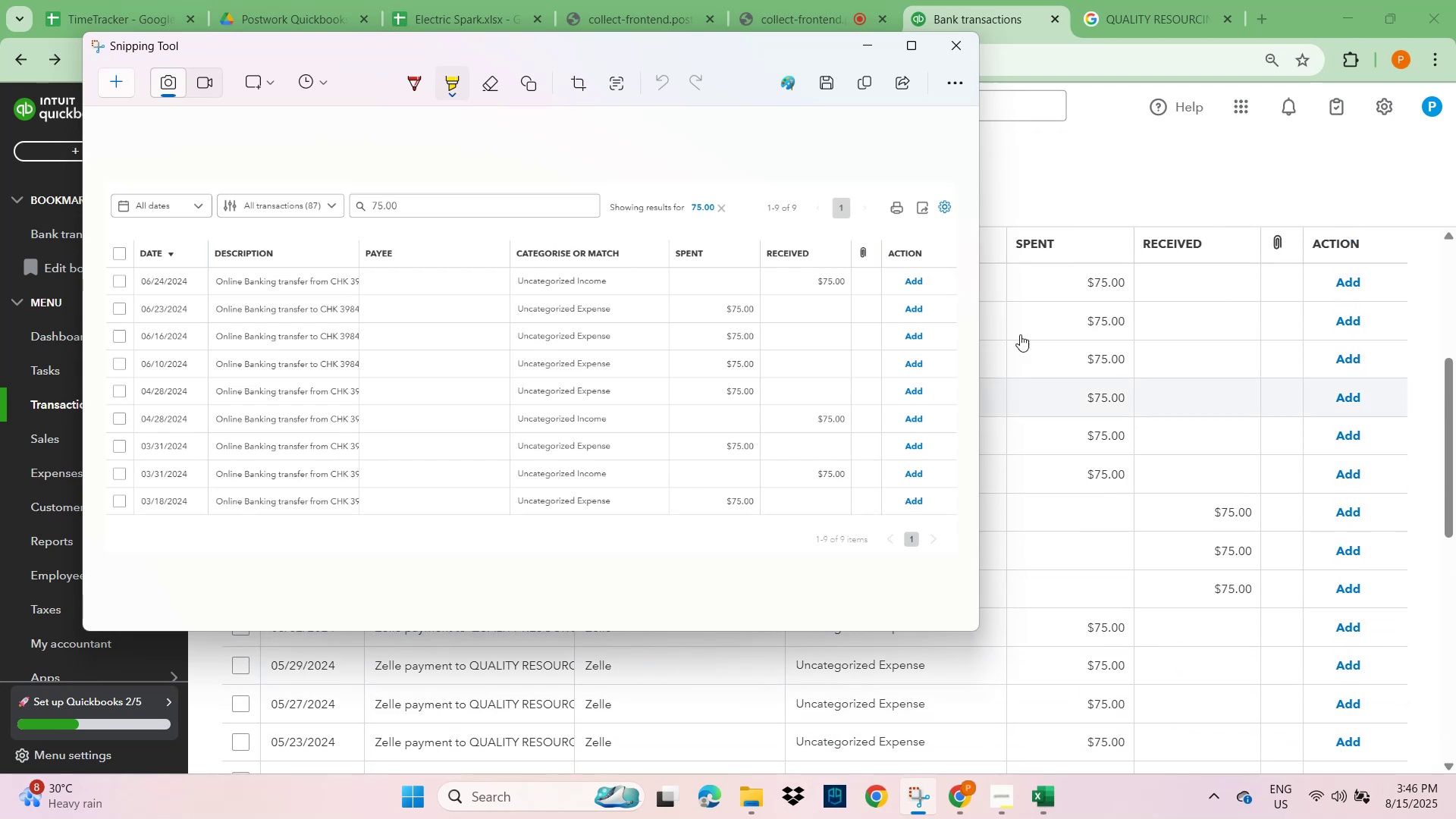 
left_click_drag(start_coordinate=[746, 38], to_coordinate=[1158, 639])
 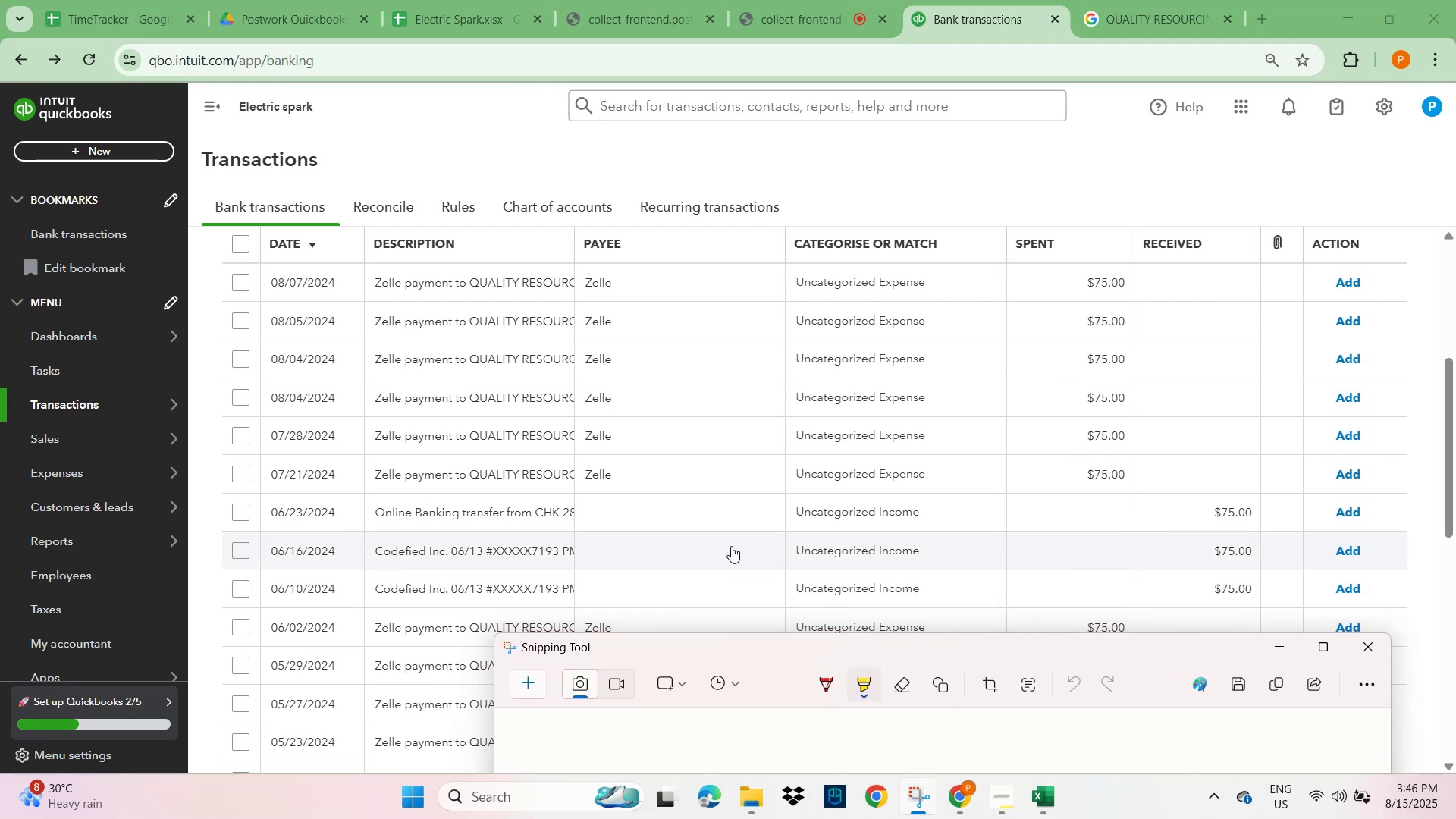 
scroll: coordinate [620, 511], scroll_direction: down, amount: 1.0
 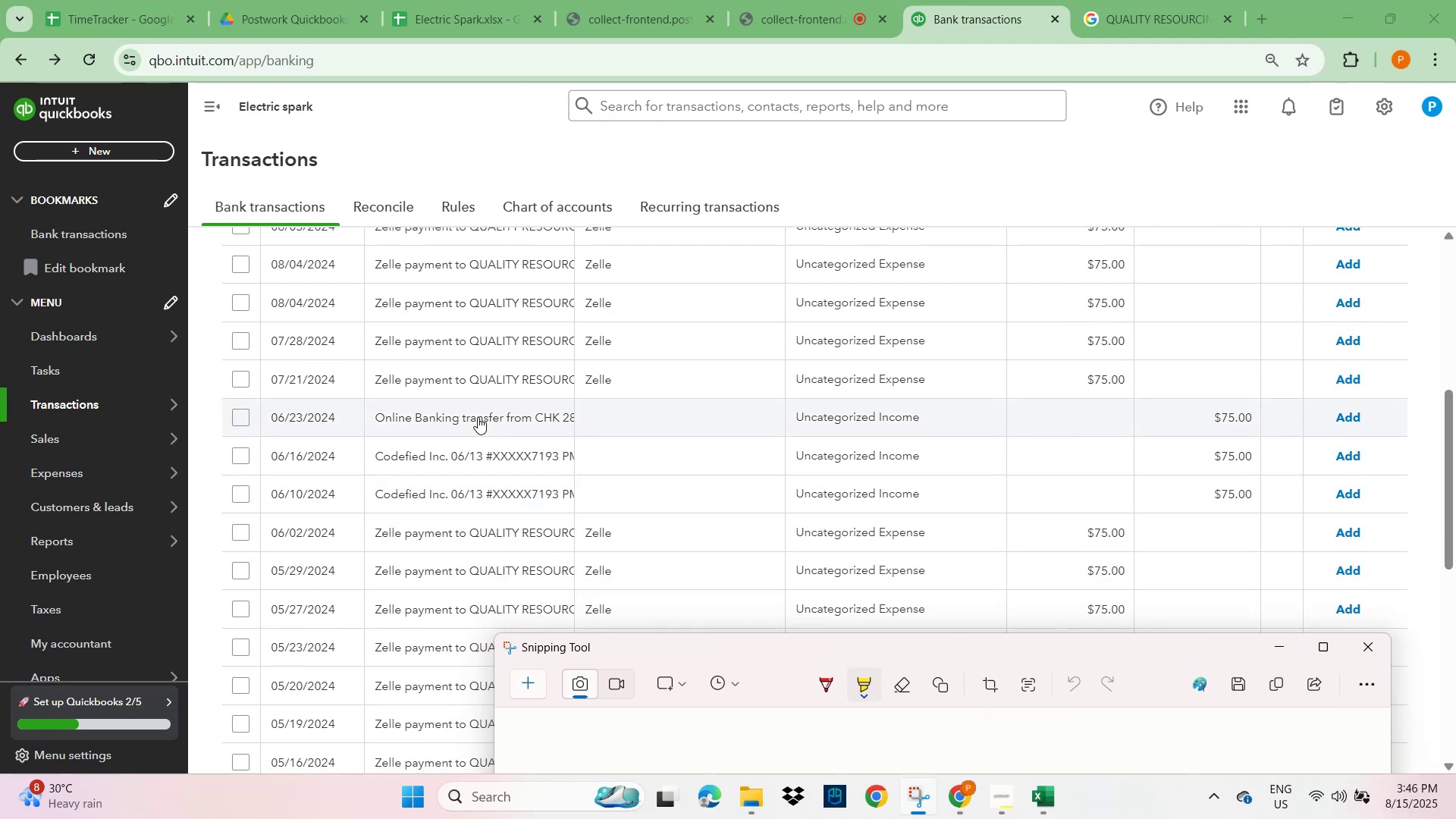 
left_click([478, 416])
 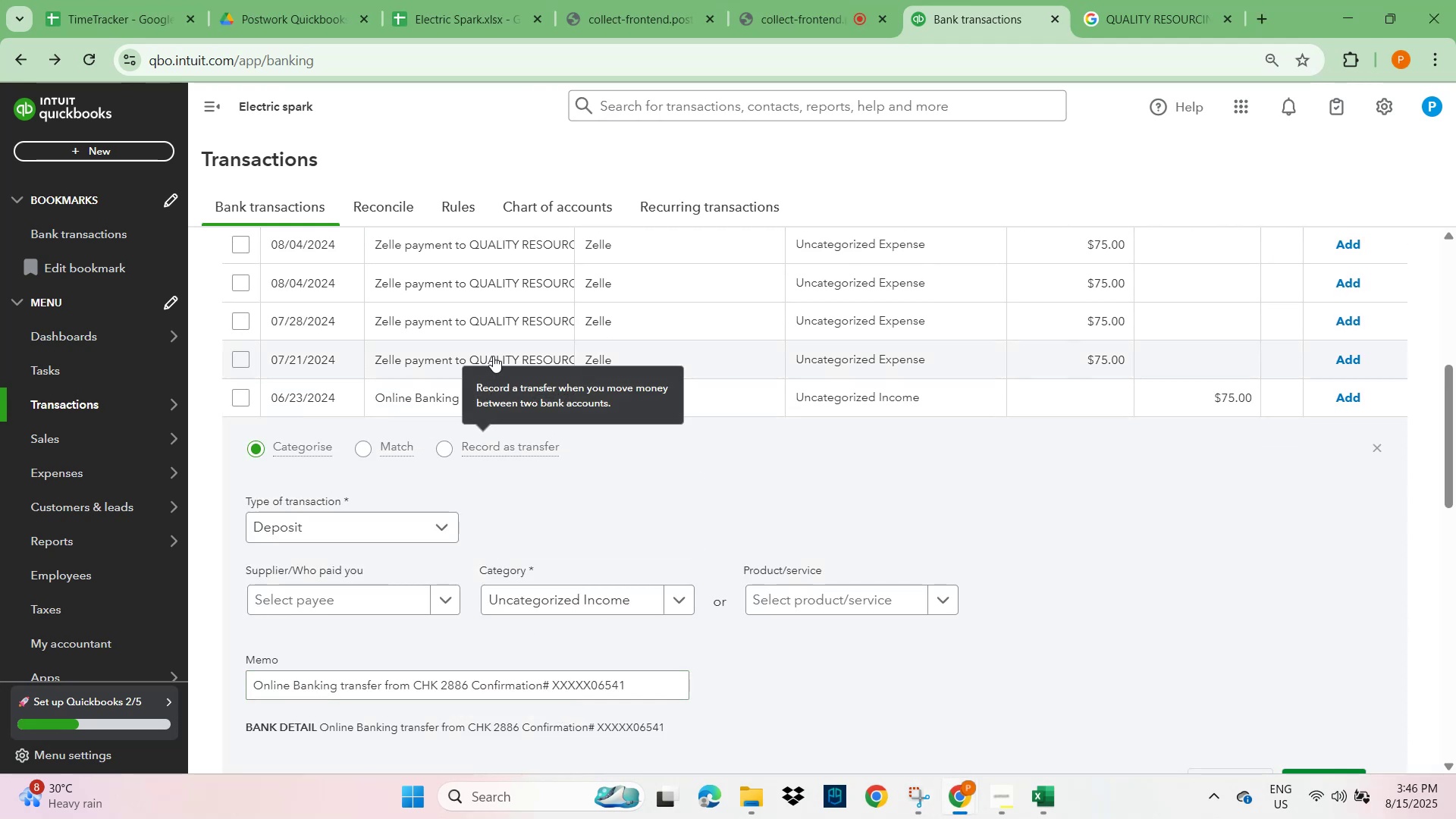 
scroll: coordinate [1002, 414], scroll_direction: down, amount: 7.0
 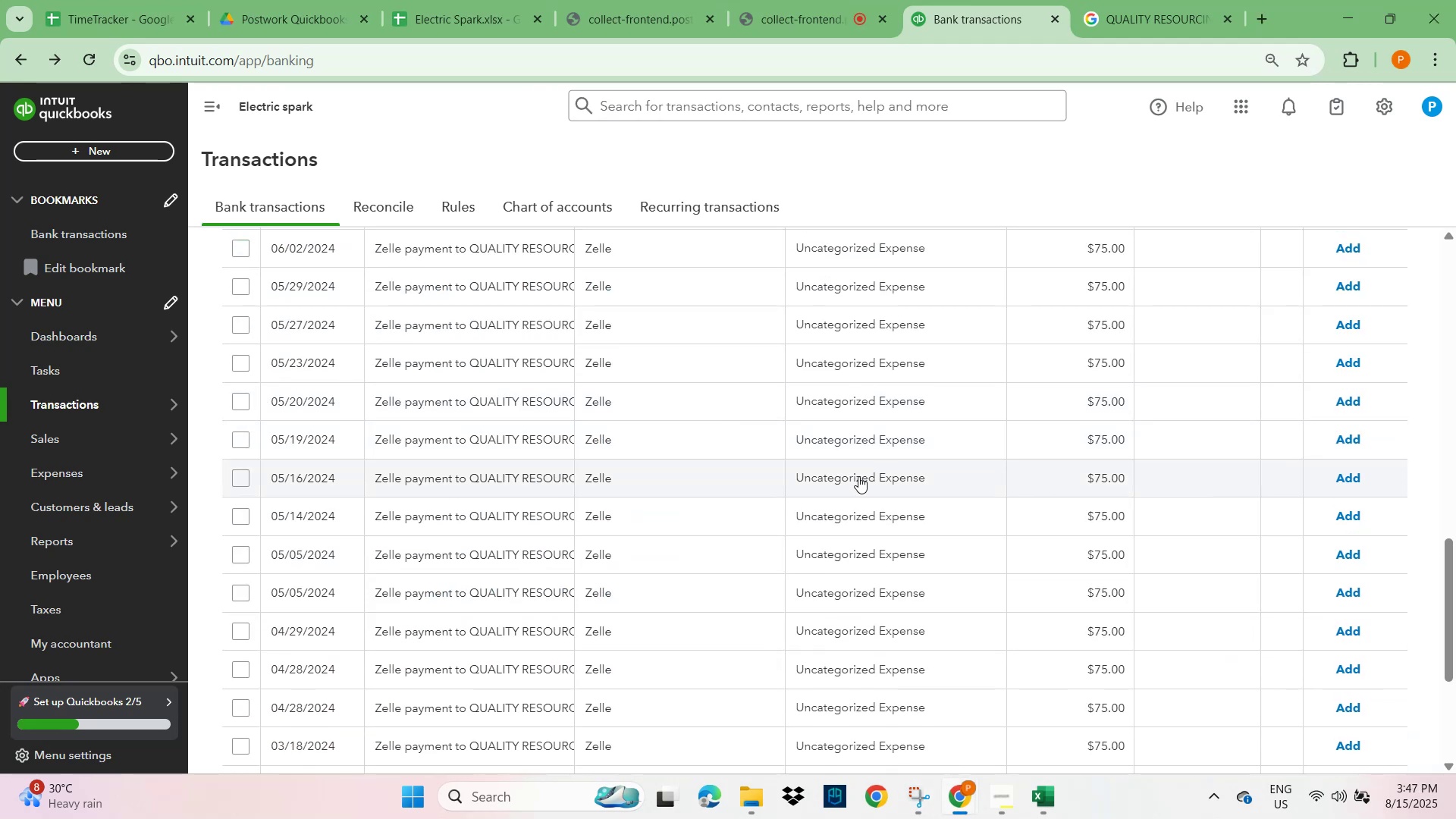 
scroll: coordinate [855, 462], scroll_direction: up, amount: 3.0
 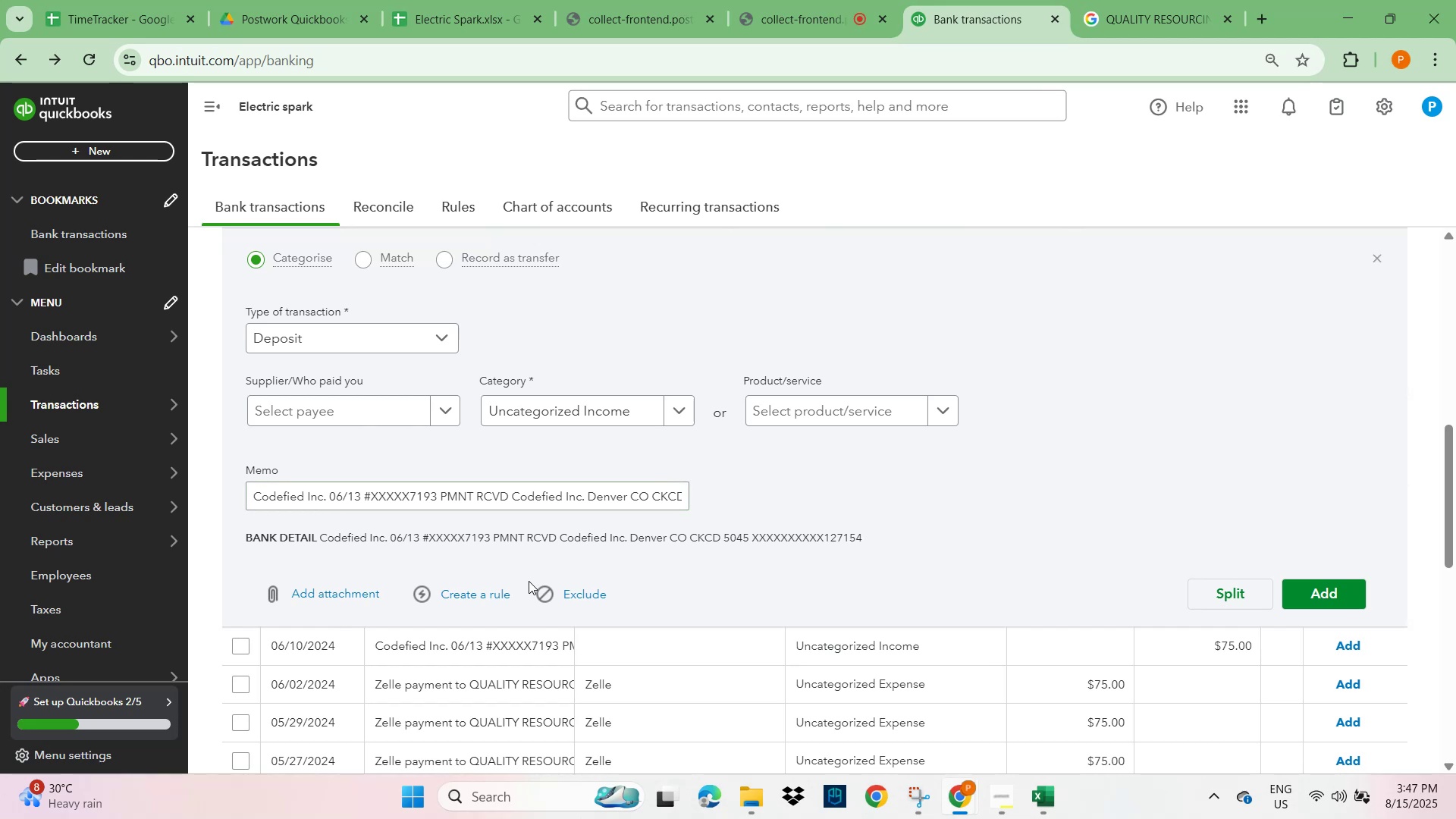 
wait(7.16)
 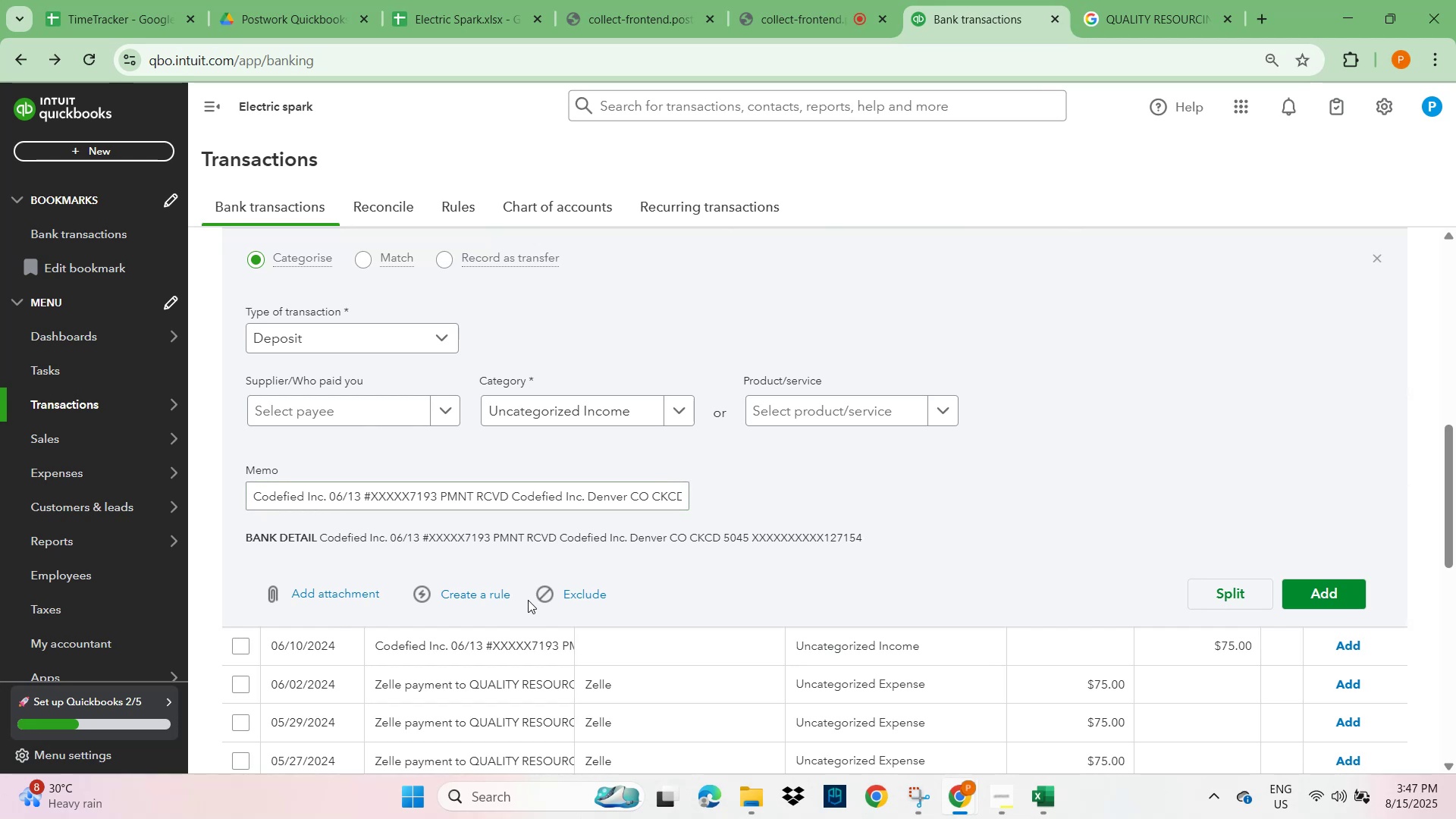 
left_click([564, 496])
 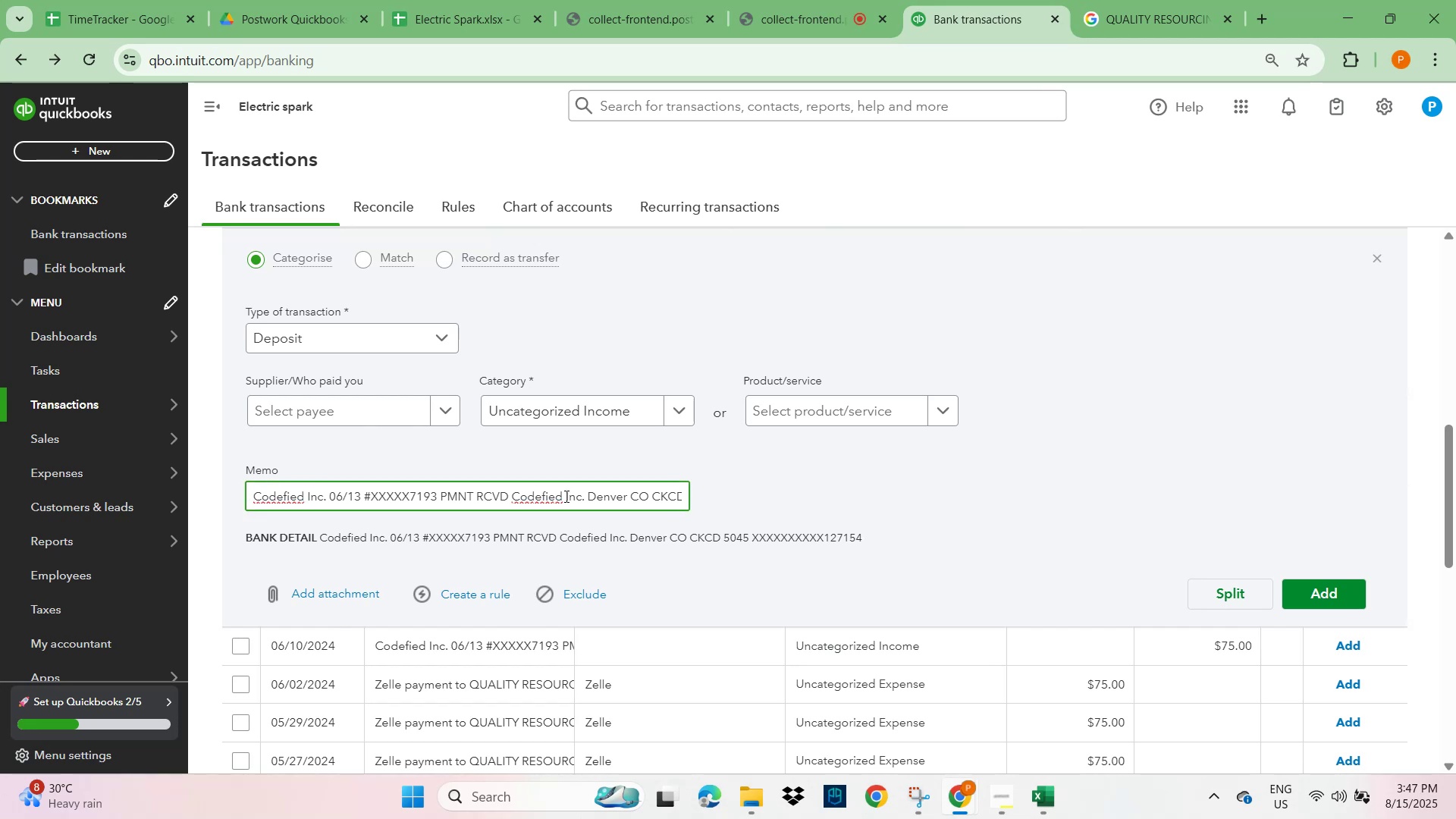 
hold_key(key=ArrowRight, duration=1.5)
 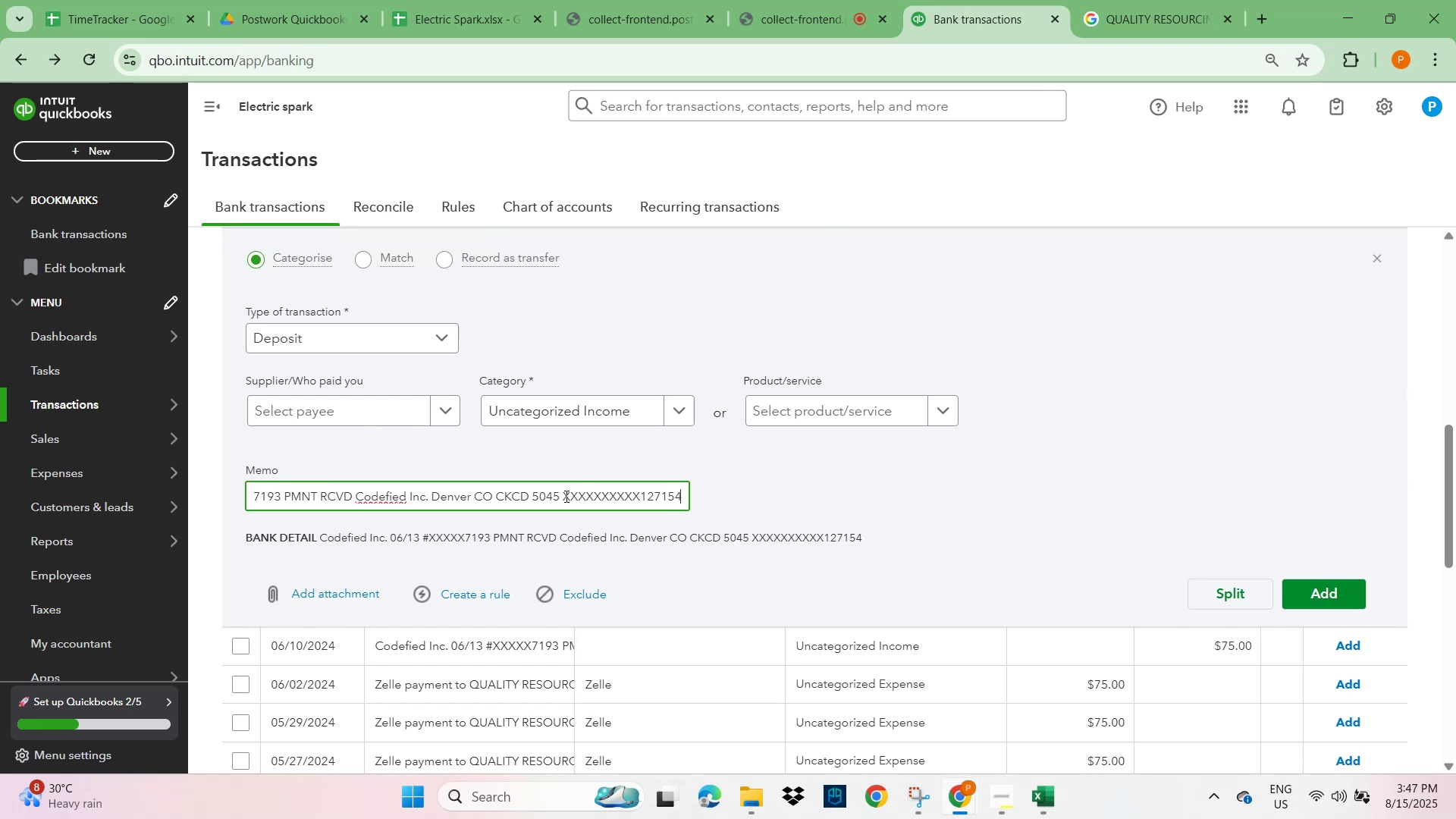 
hold_key(key=ArrowRight, duration=0.54)
 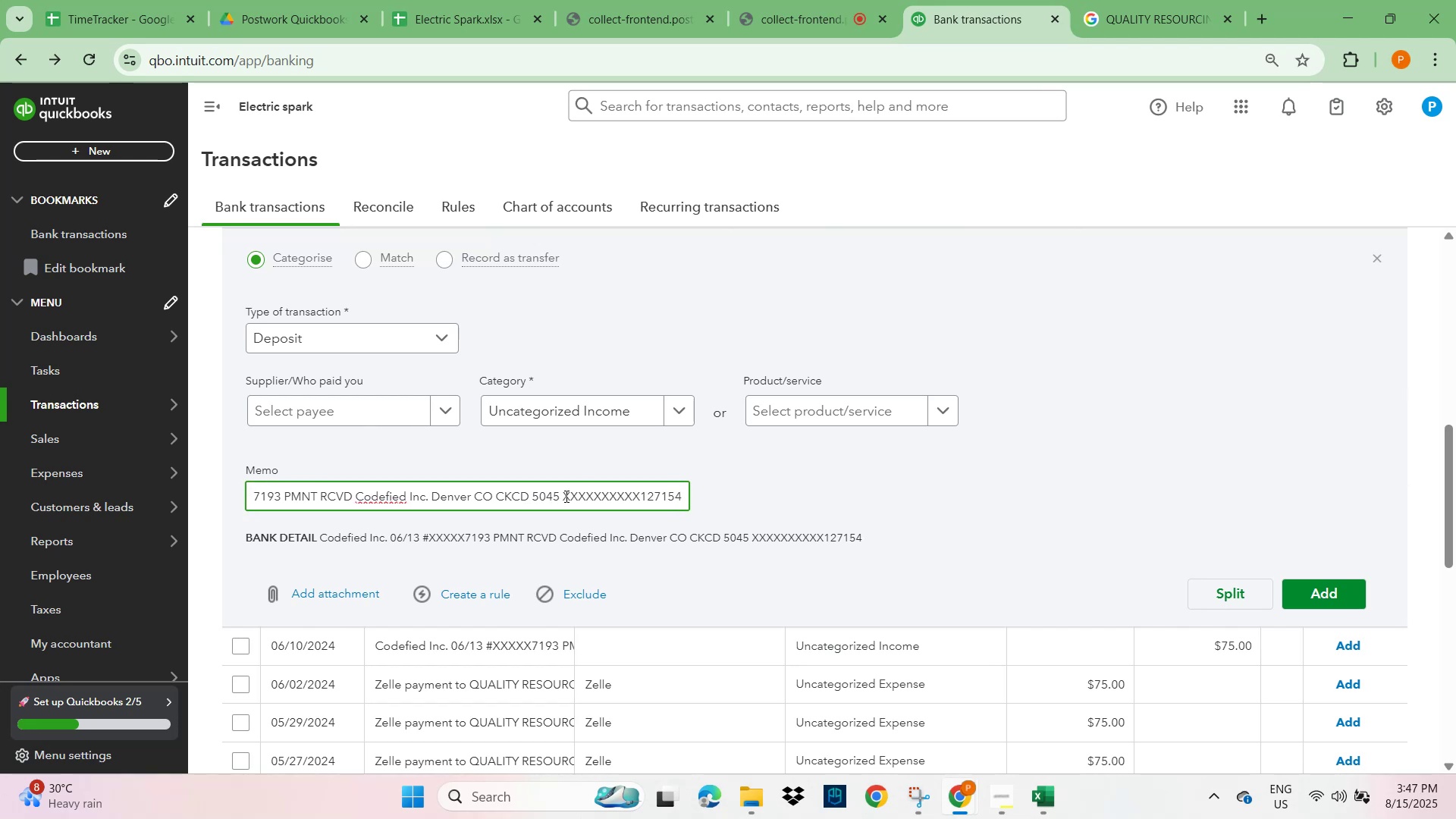 
key(ArrowLeft)
 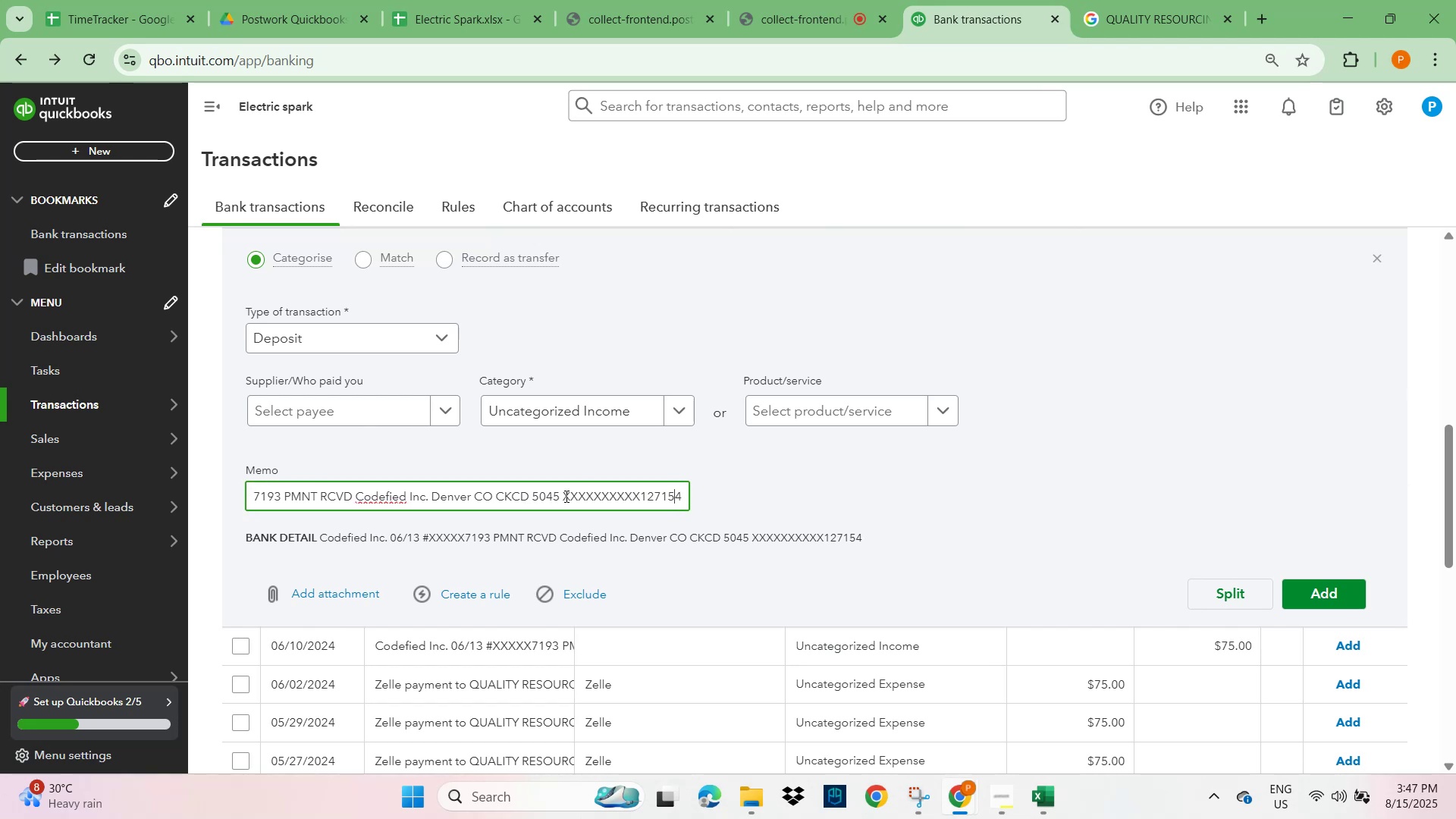 
key(ArrowLeft)
 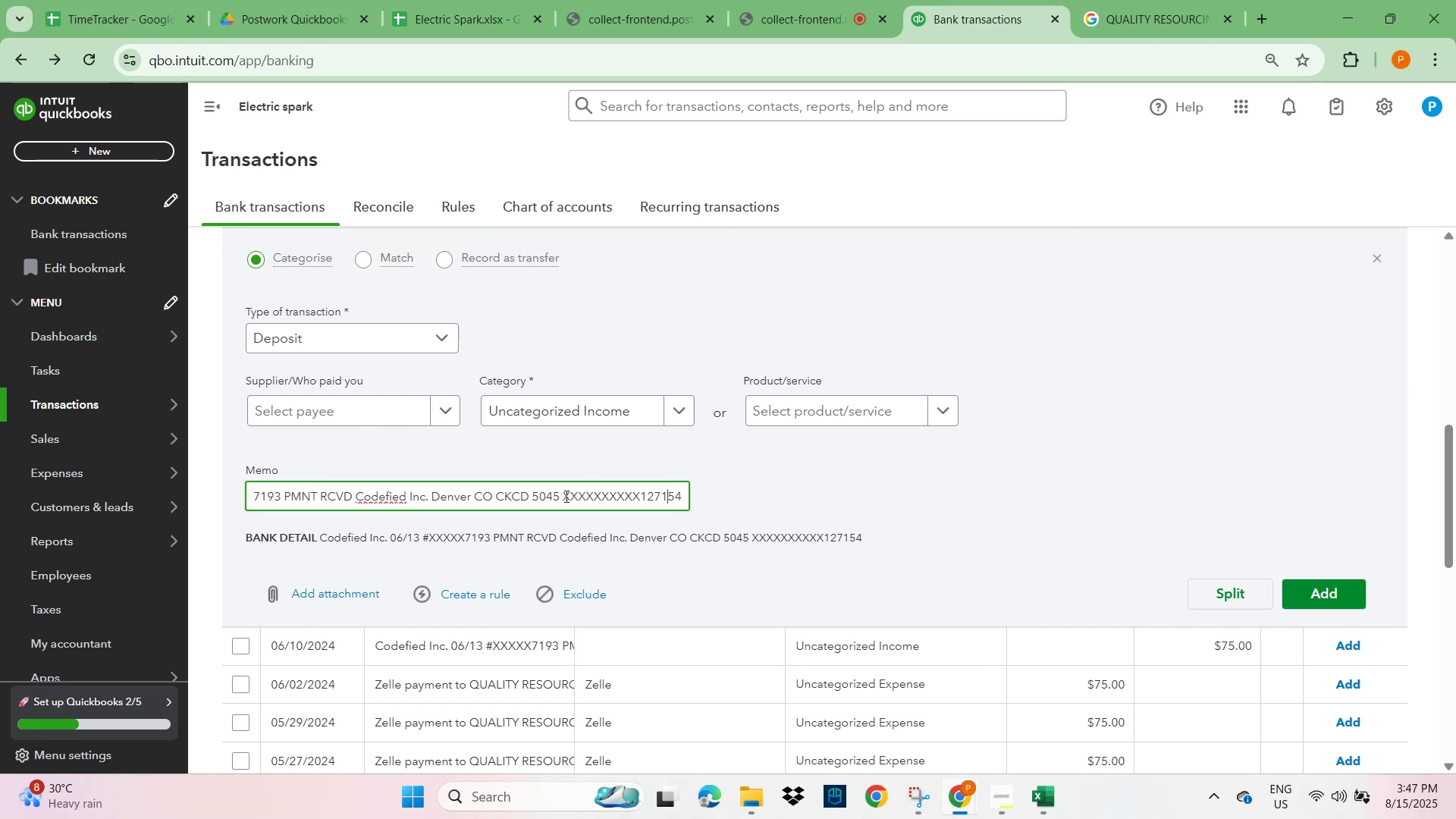 
key(ArrowLeft)
 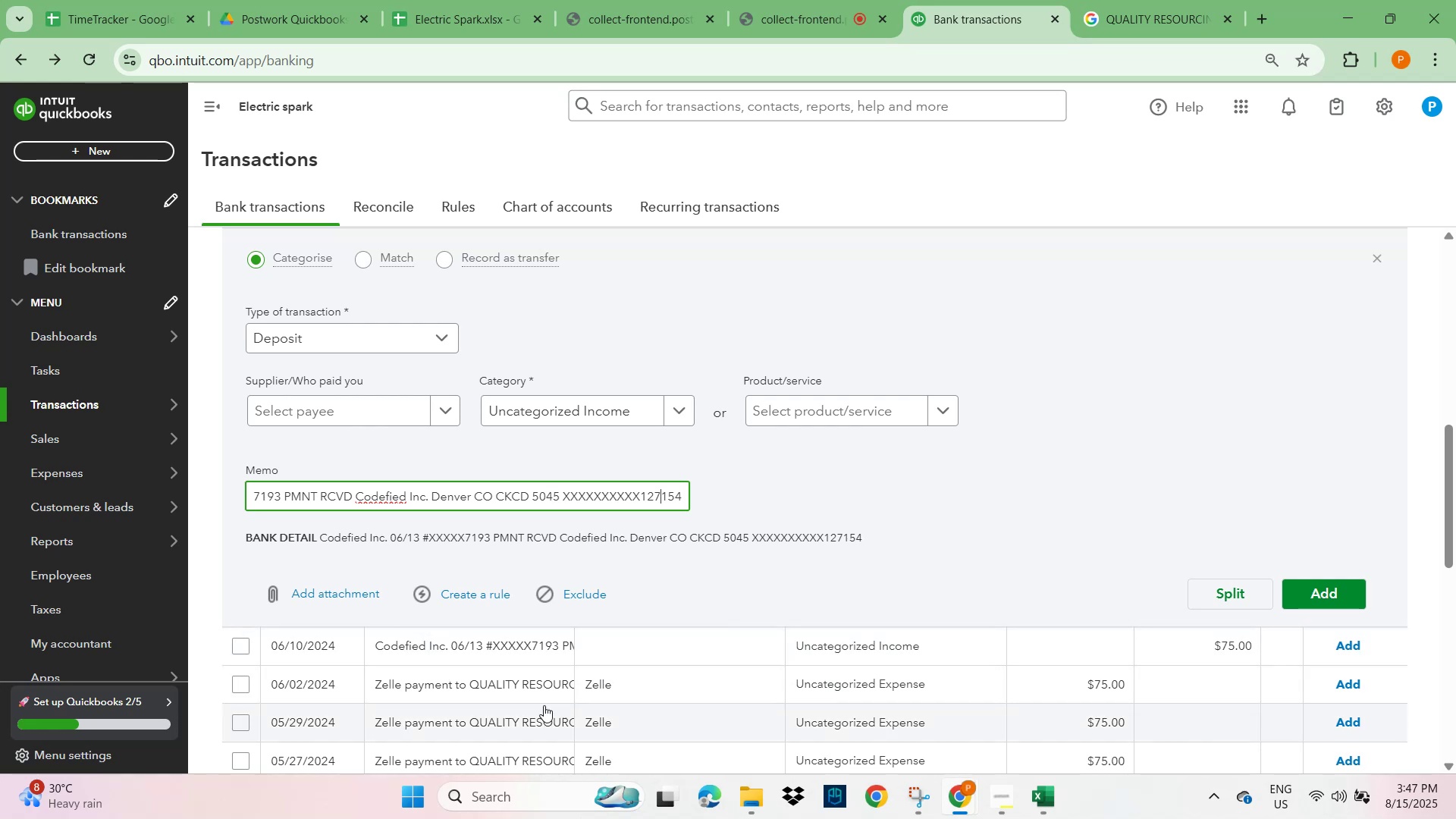 
left_click([441, 645])
 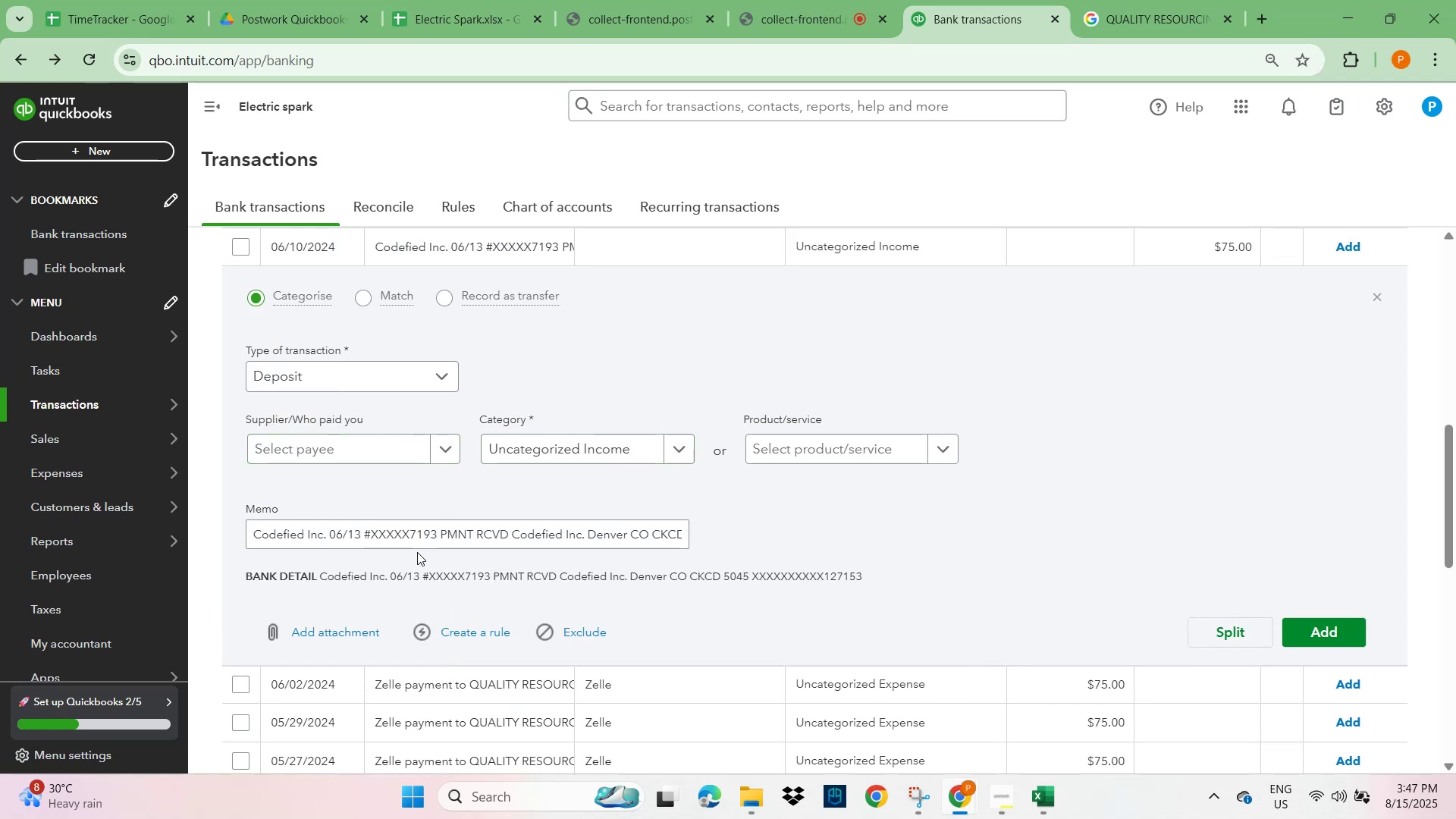 
wait(7.77)
 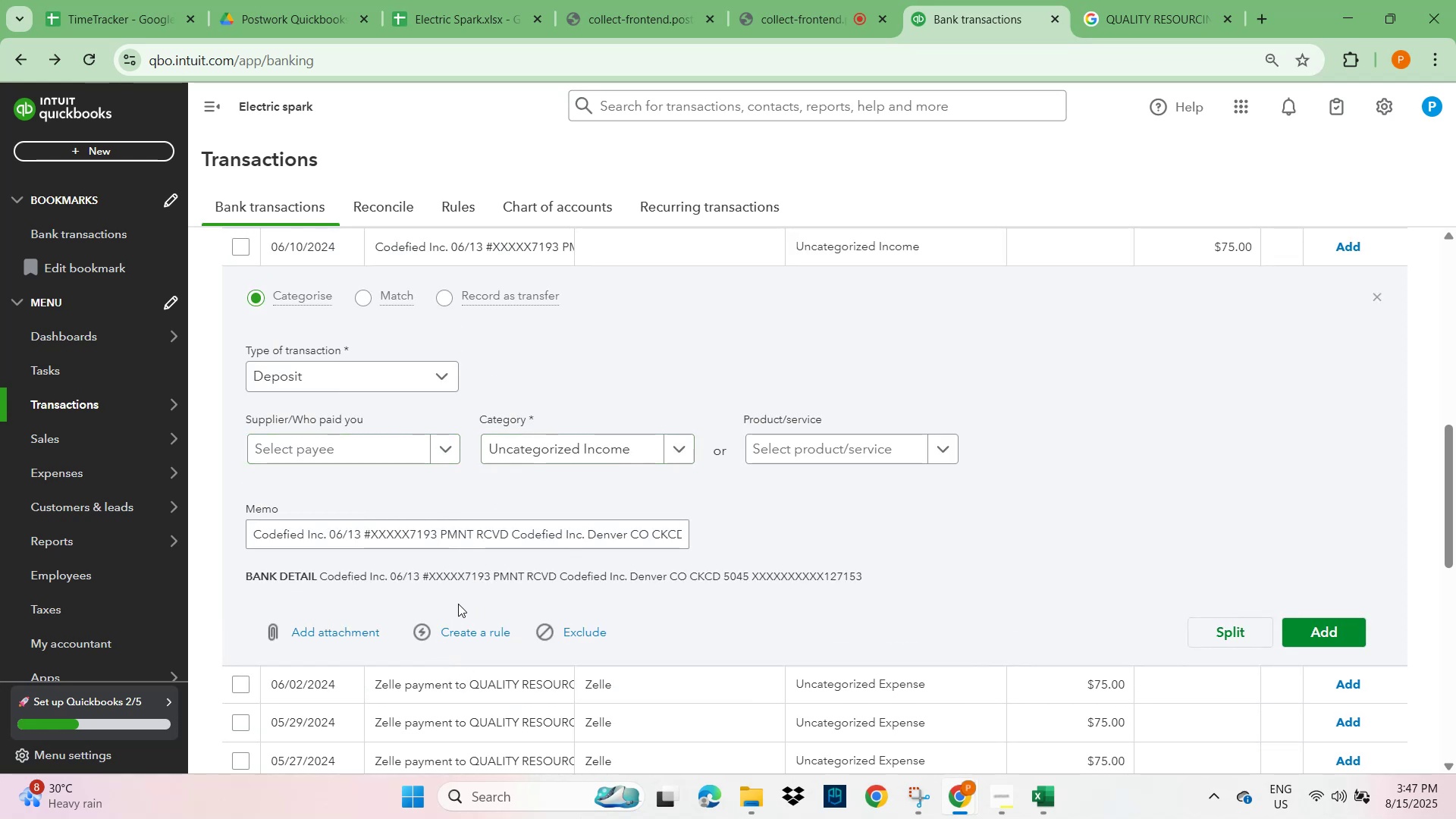 
scroll: coordinate [526, 388], scroll_direction: up, amount: 7.0
 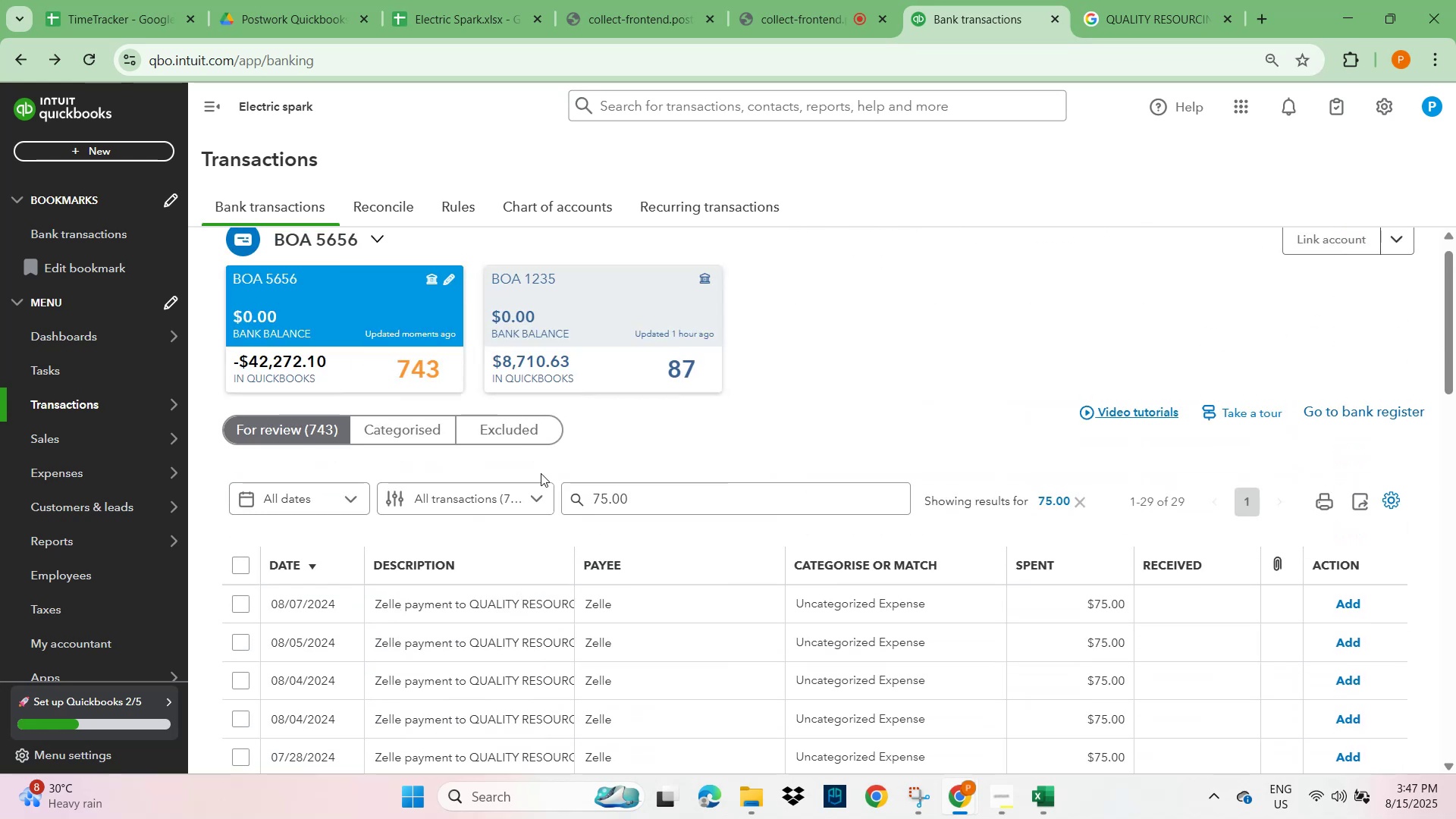 
scroll: coordinate [599, 482], scroll_direction: down, amount: 4.0
 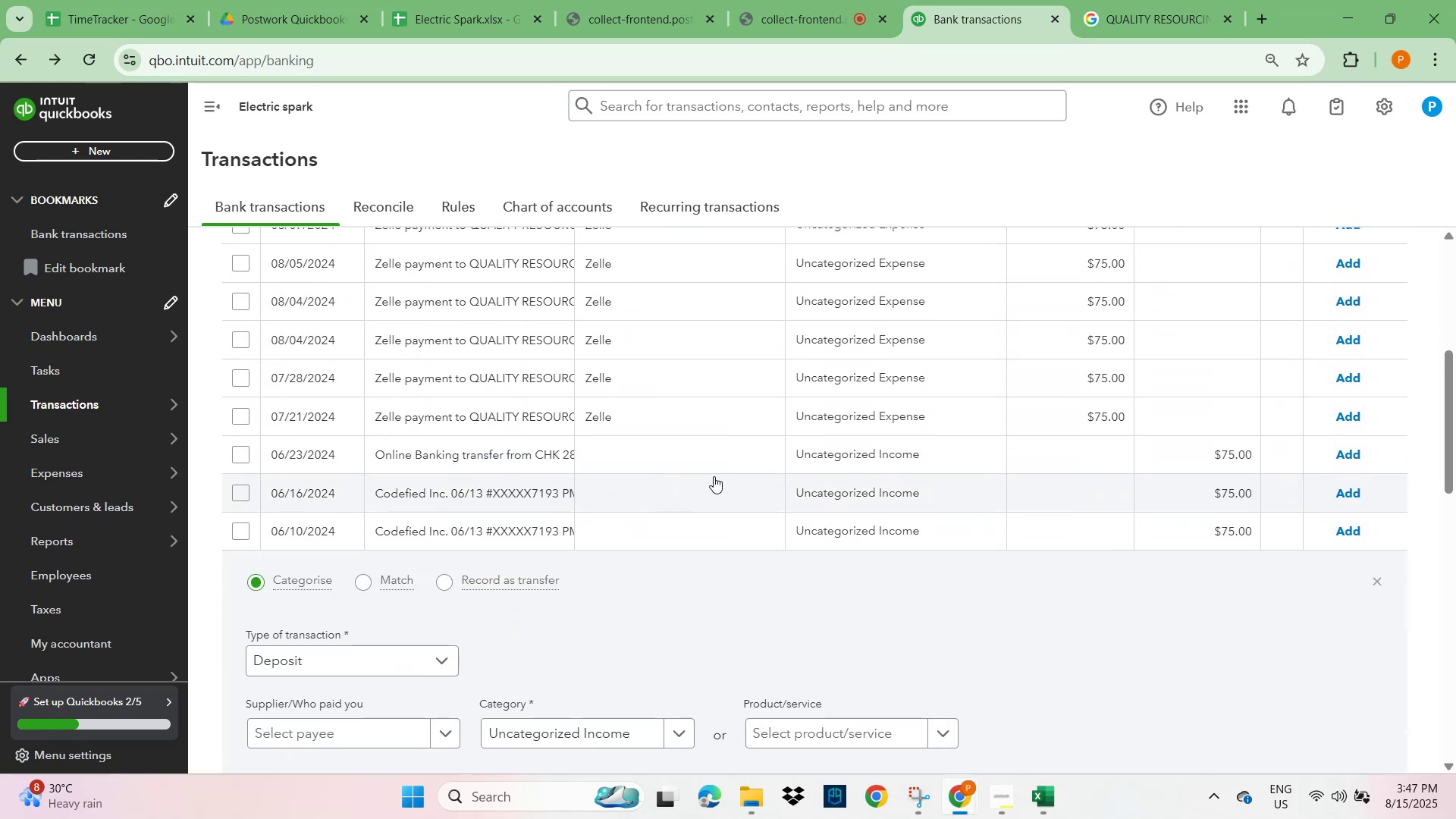 
scroll: coordinate [438, 476], scroll_direction: up, amount: 5.0
 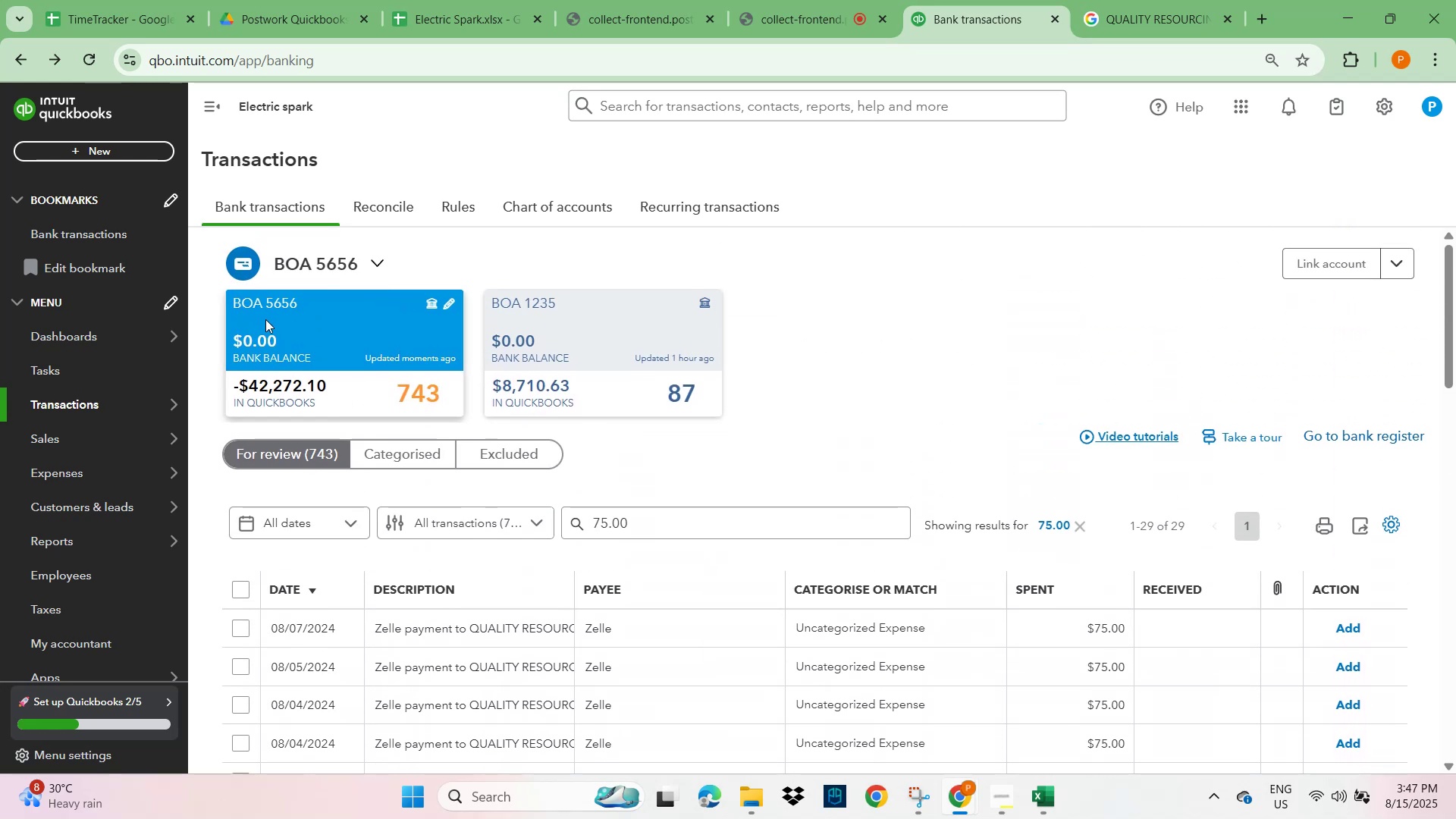 
left_click([324, 334])
 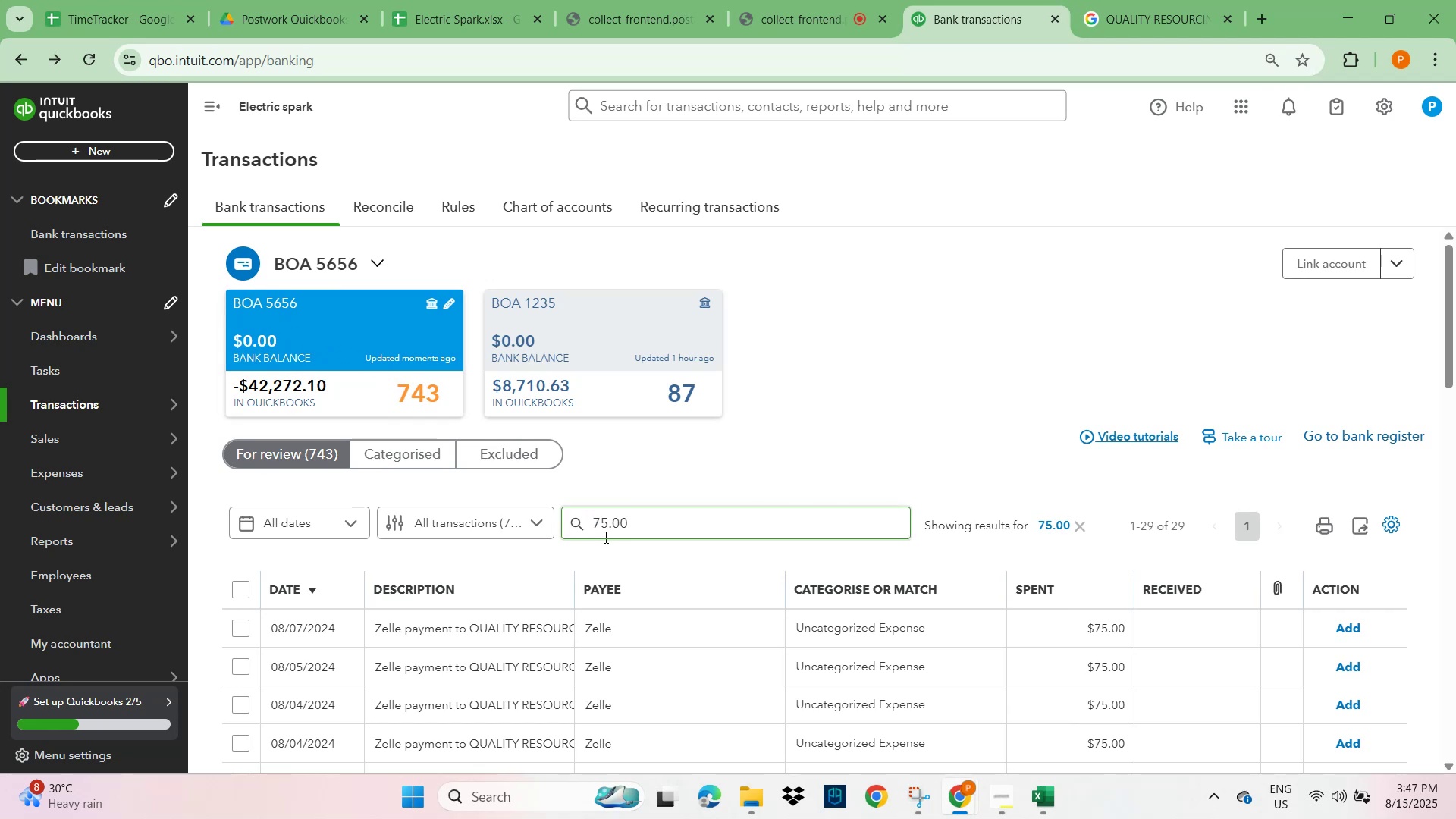 
scroll: coordinate [751, 526], scroll_direction: down, amount: 5.0
 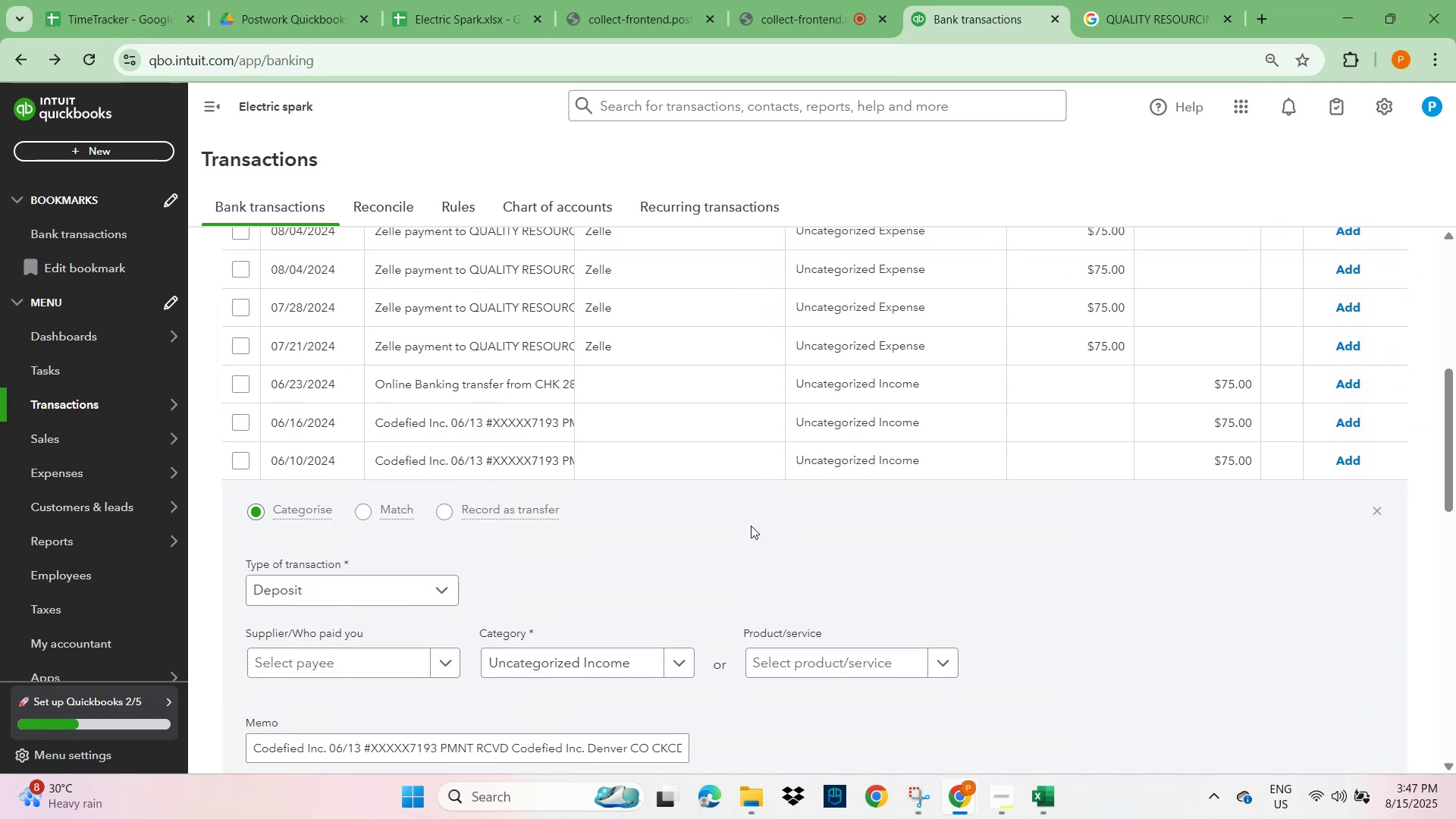 
scroll: coordinate [751, 526], scroll_direction: up, amount: 4.0
 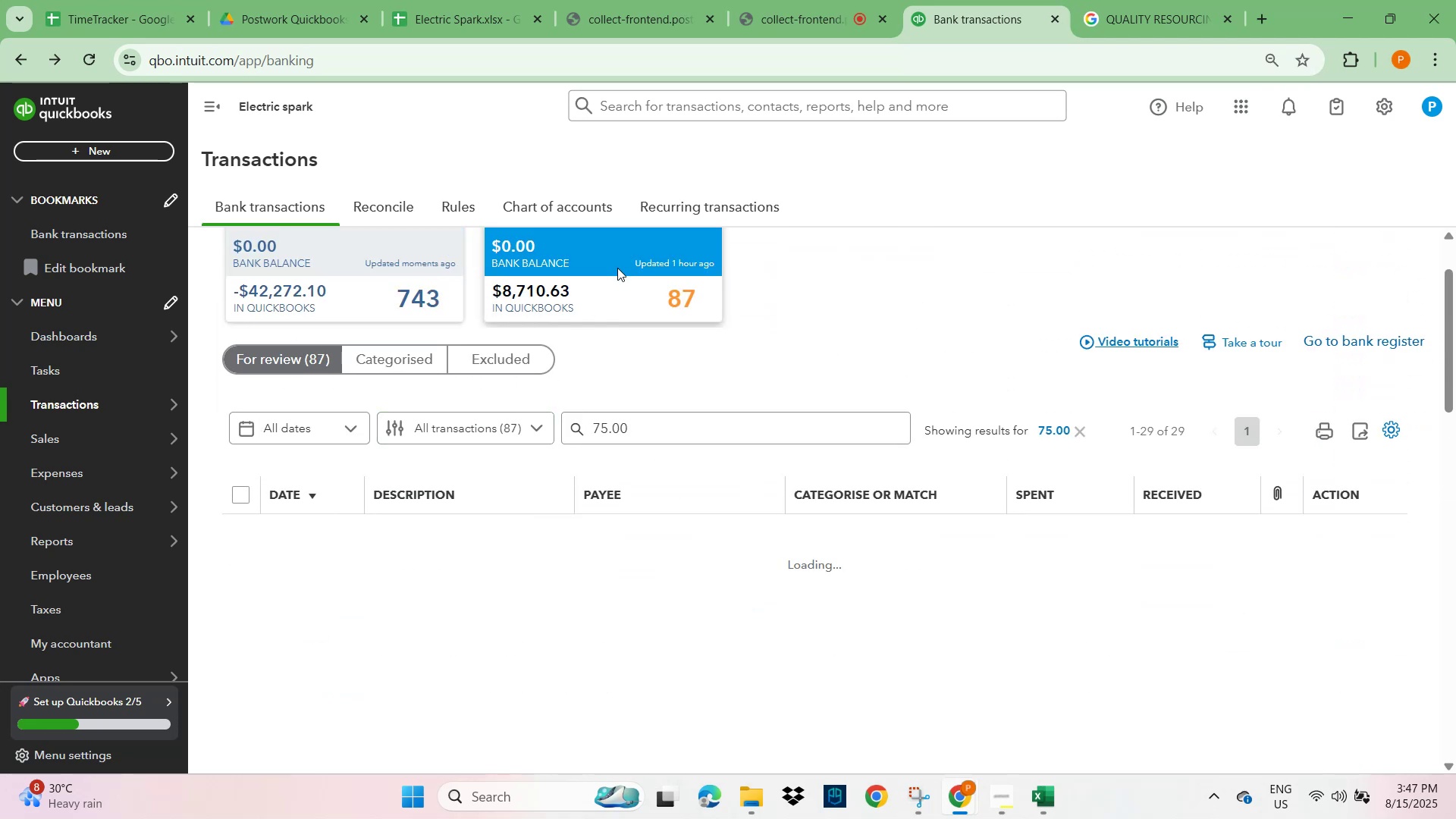 
wait(5.52)
 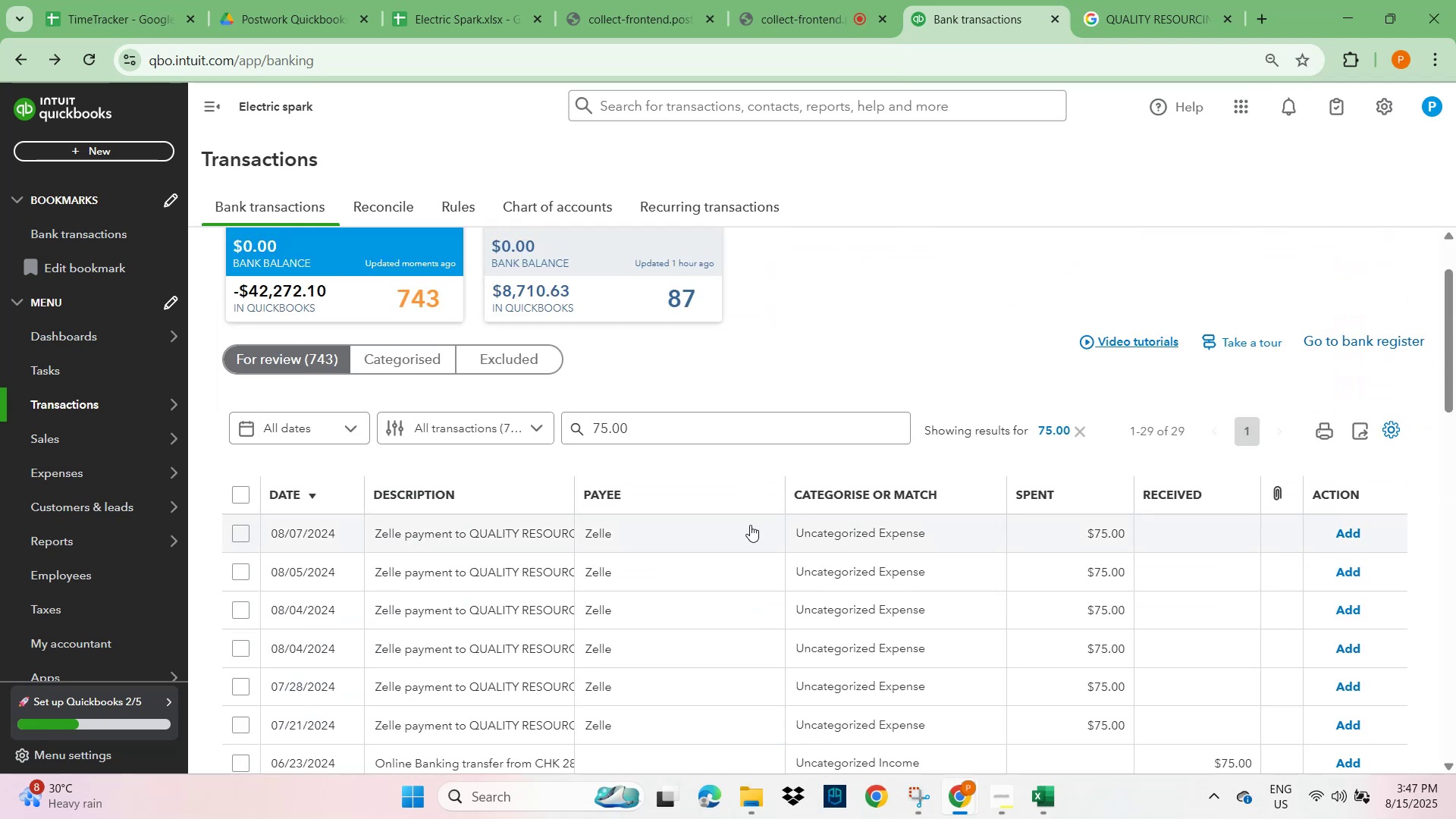 
scroll: coordinate [851, 610], scroll_direction: down, amount: 4.0
 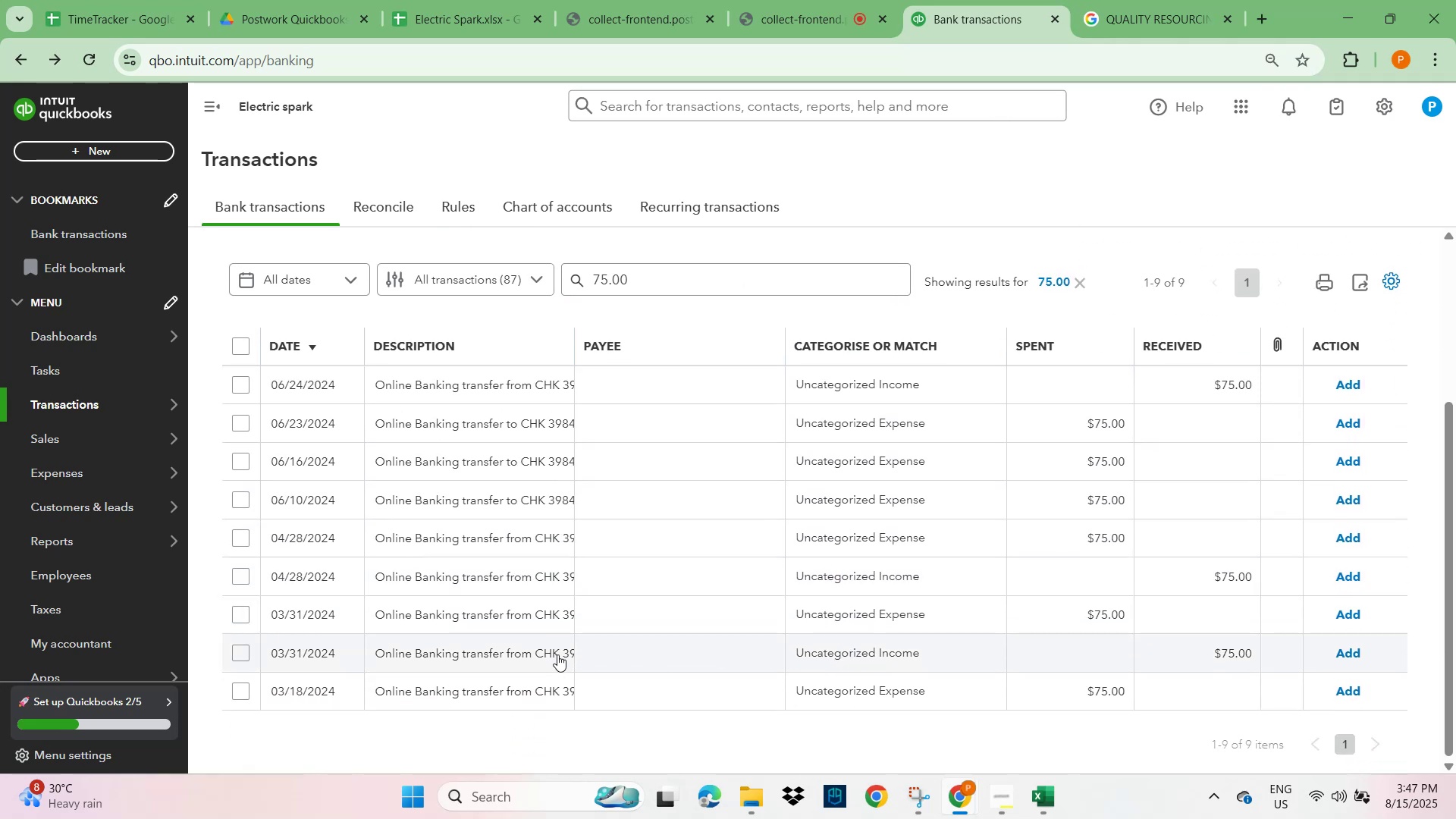 
scroll: coordinate [945, 616], scroll_direction: up, amount: 3.0
 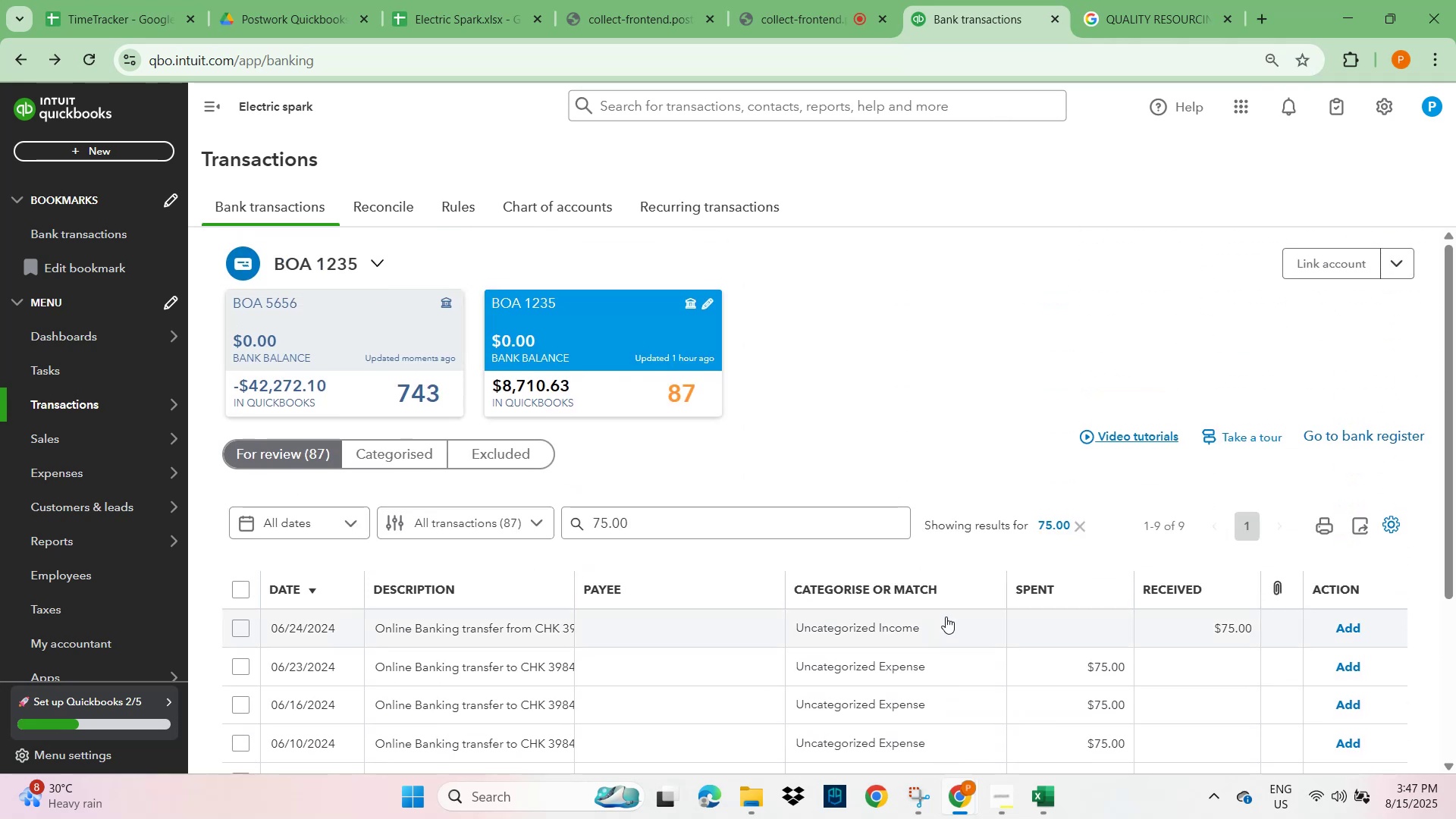 
scroll: coordinate [676, 457], scroll_direction: down, amount: 4.0
 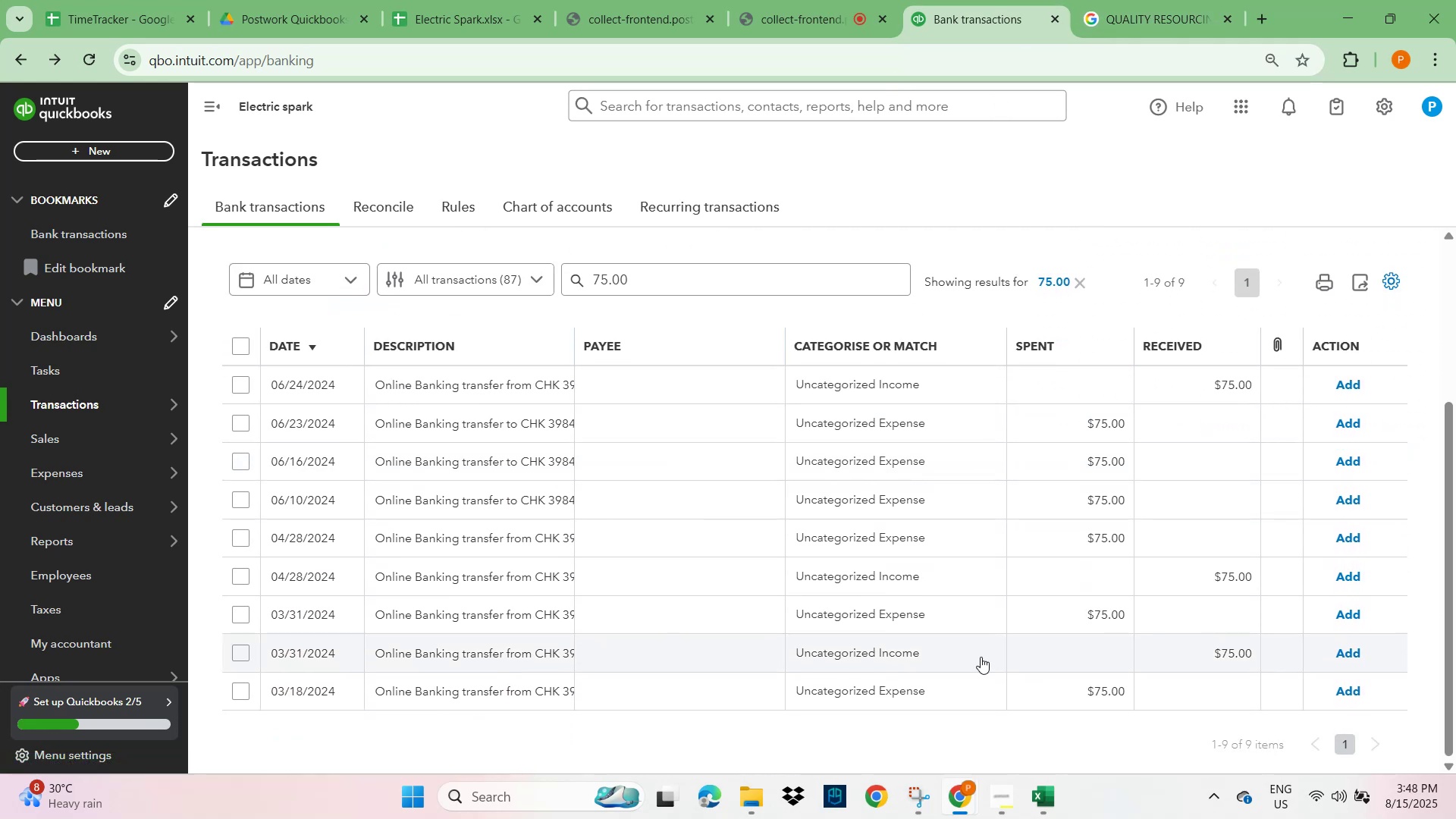 
left_click([431, 661])
 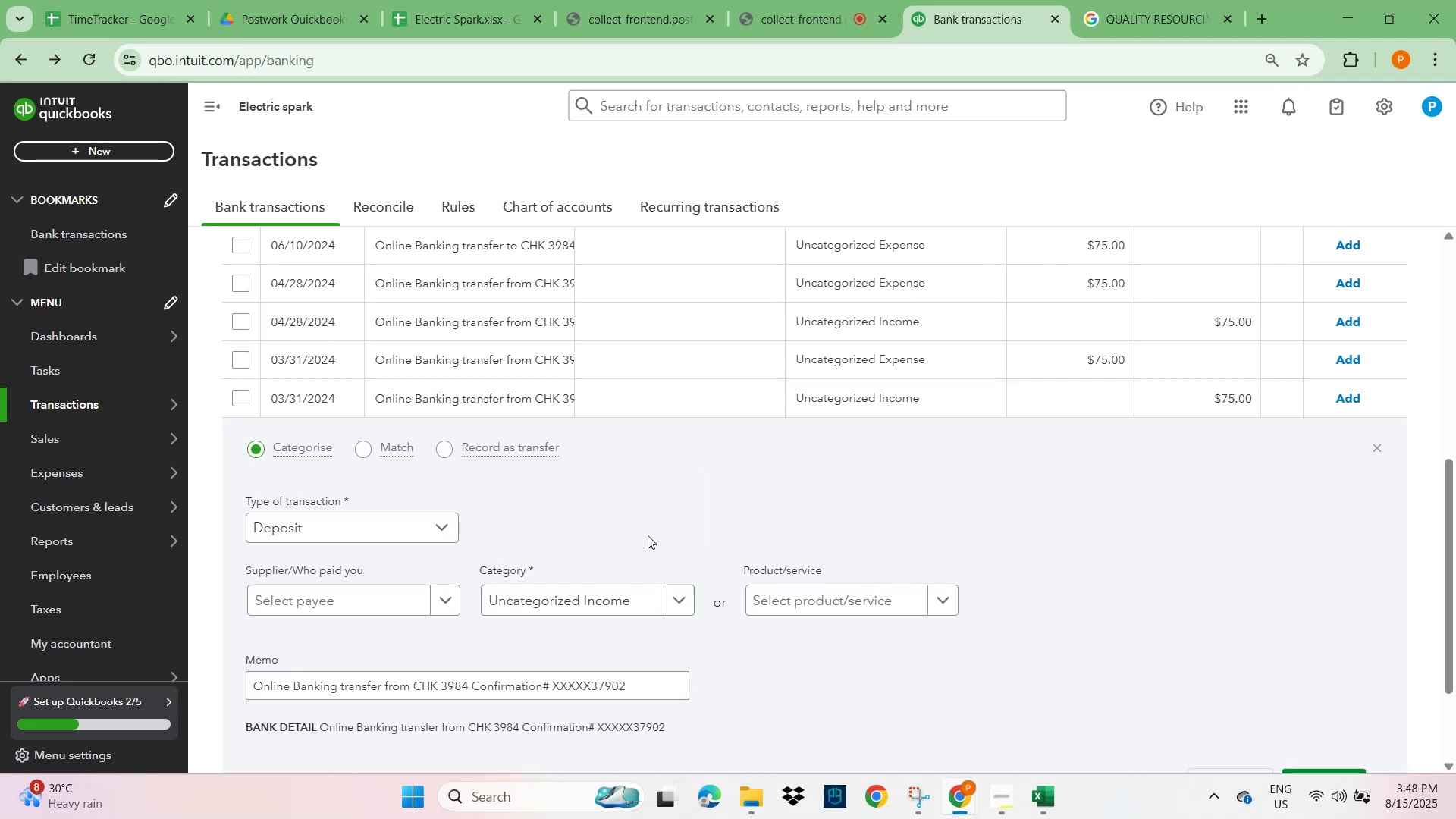 
left_click([522, 323])
 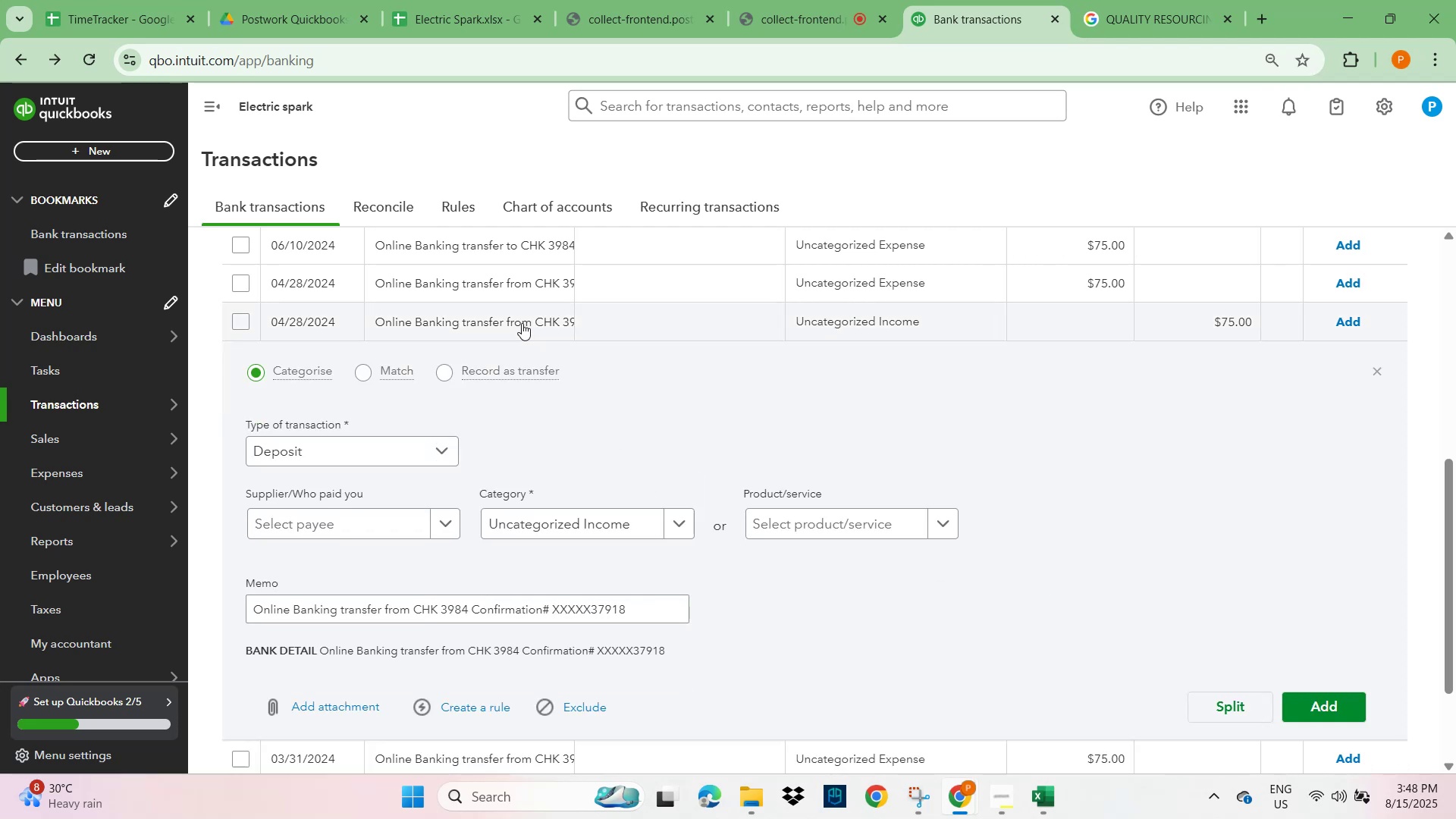 
scroll: coordinate [516, 434], scroll_direction: up, amount: 3.0
 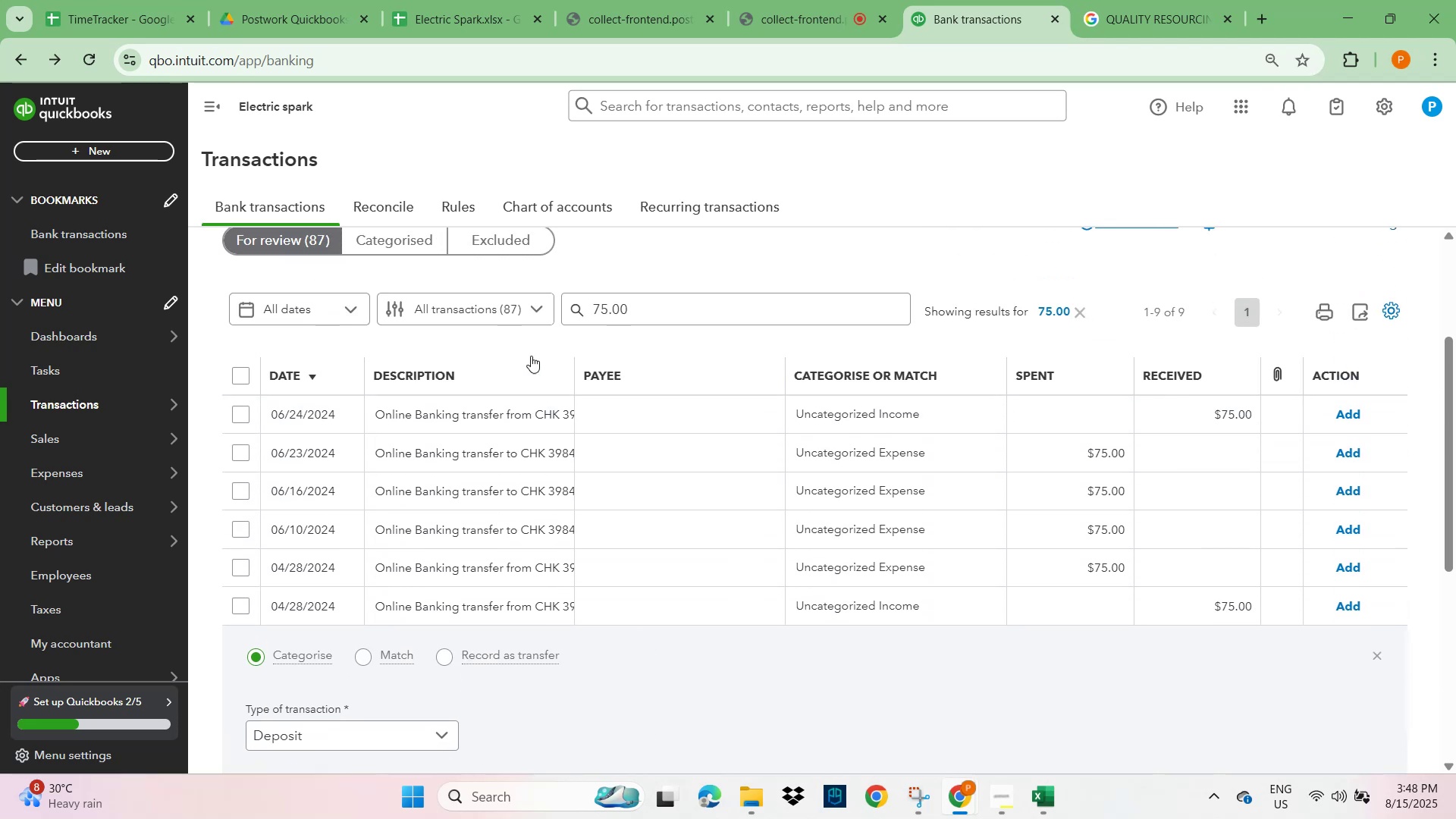 
mouse_move([506, 425])
 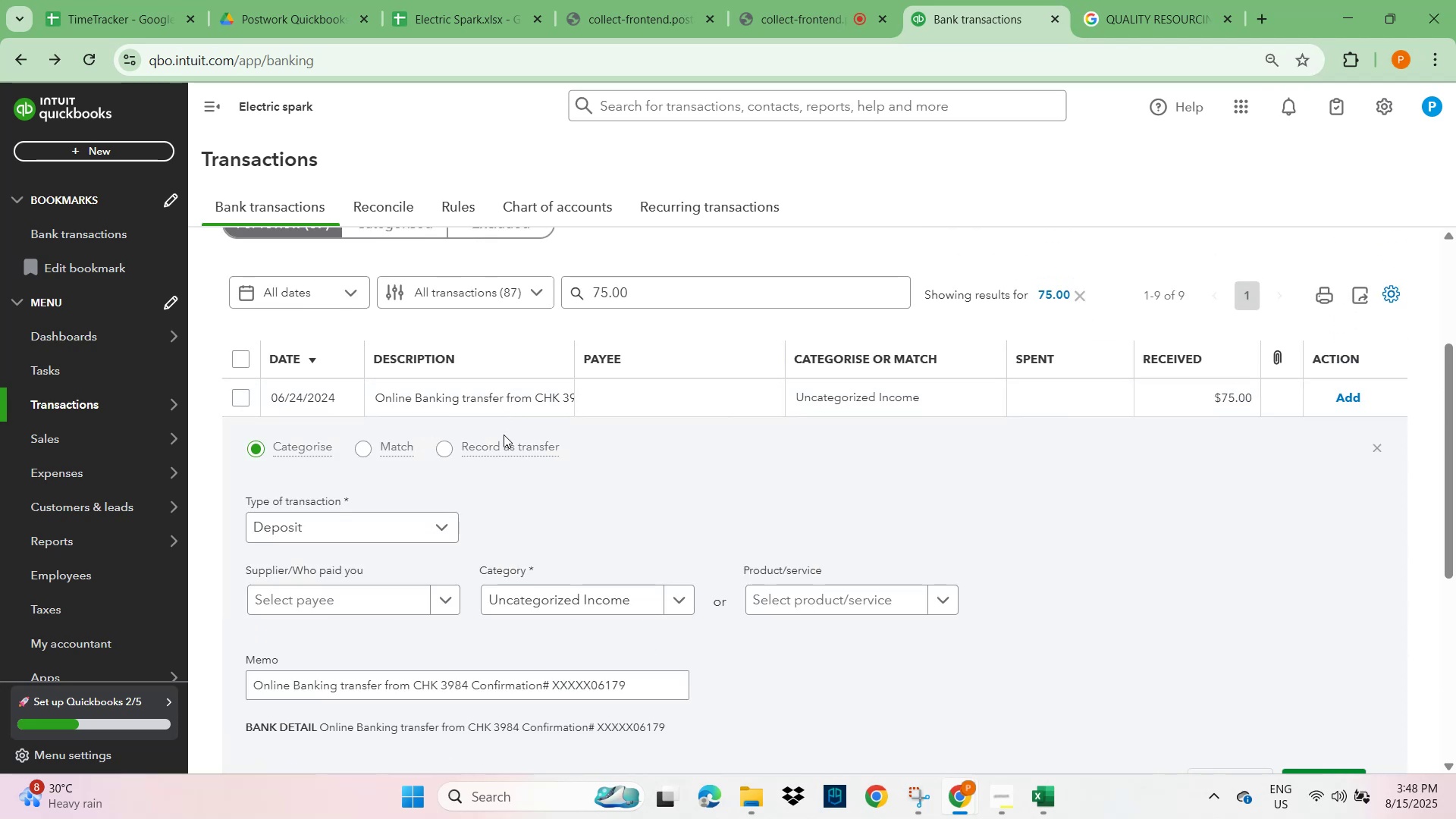 
mouse_move([482, 457])
 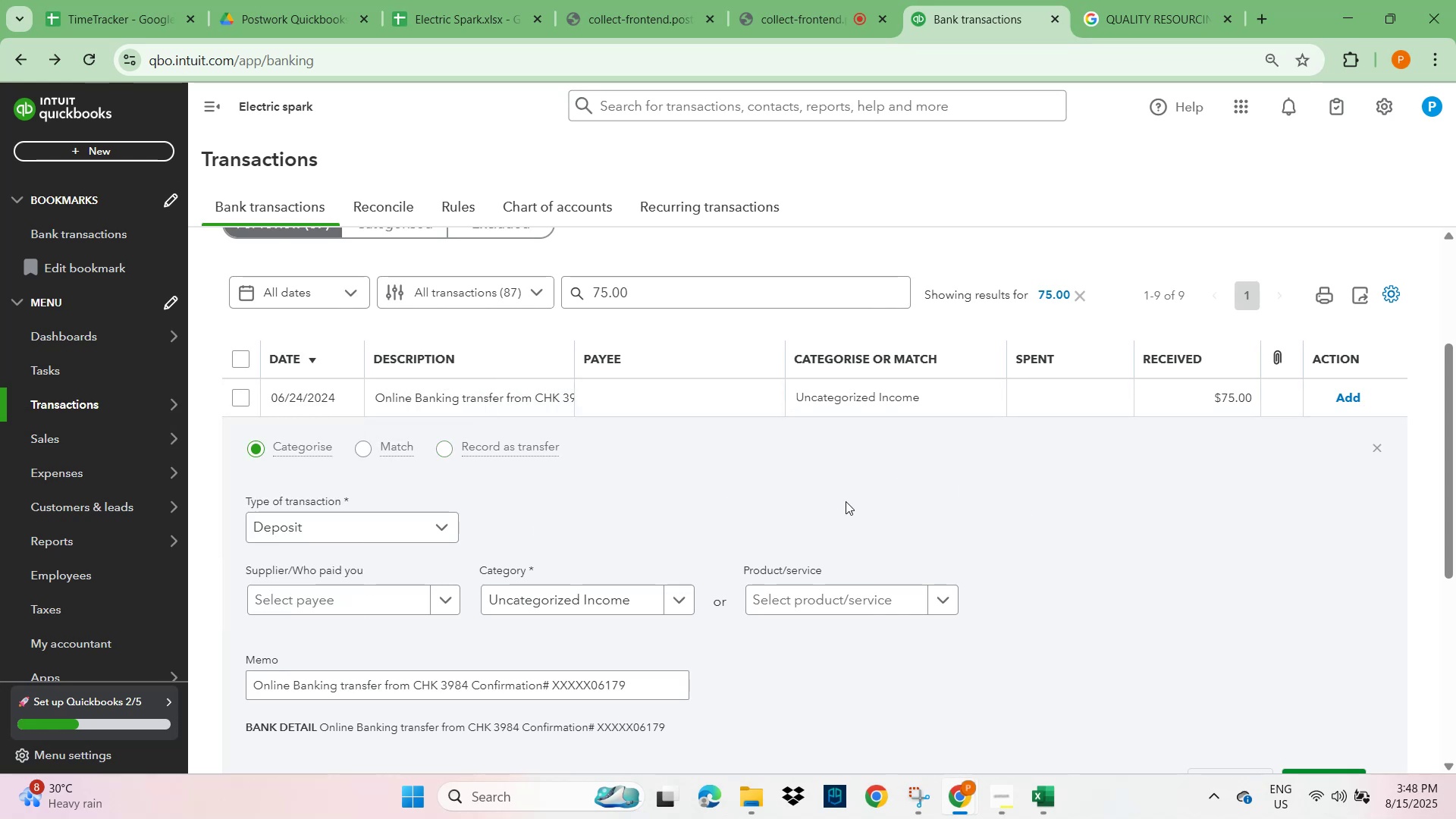 
left_click([241, 398])
 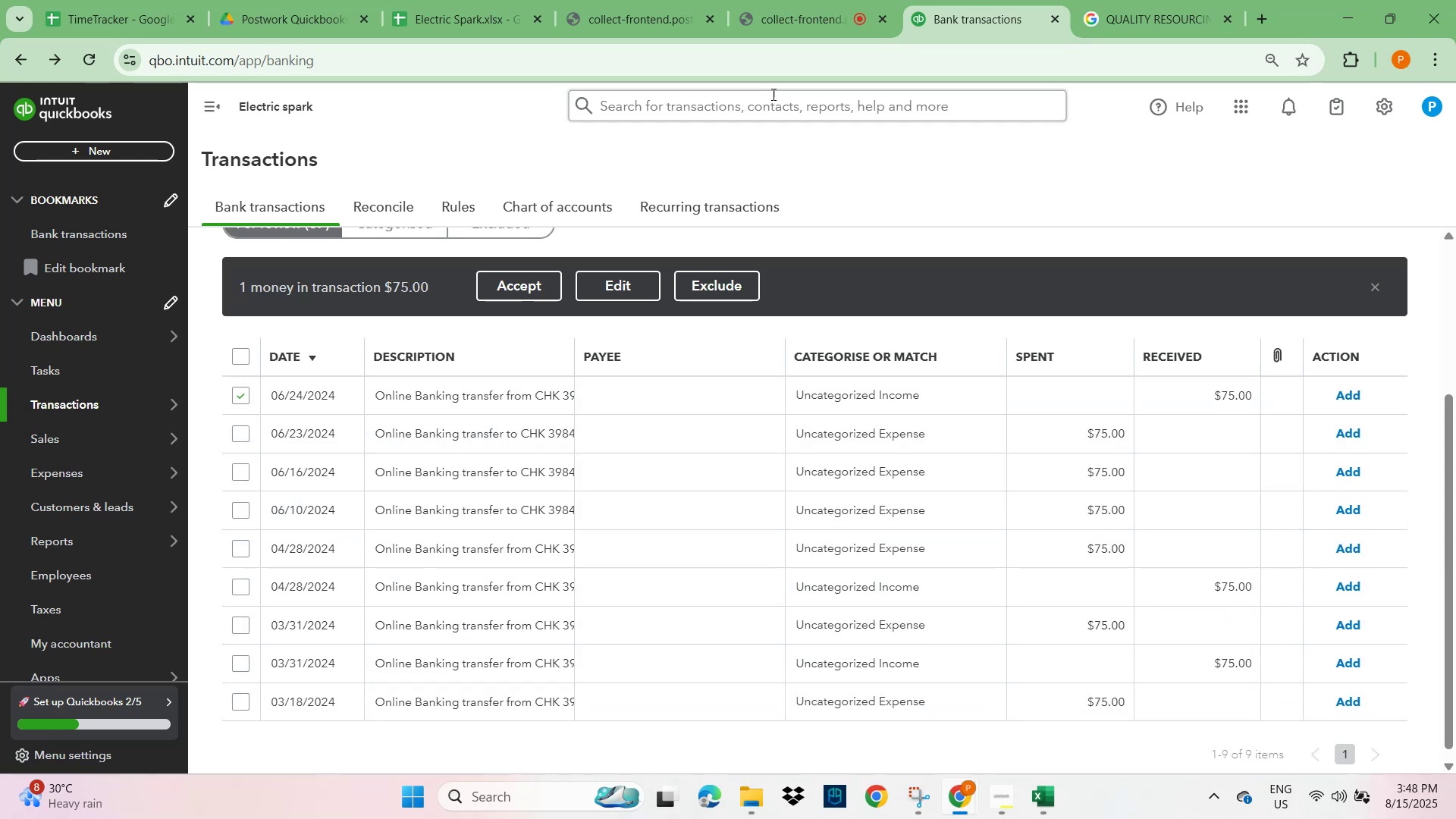 
scroll: coordinate [340, 412], scroll_direction: up, amount: 2.0
 